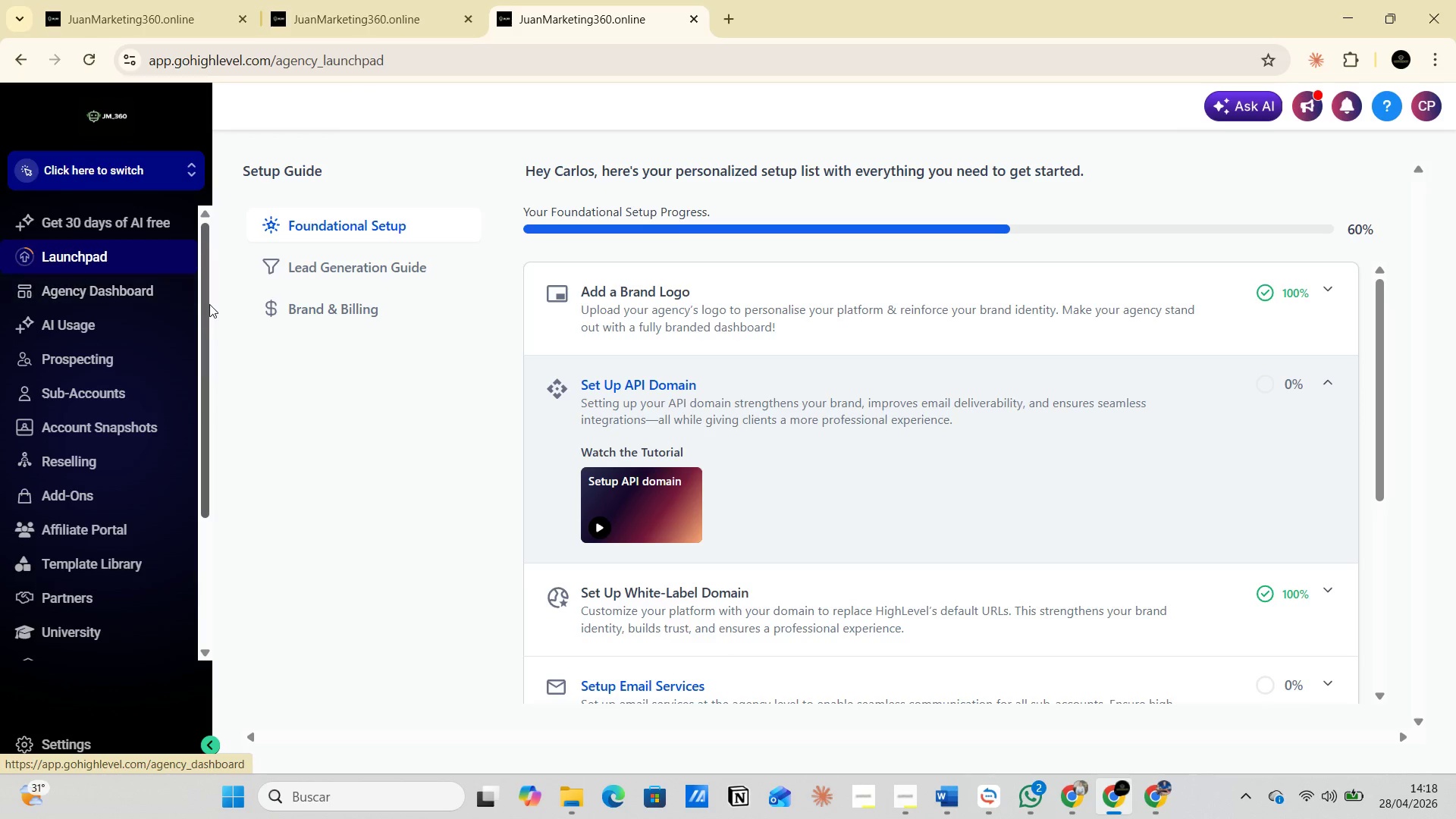 
left_click_drag(start_coordinate=[209, 304], to_coordinate=[211, 527])
 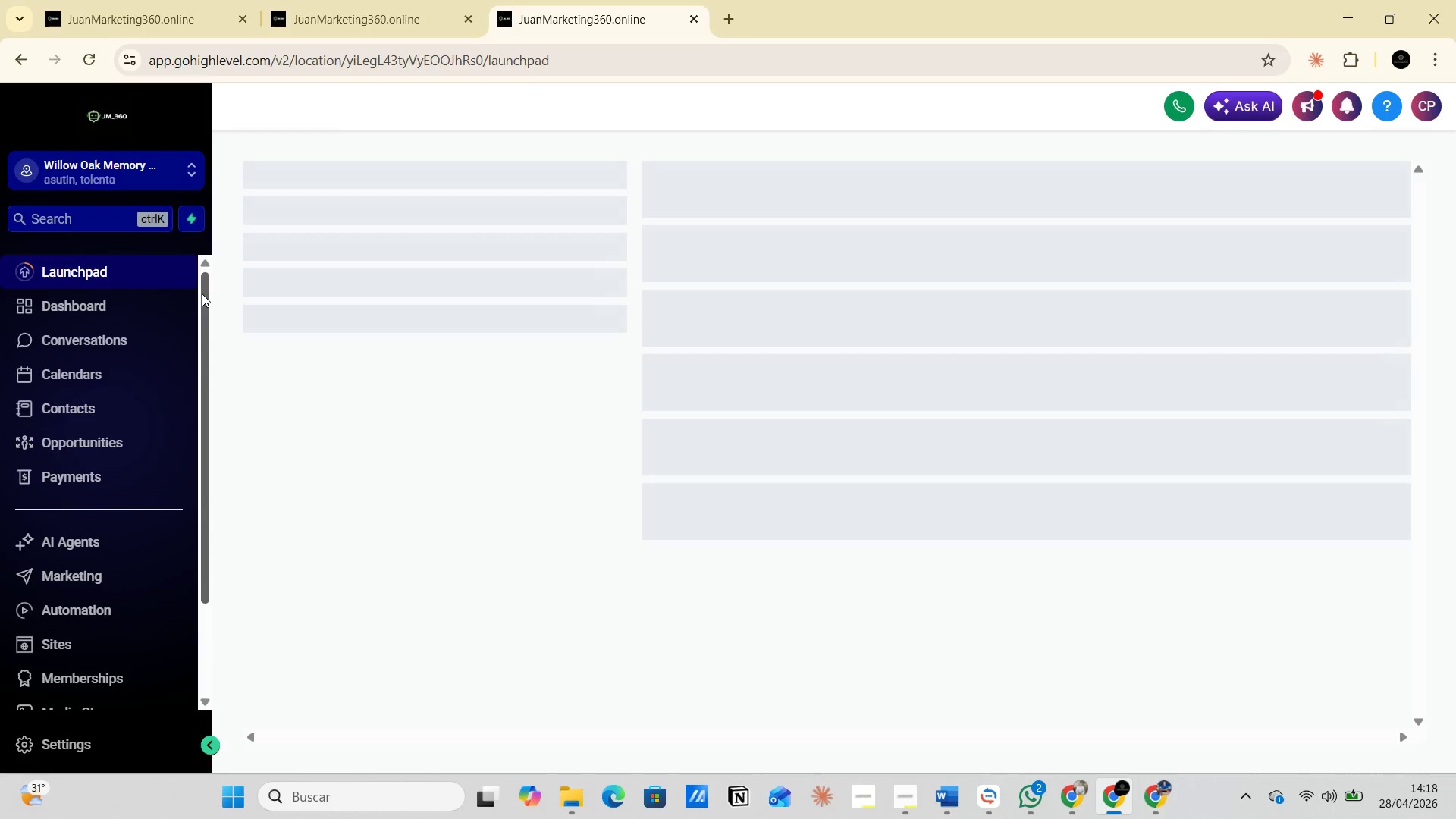 
mouse_move([362, 324])
 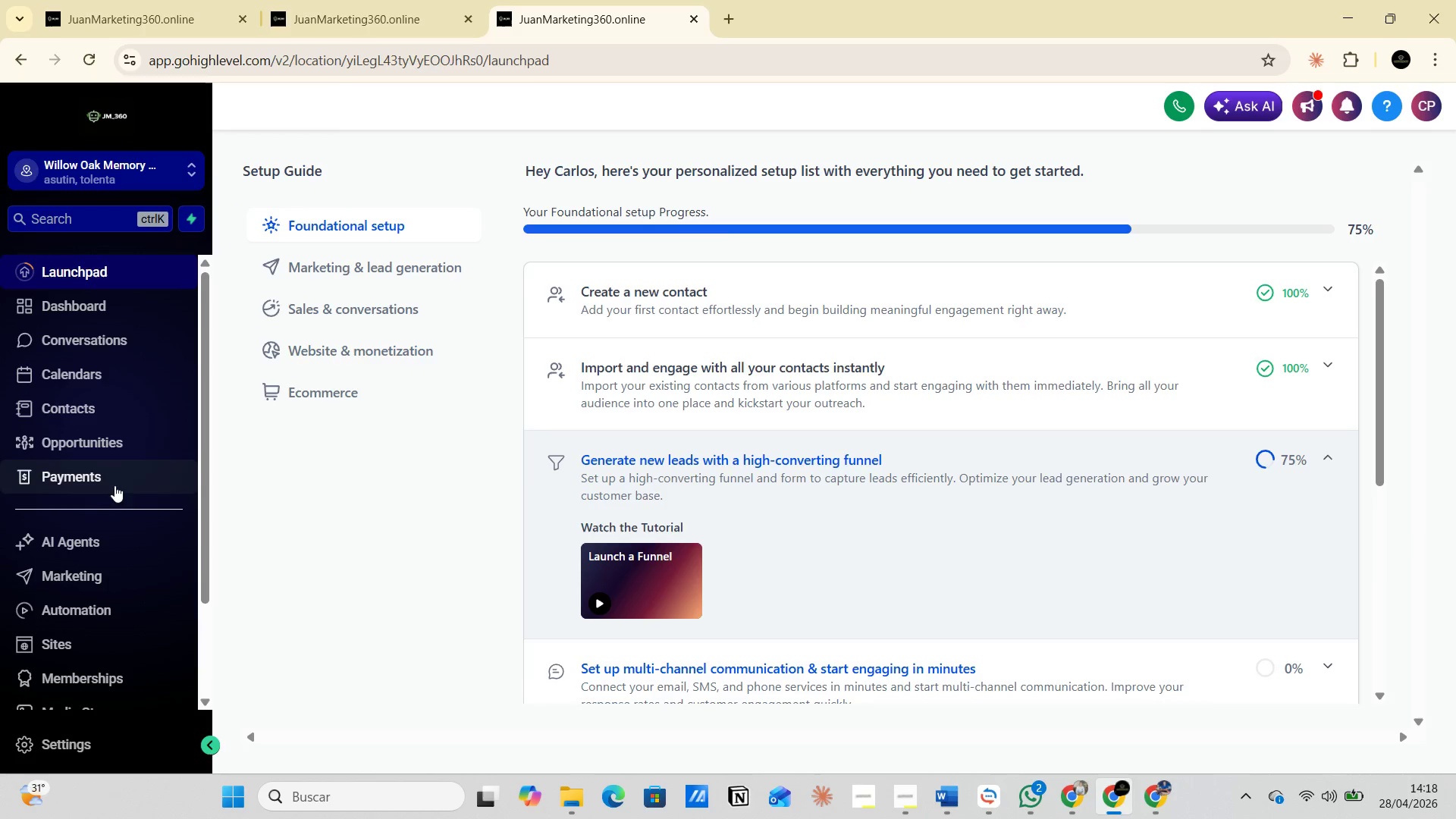 
scroll: coordinate [118, 504], scroll_direction: down, amount: 1.0
 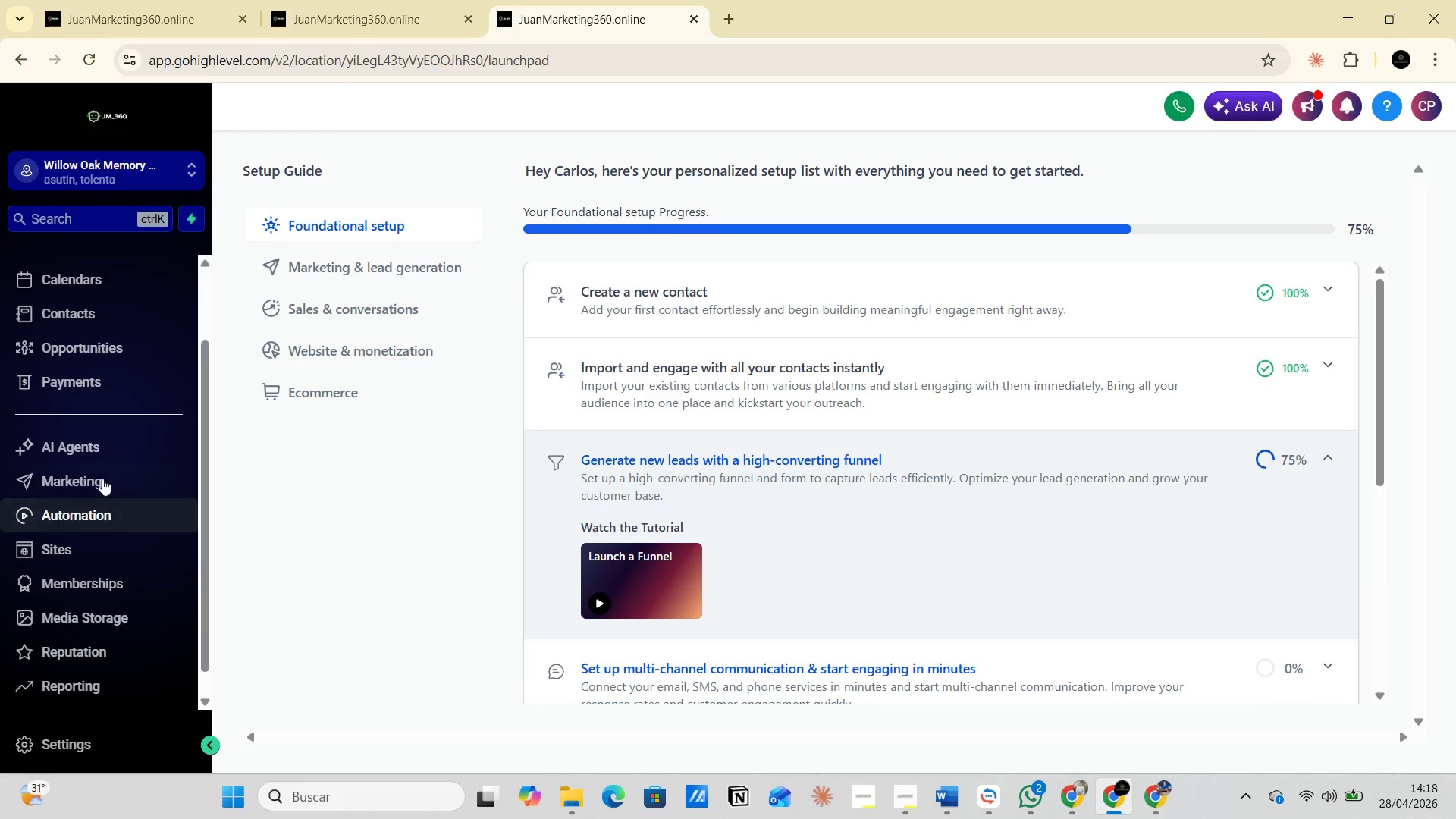 
left_click([96, 469])
 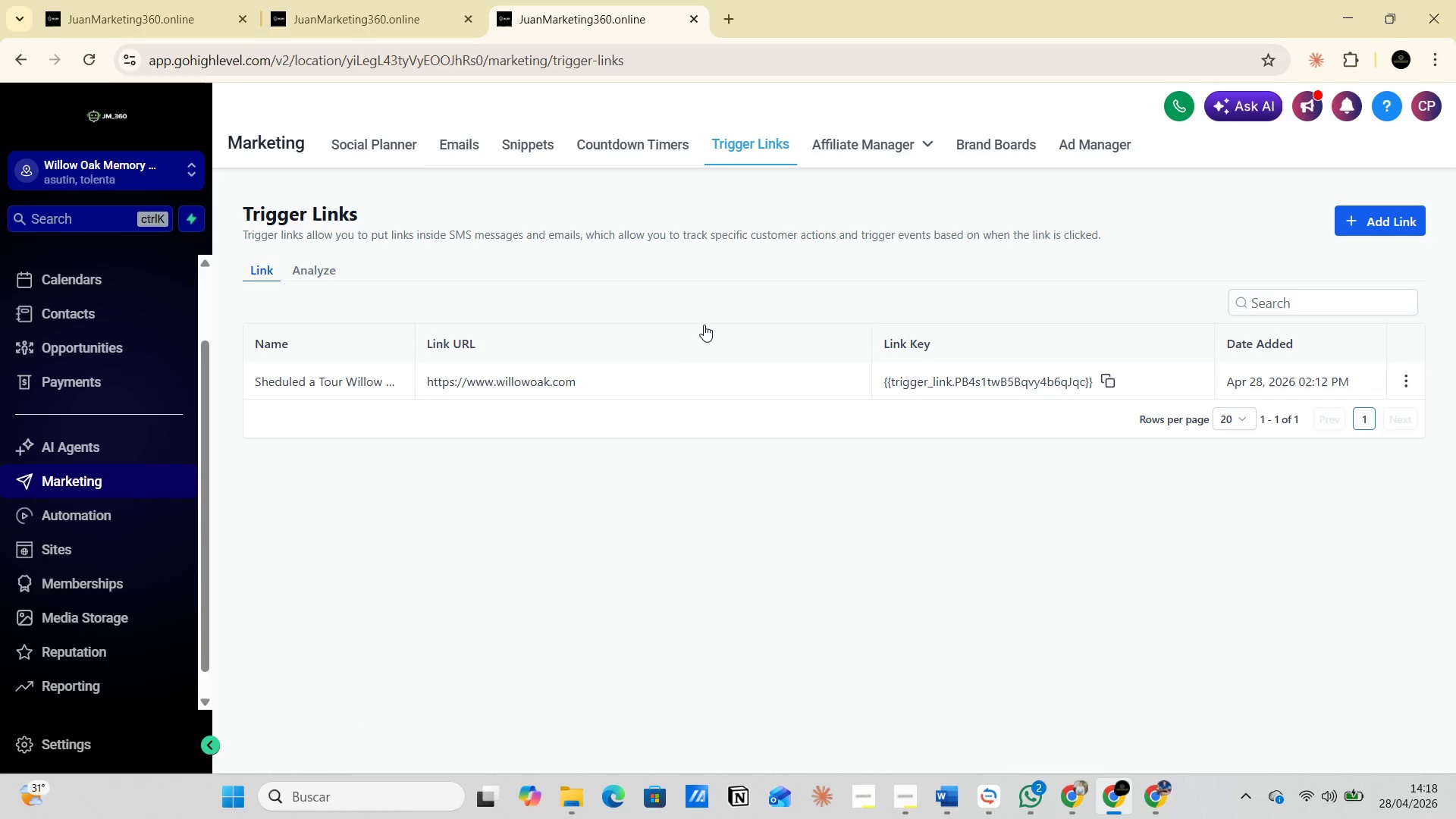 
wait(6.84)
 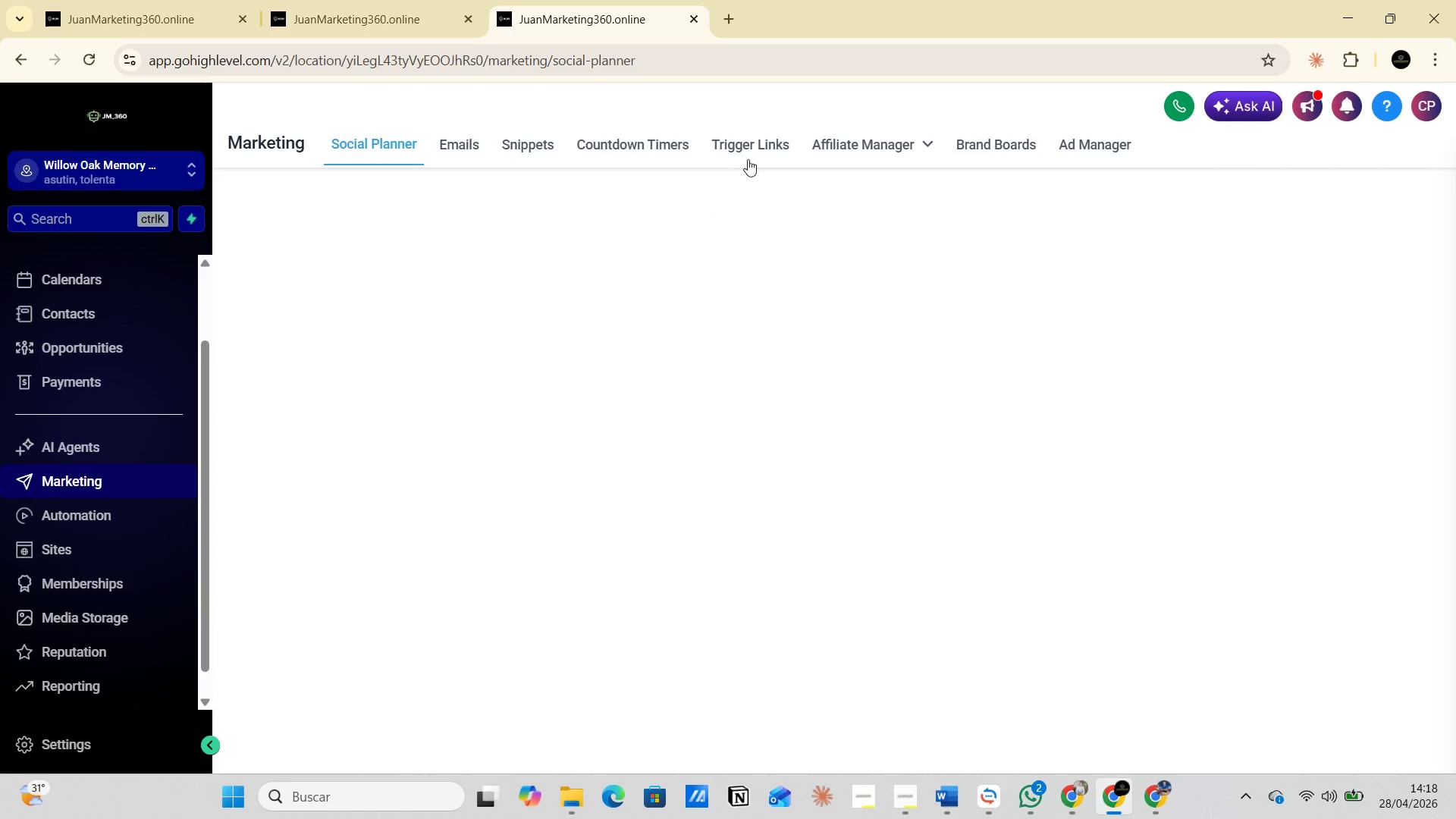 
left_click([1105, 377])
 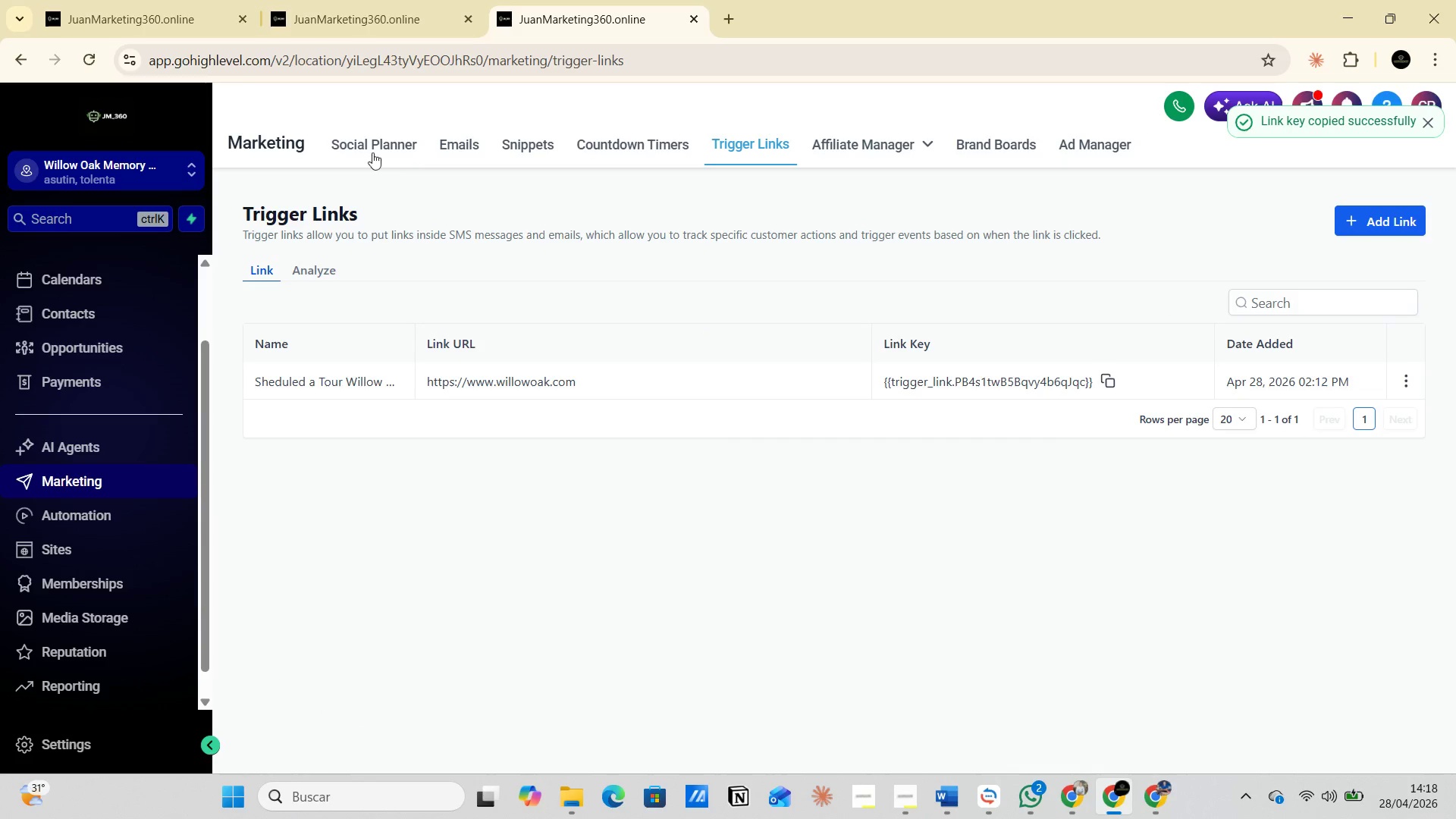 
left_click([350, 3])
 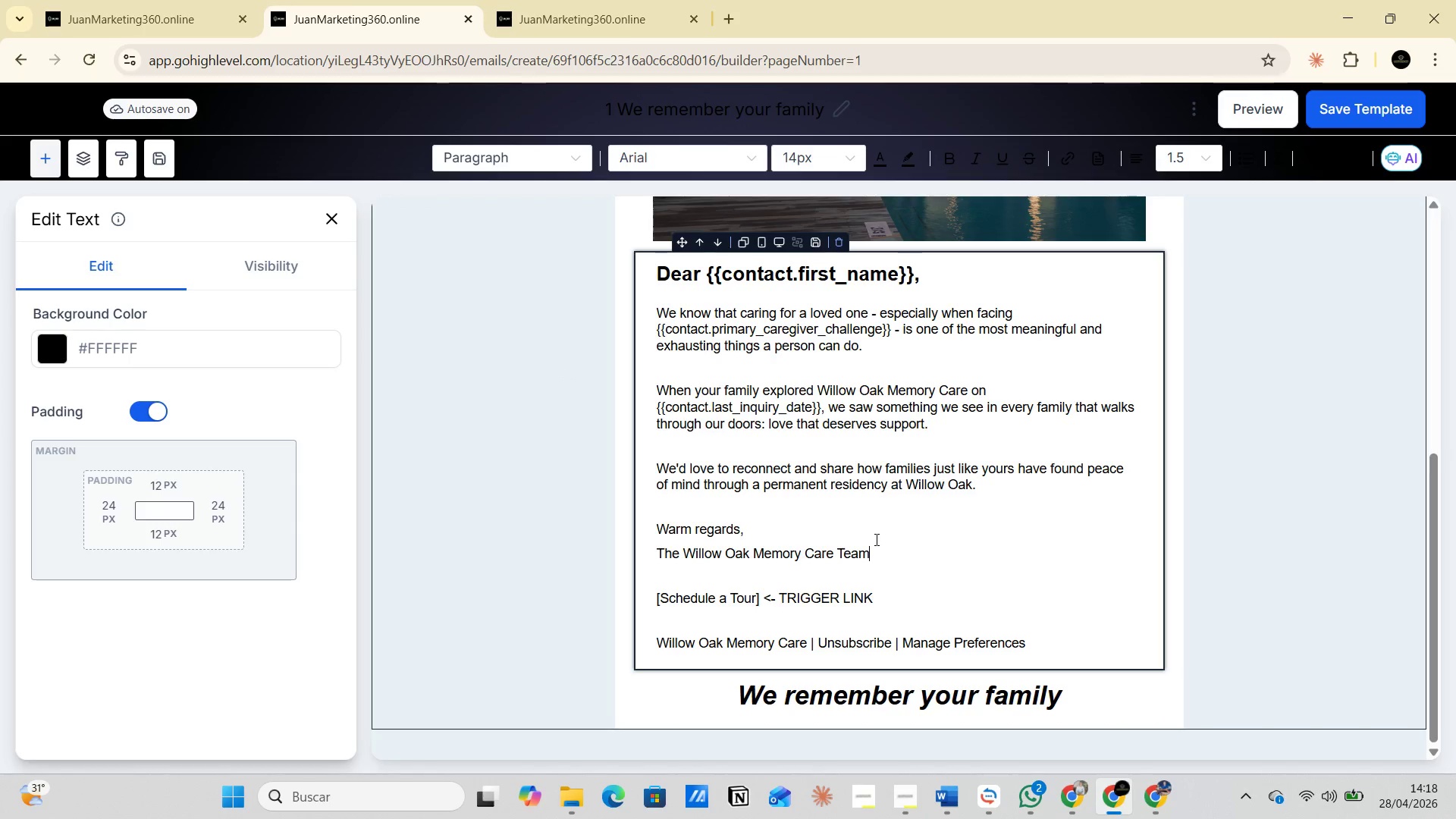 
left_click([852, 550])
 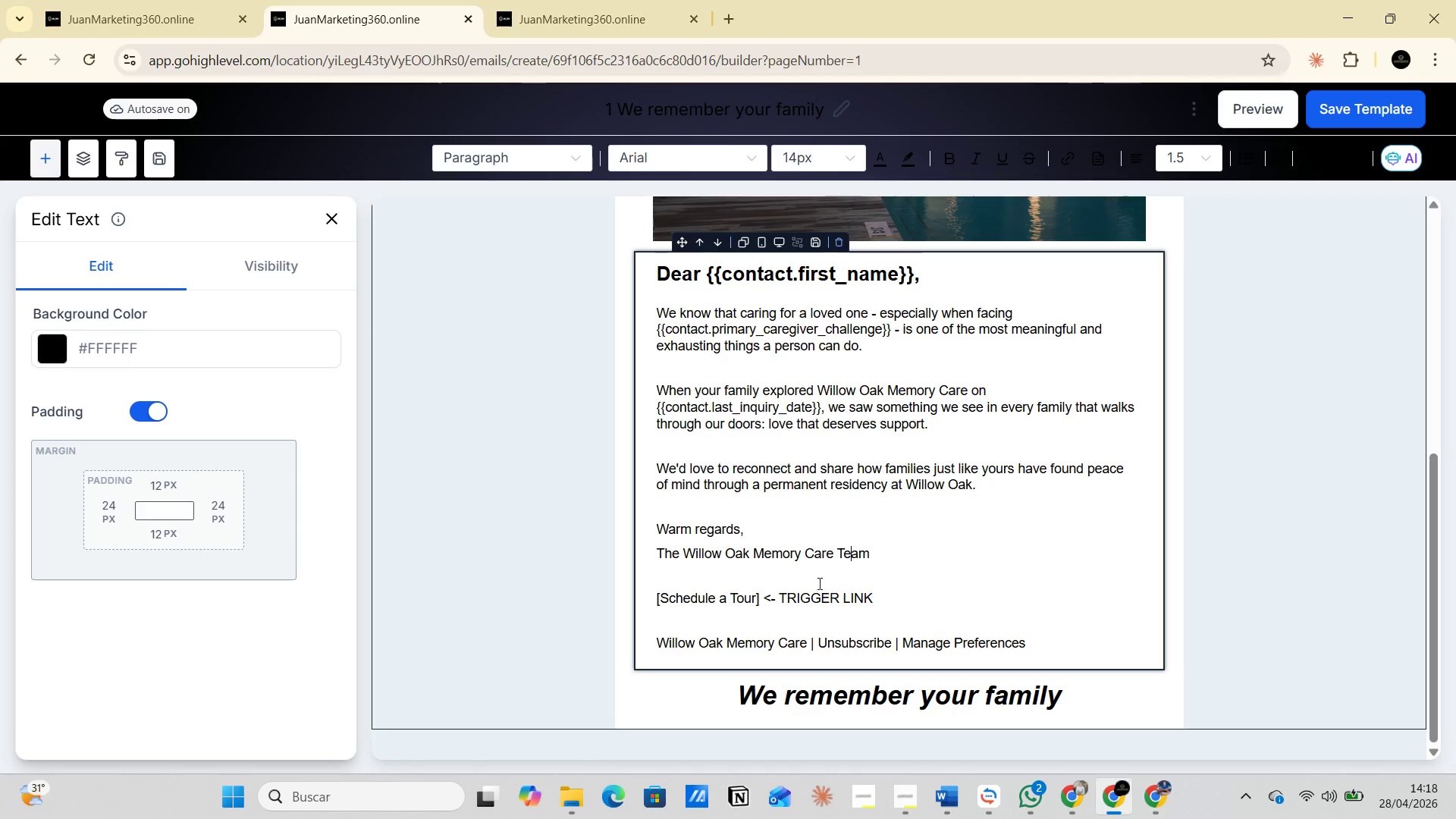 
left_click([811, 585])
 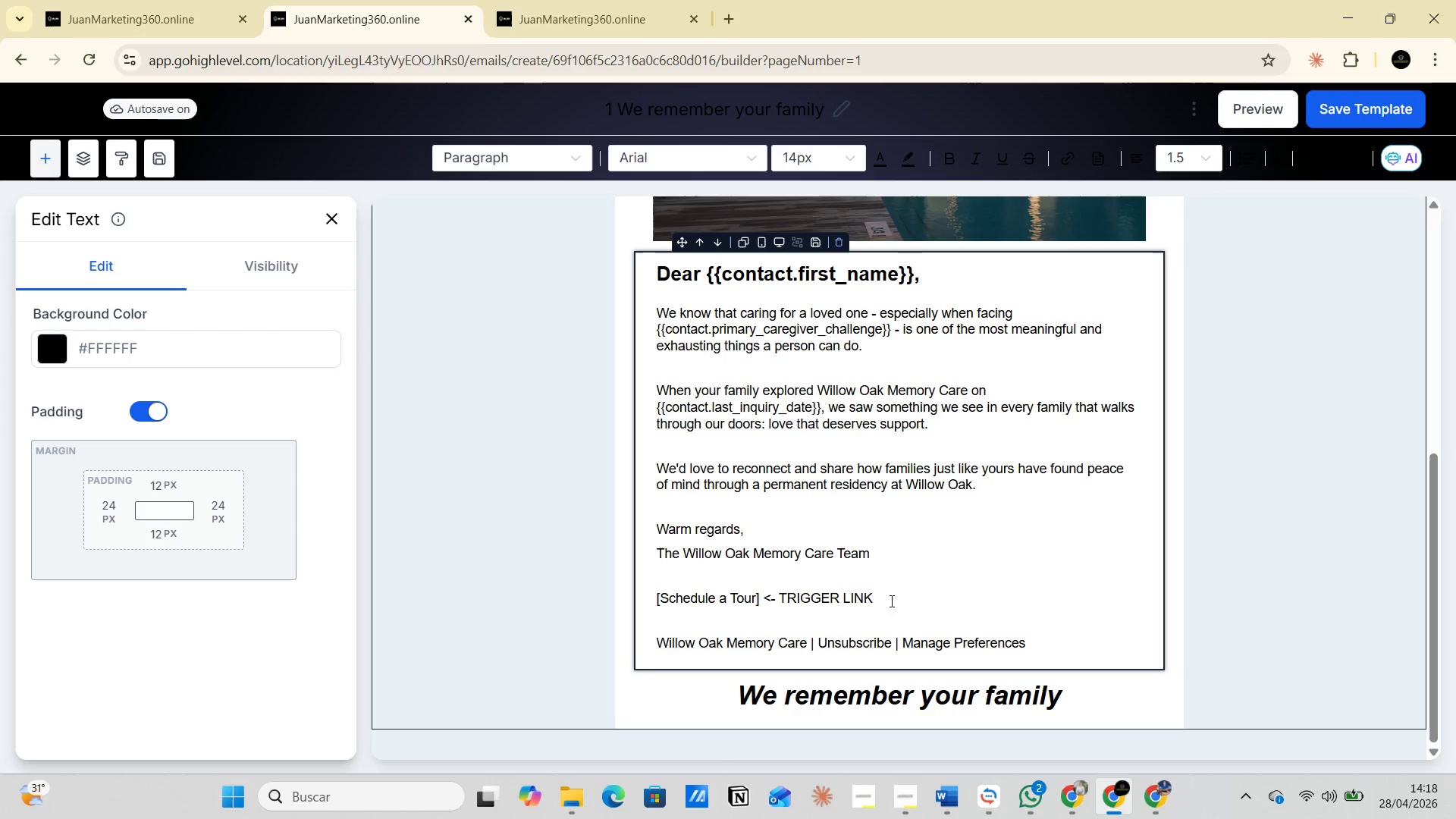 
left_click([913, 601])
 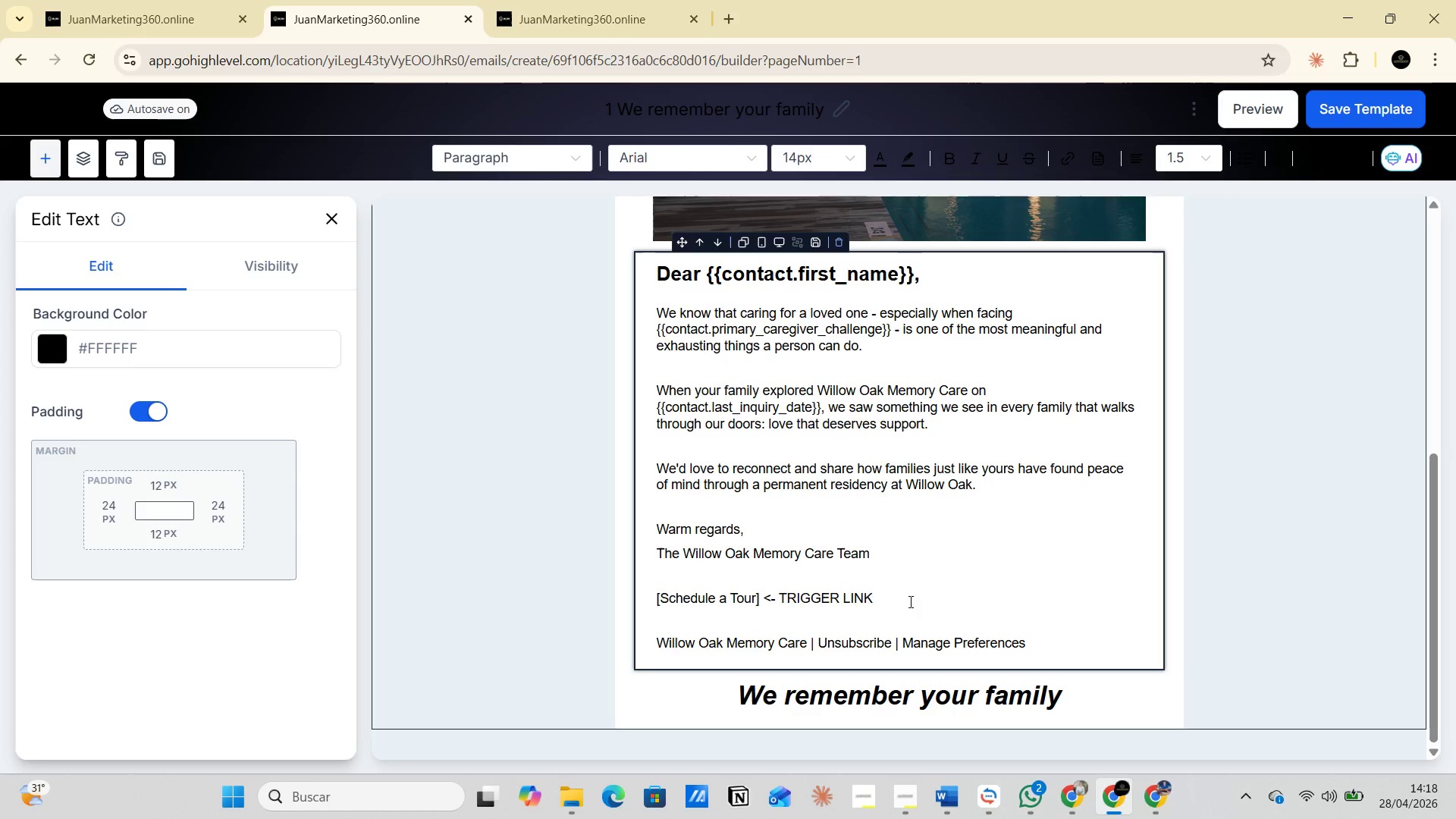 
left_click([909, 601])
 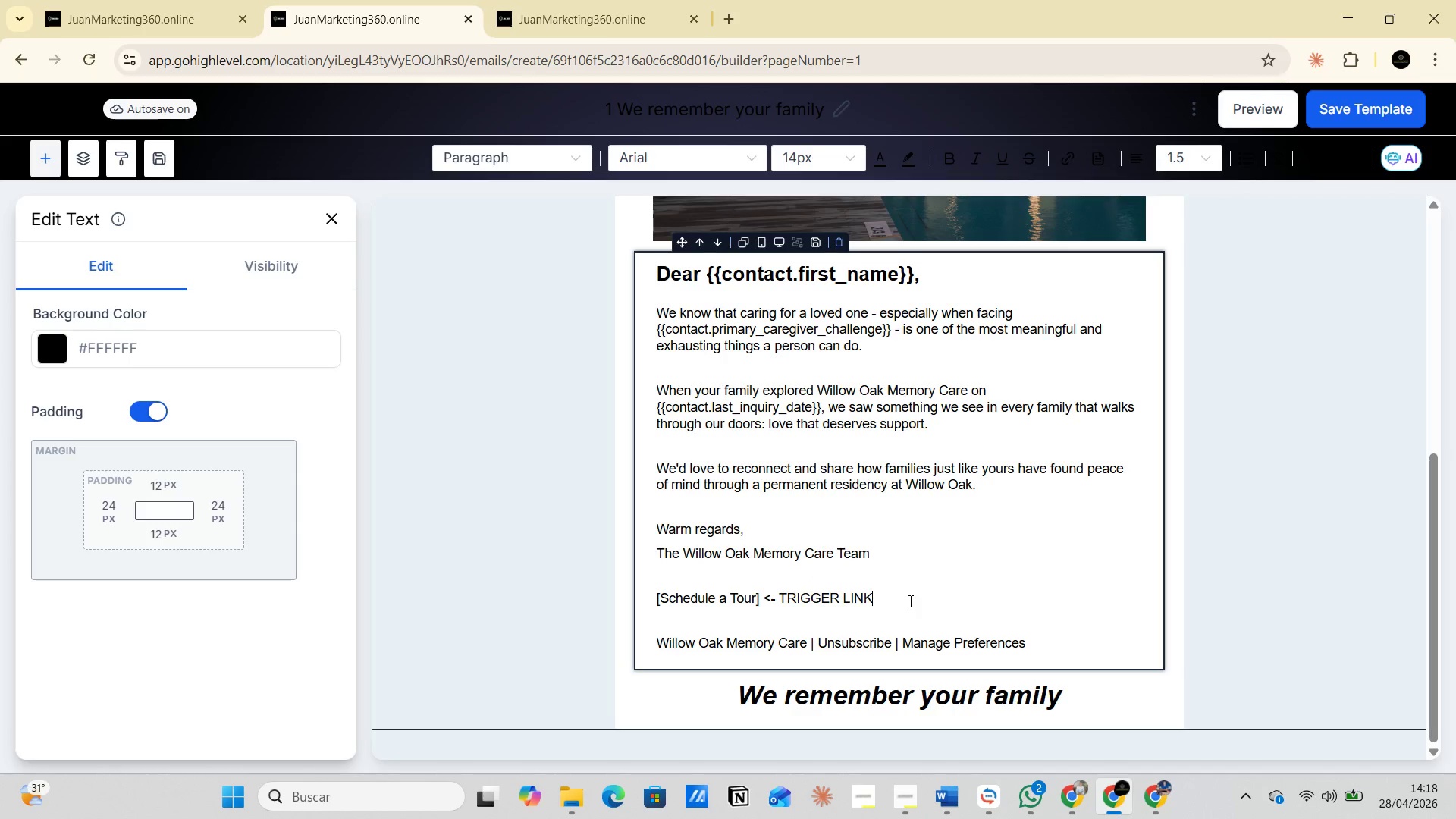 
left_click_drag(start_coordinate=[909, 601], to_coordinate=[780, 596])
 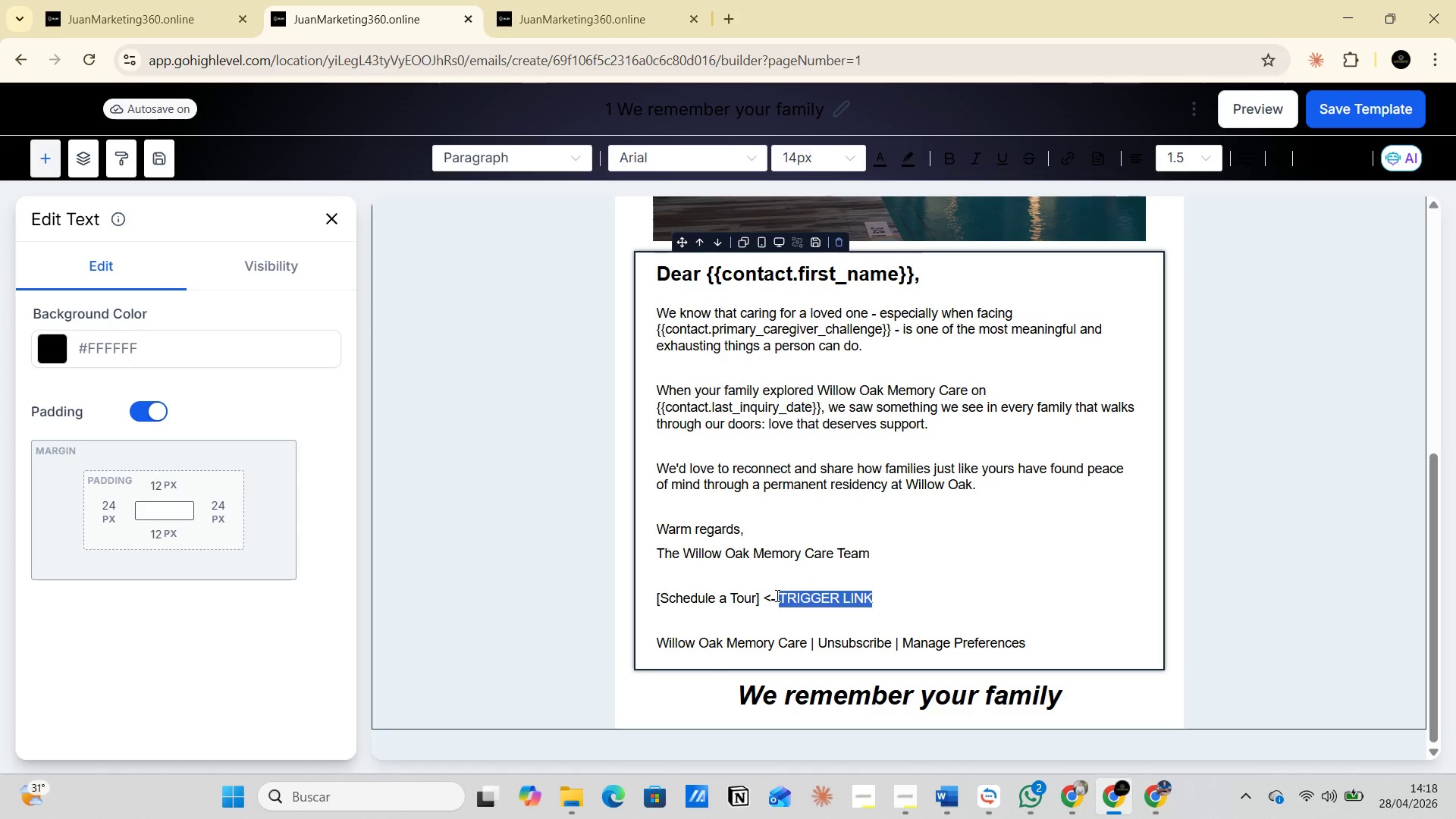 
key(Control+V)
 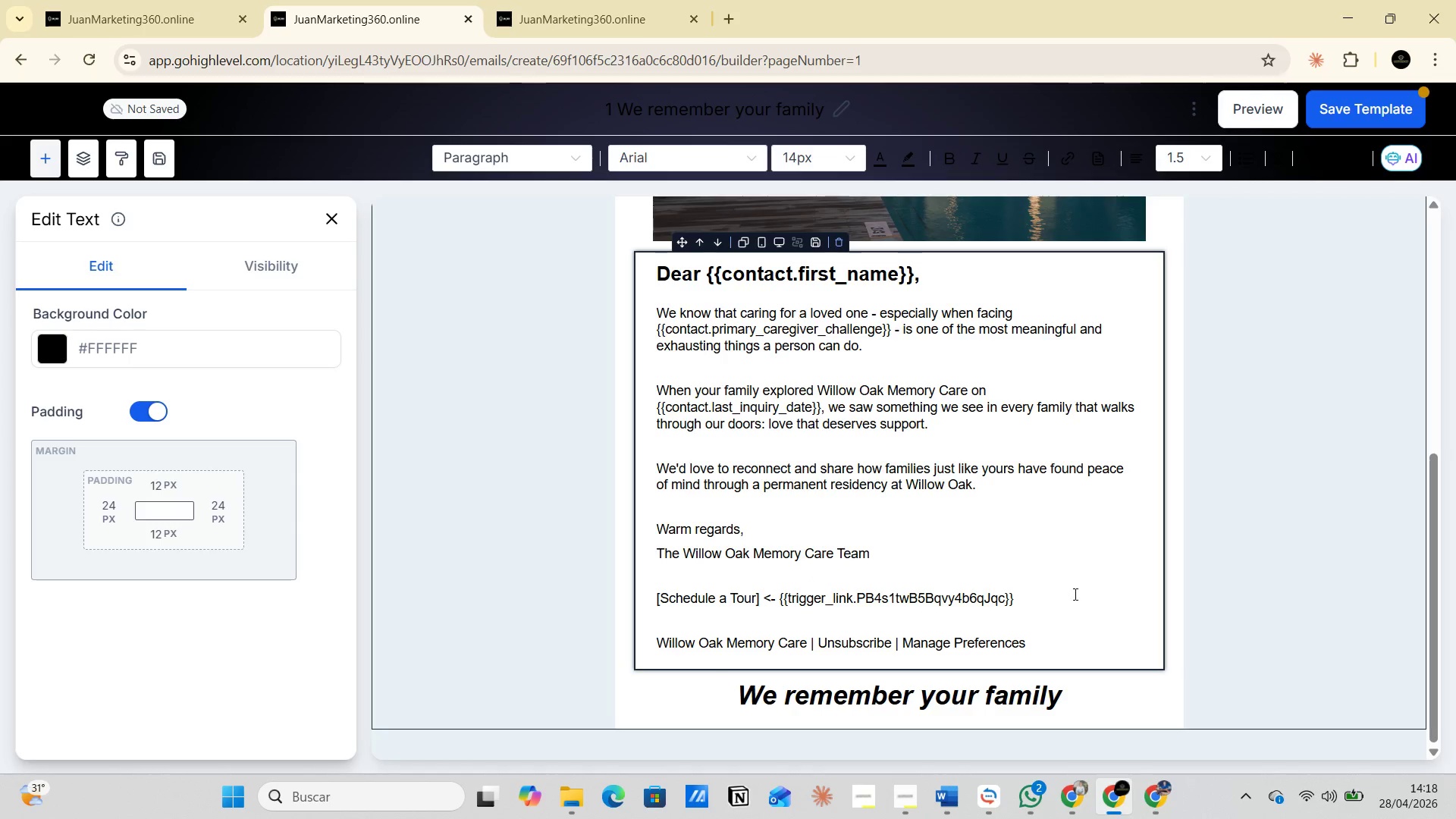 
left_click([1079, 595])
 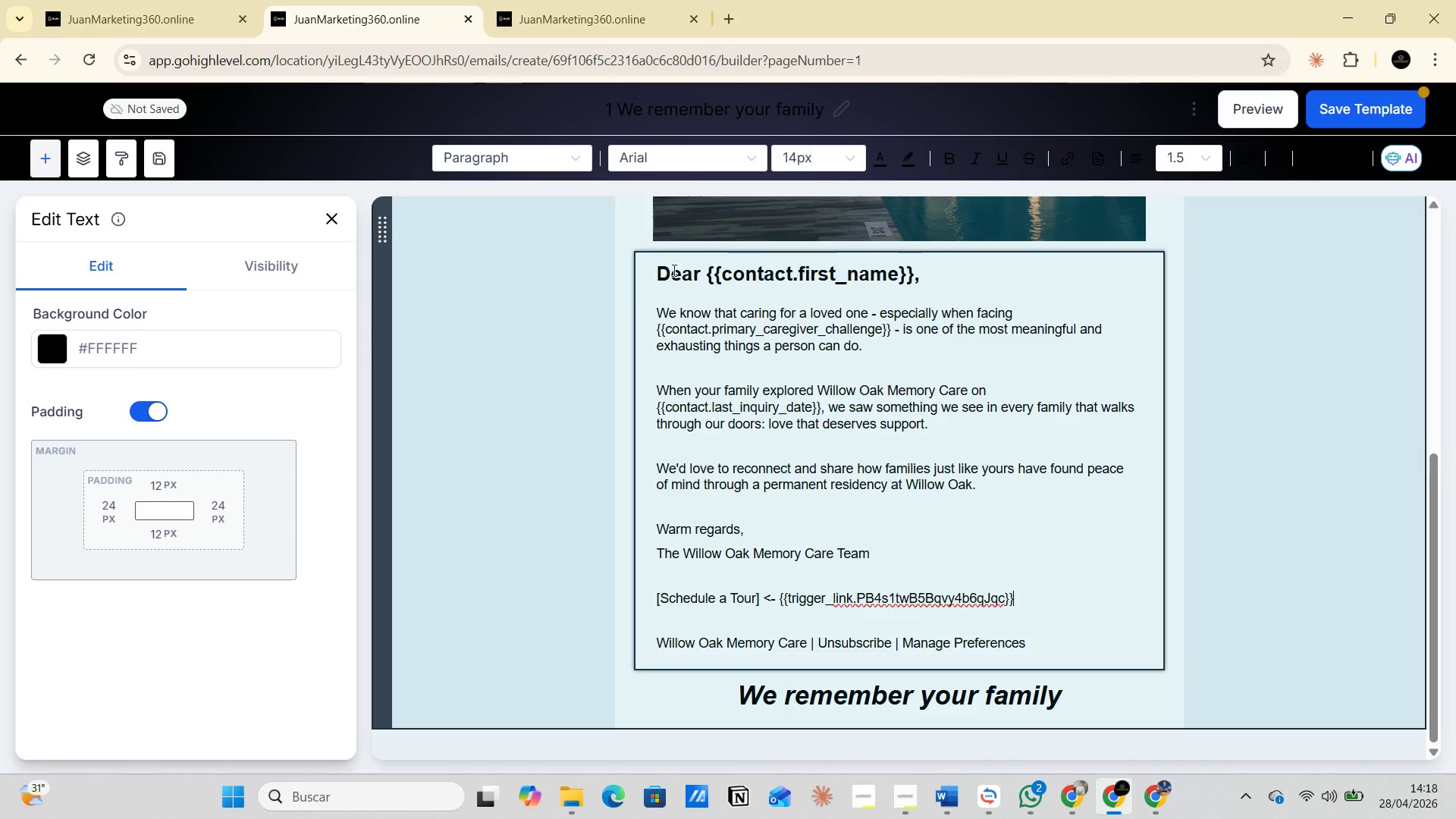 
left_click([677, 105])
 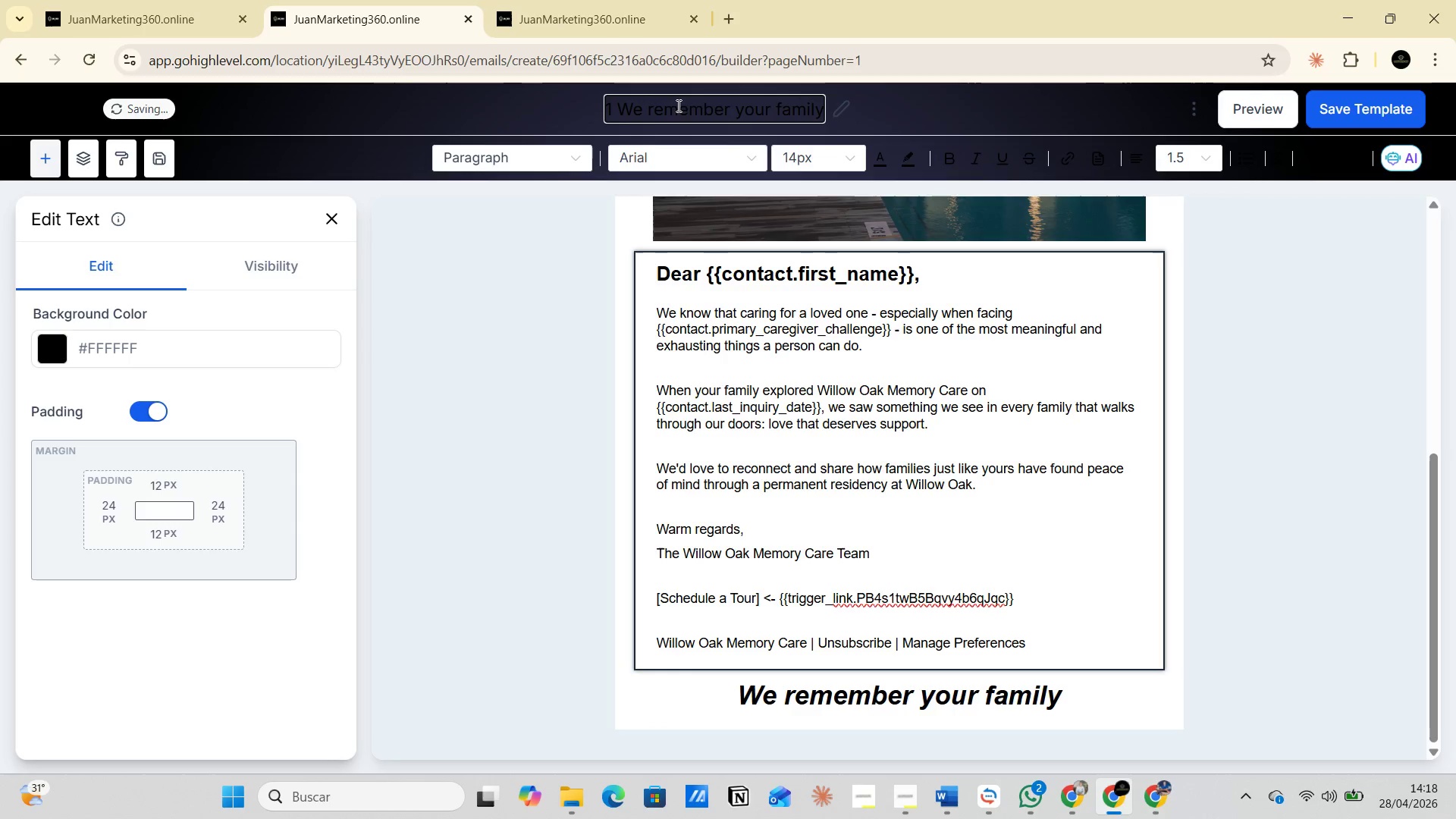 
double_click([677, 105])
 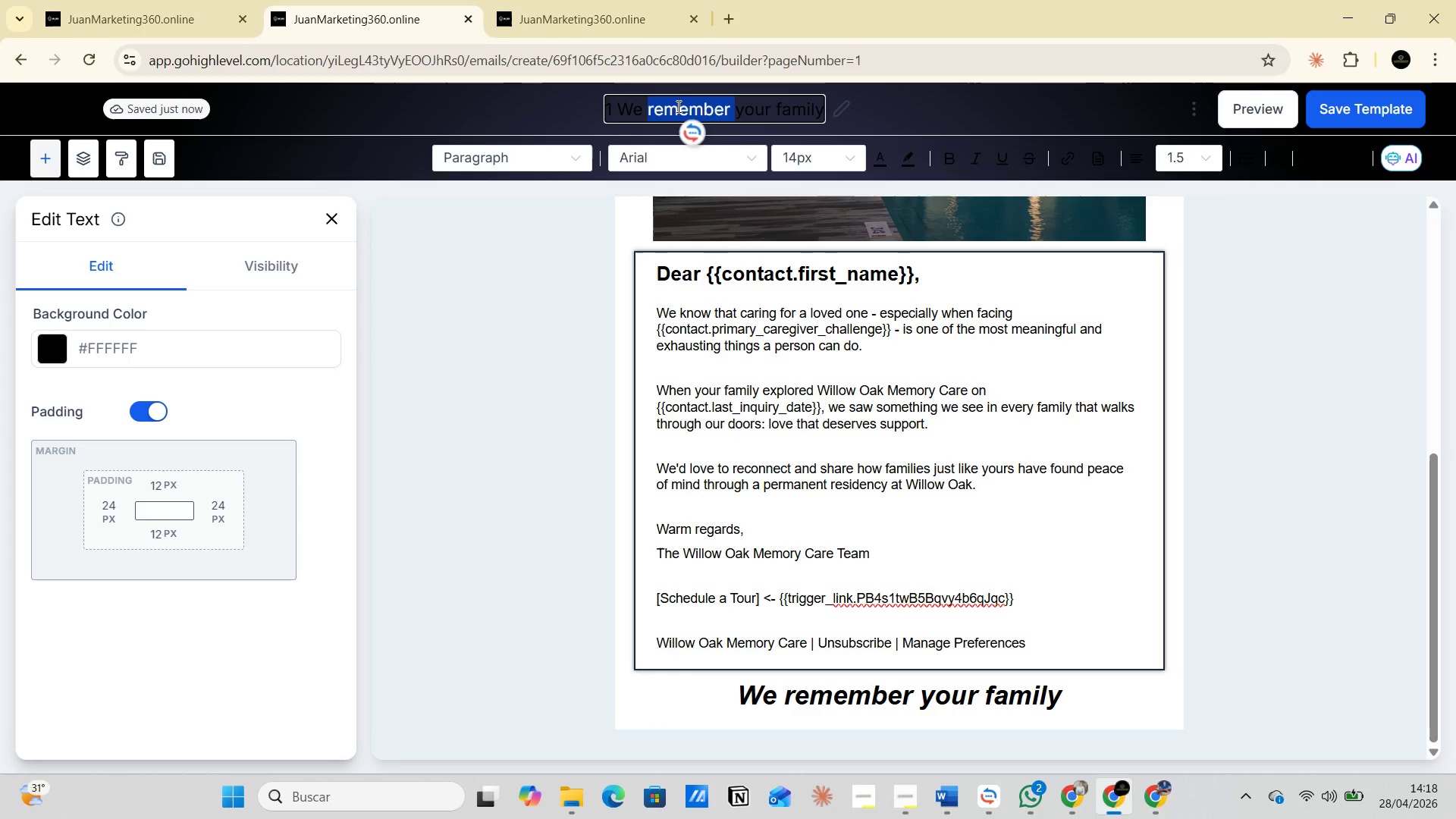 
left_click_drag(start_coordinate=[677, 107], to_coordinate=[680, 116])
 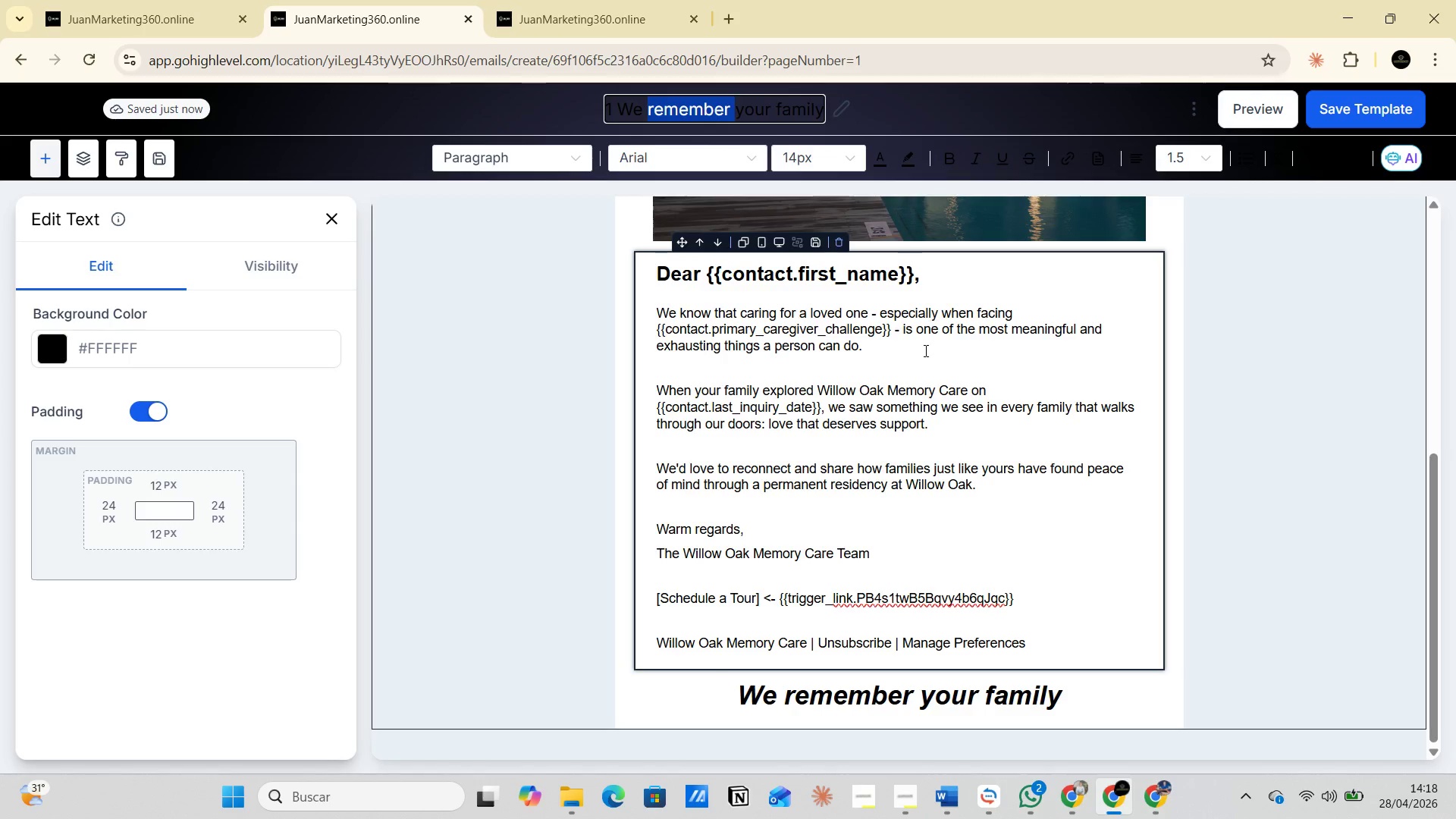 
scroll: coordinate [923, 352], scroll_direction: up, amount: 6.0
 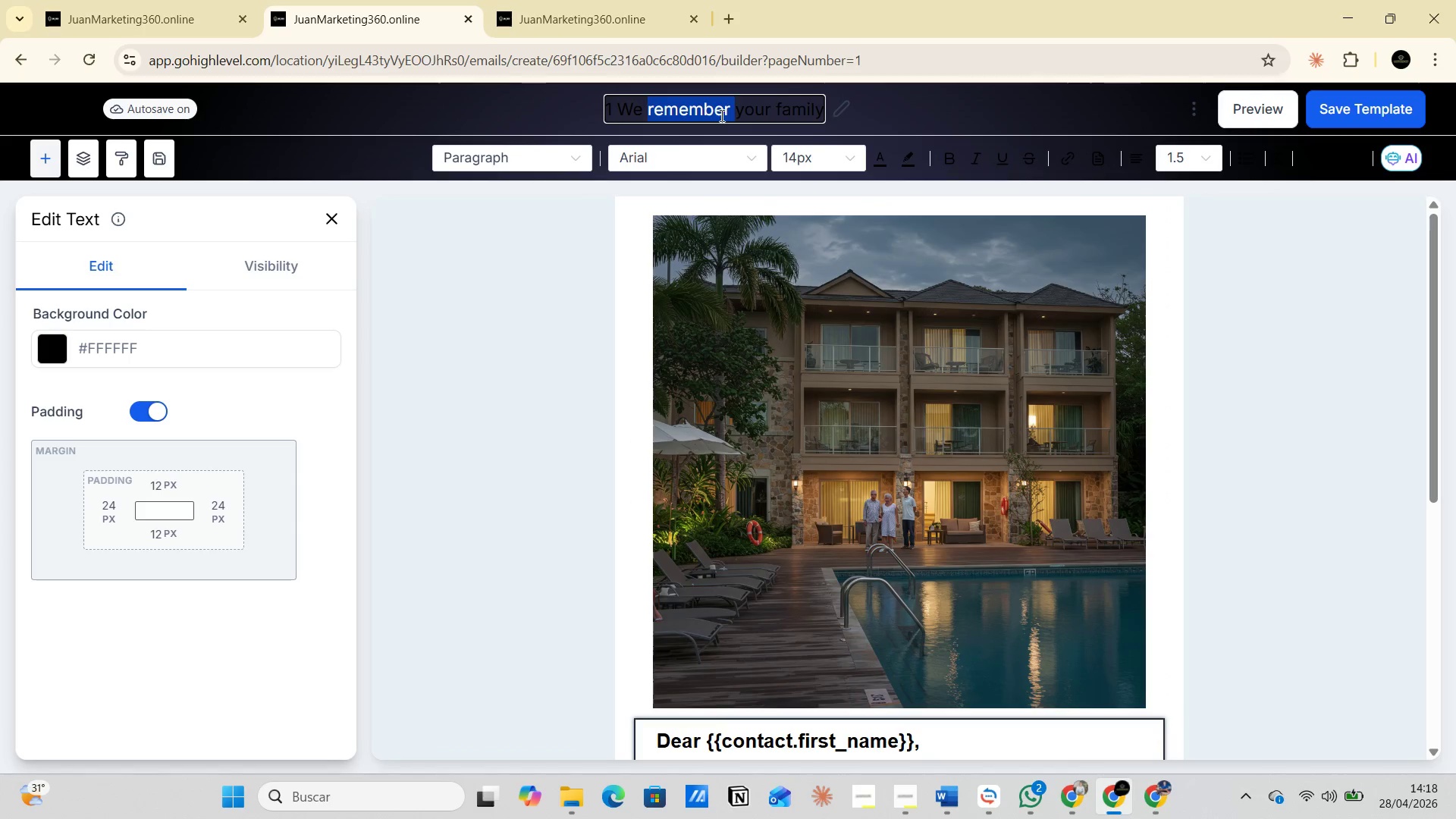 
double_click([720, 113])
 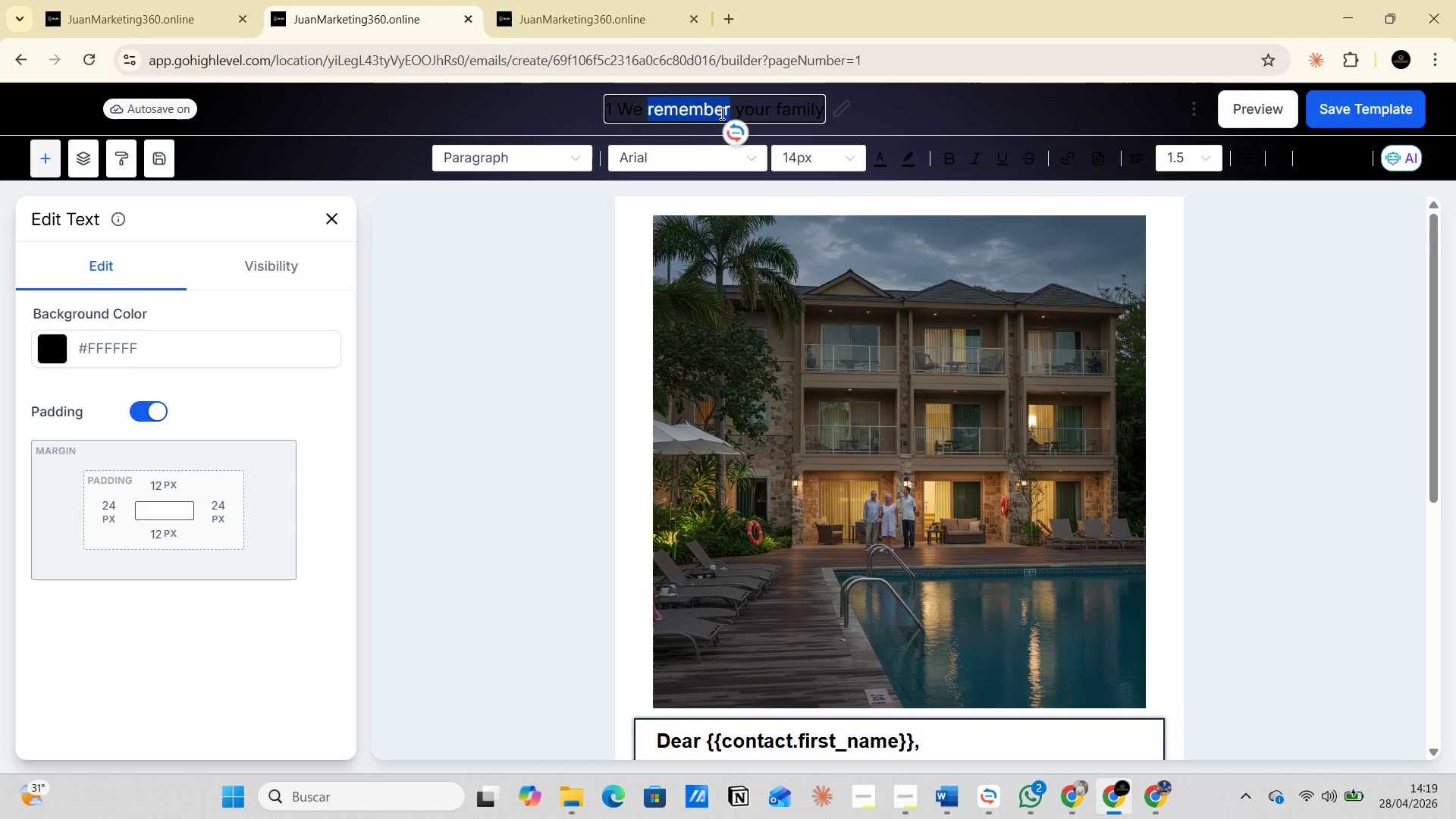 
triple_click([720, 113])
 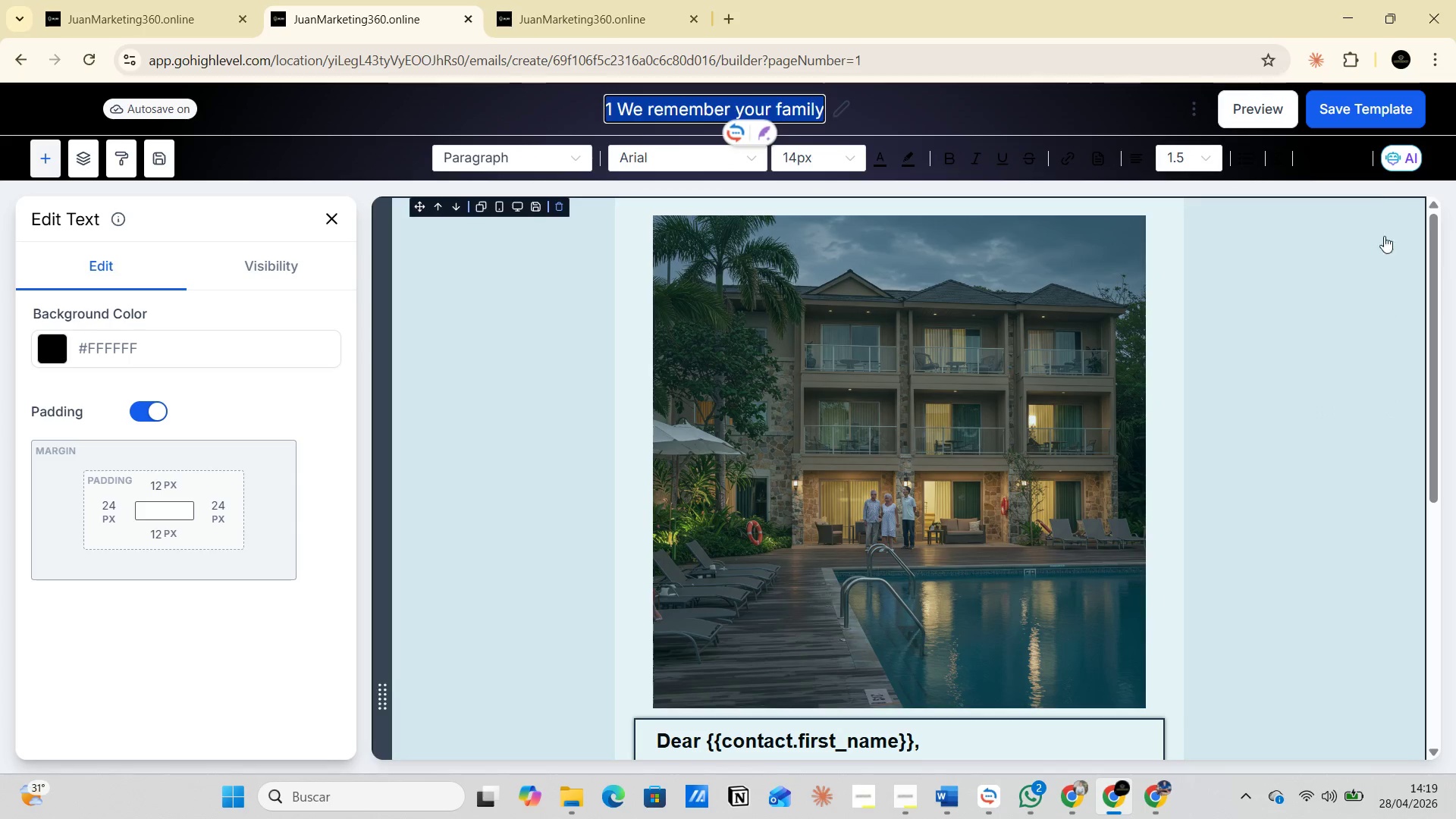 
left_click([1368, 123])
 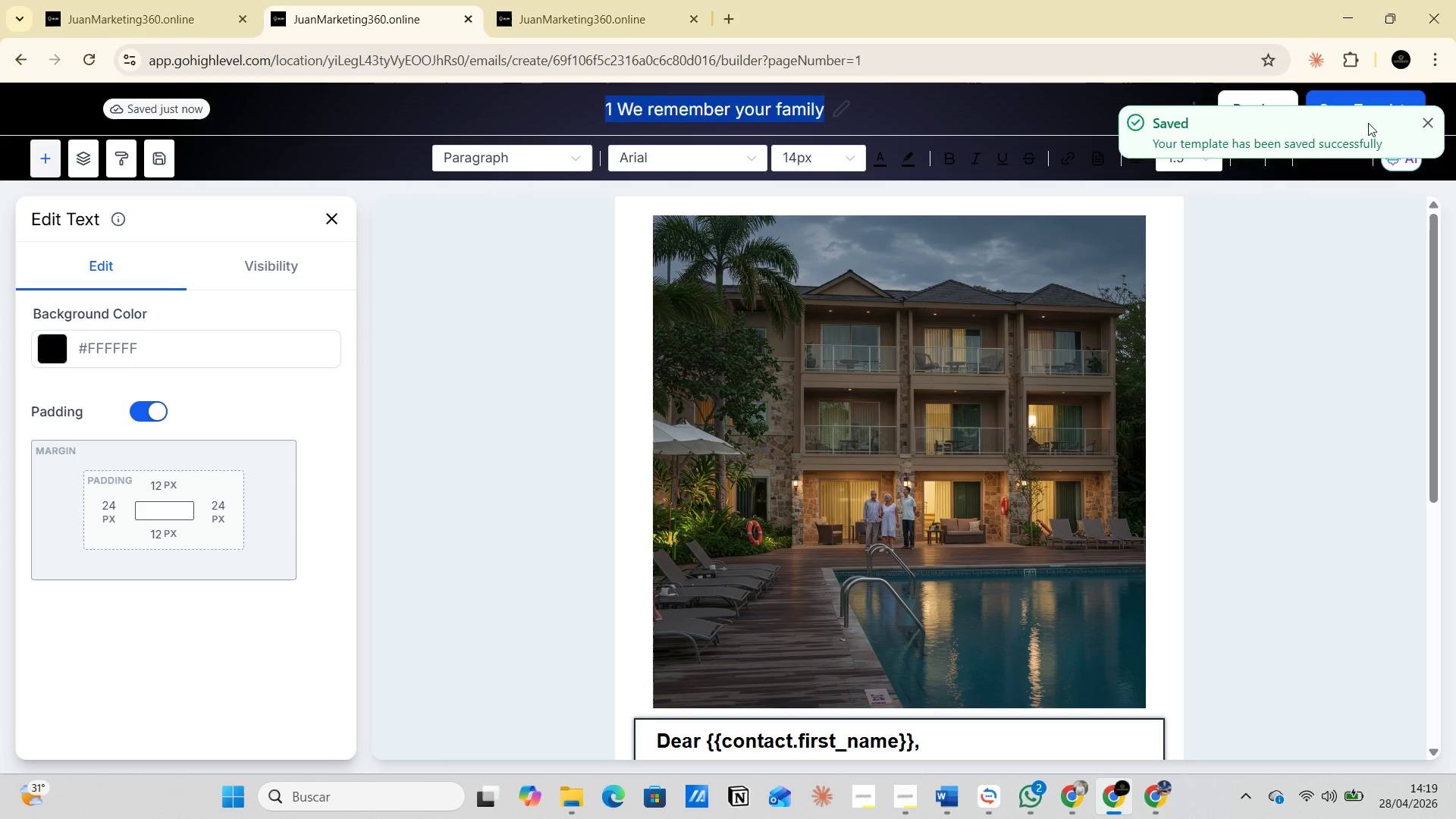 
key(PrintScreen)
 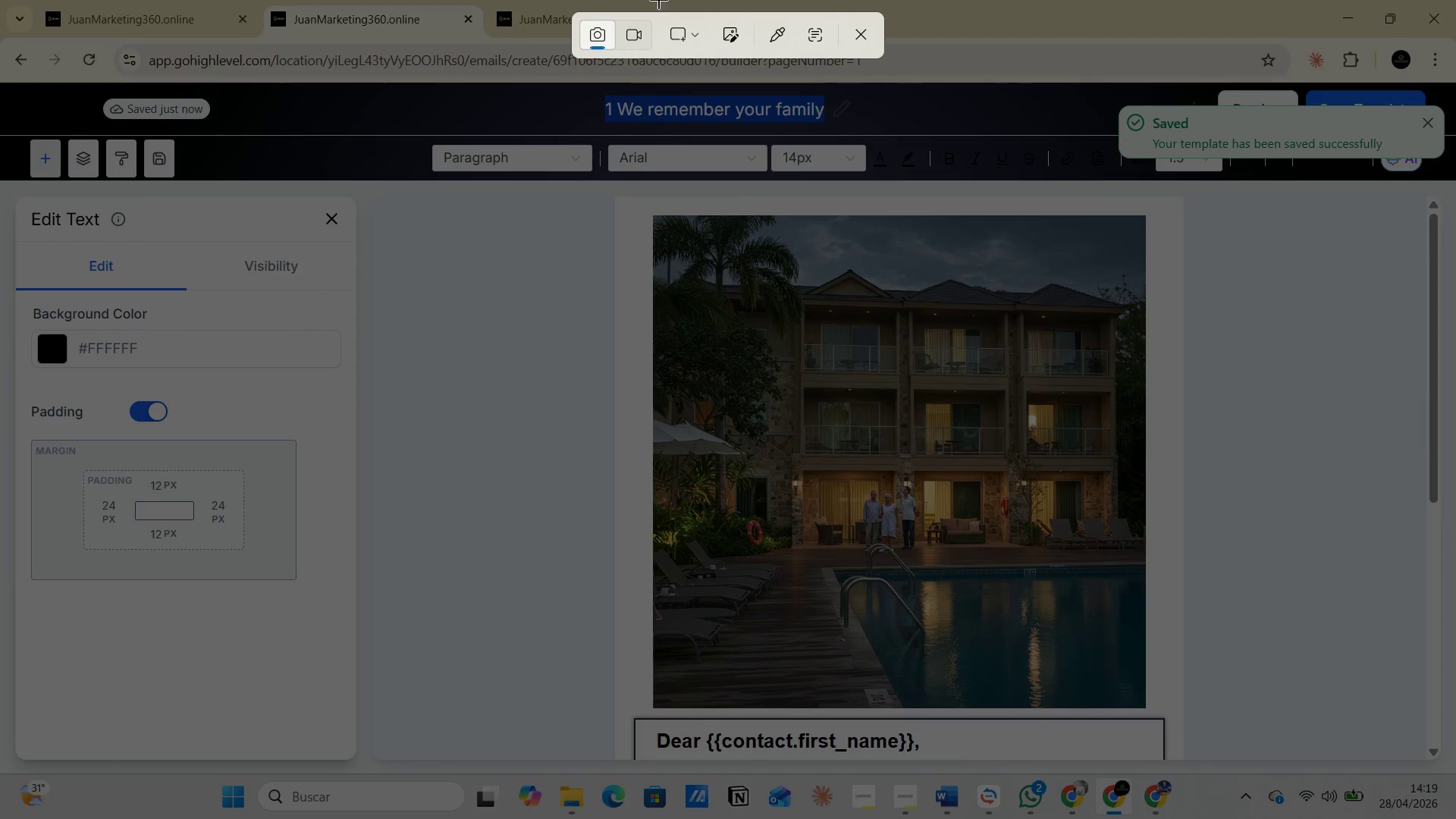 
left_click([704, 24])
 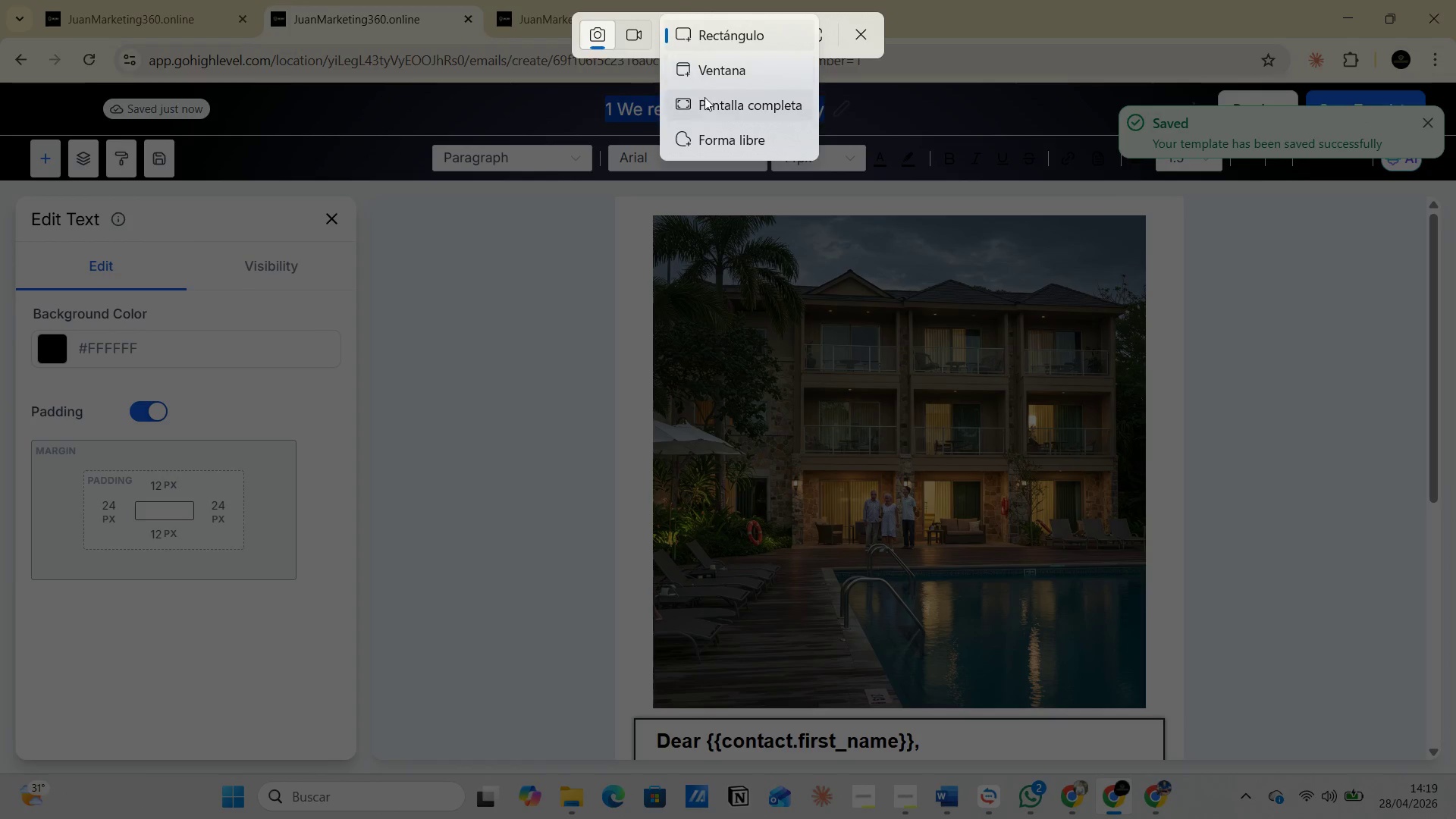 
left_click([705, 99])
 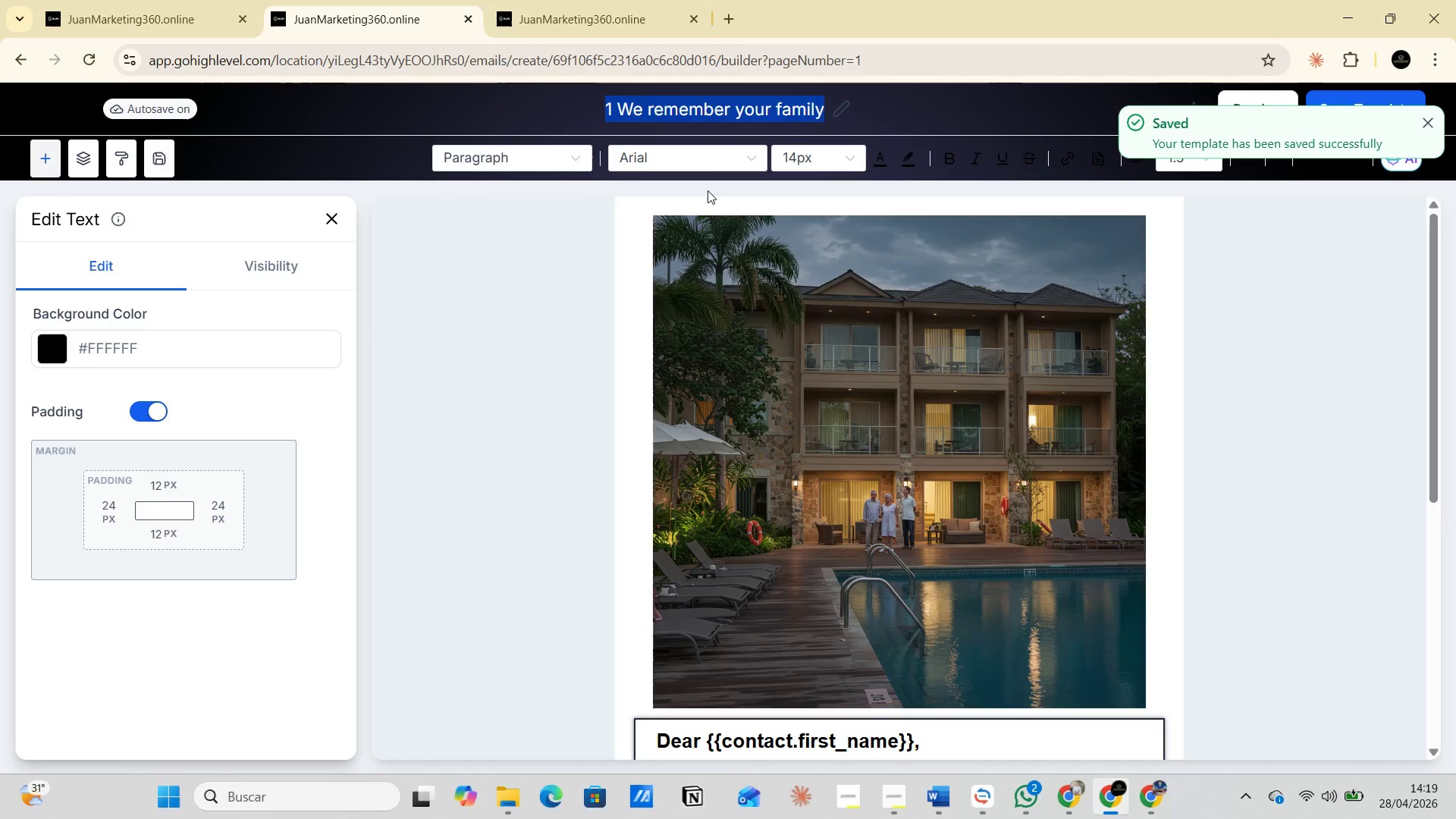 
key(Alt+AltLeft)
 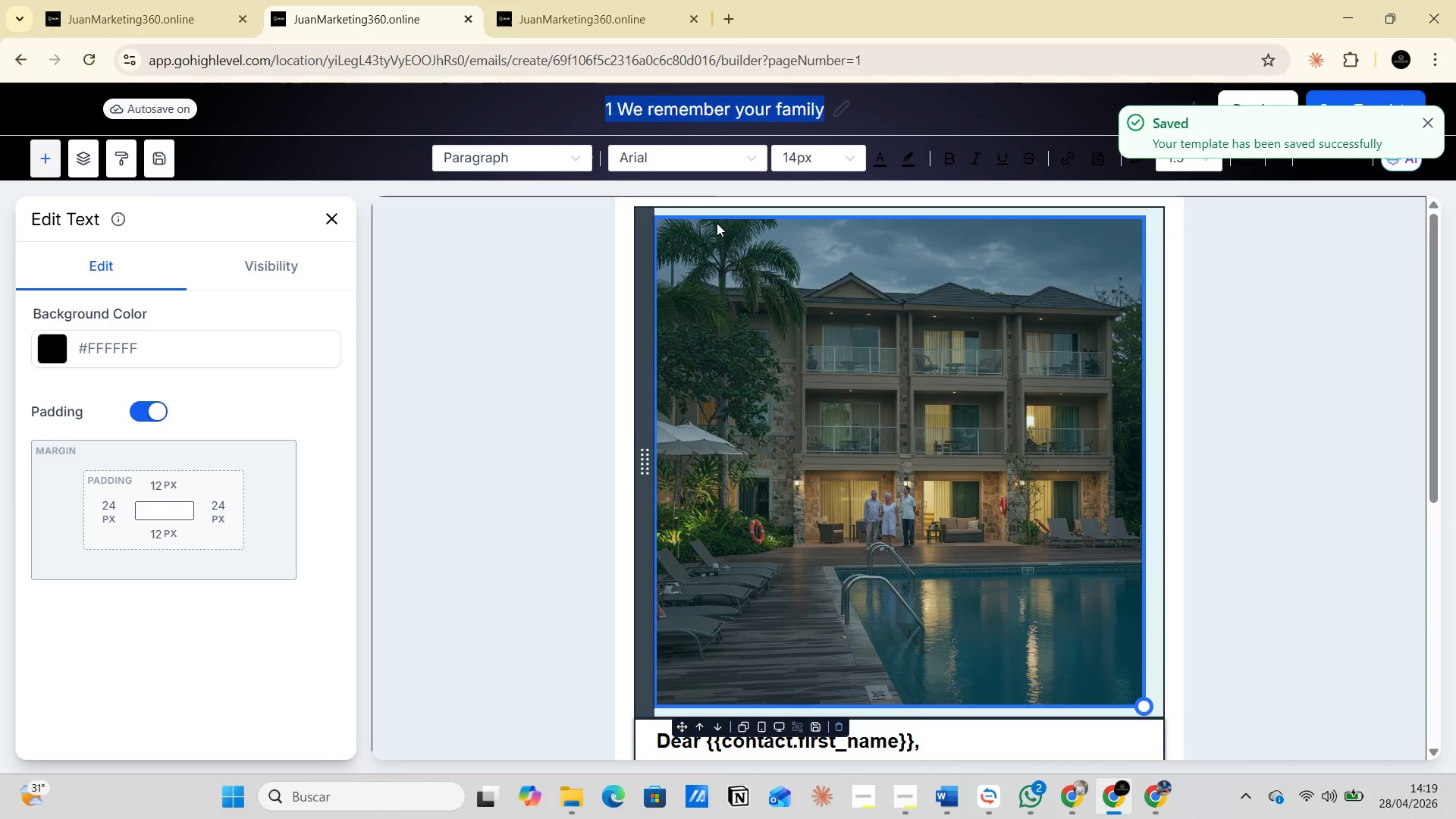 
key(Alt+Tab)
 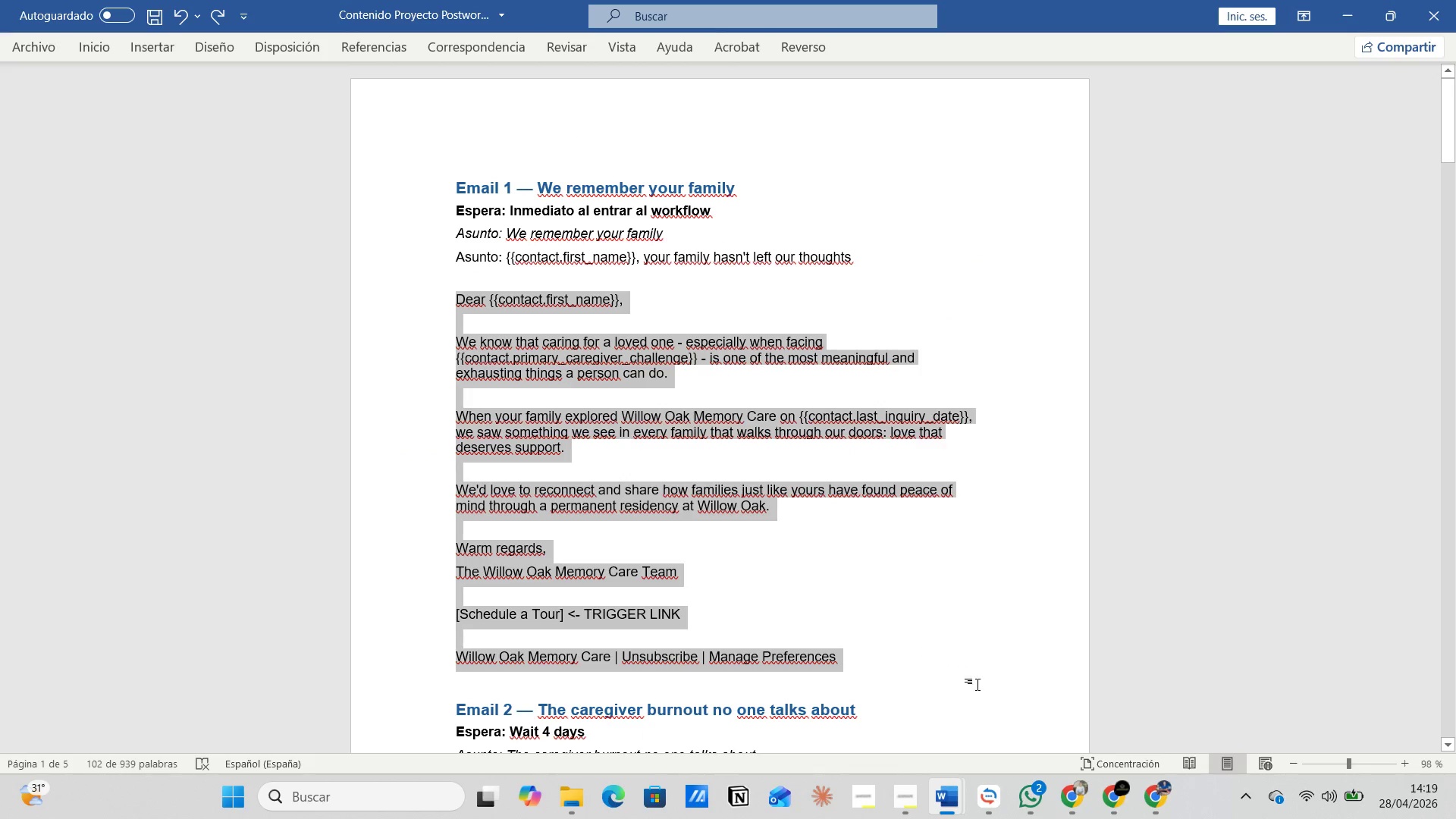 
mouse_move([994, 774])
 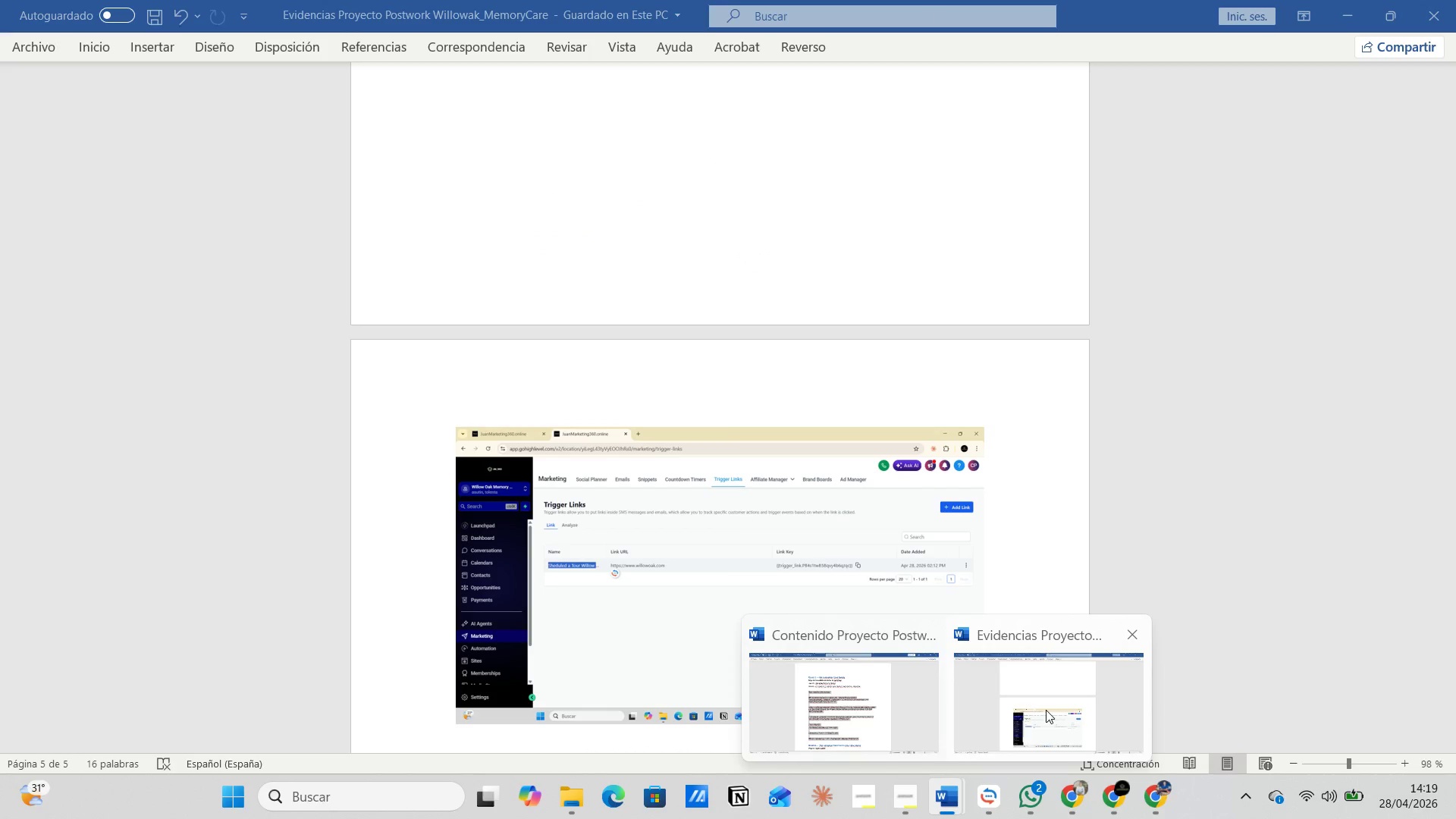 
left_click([1046, 710])
 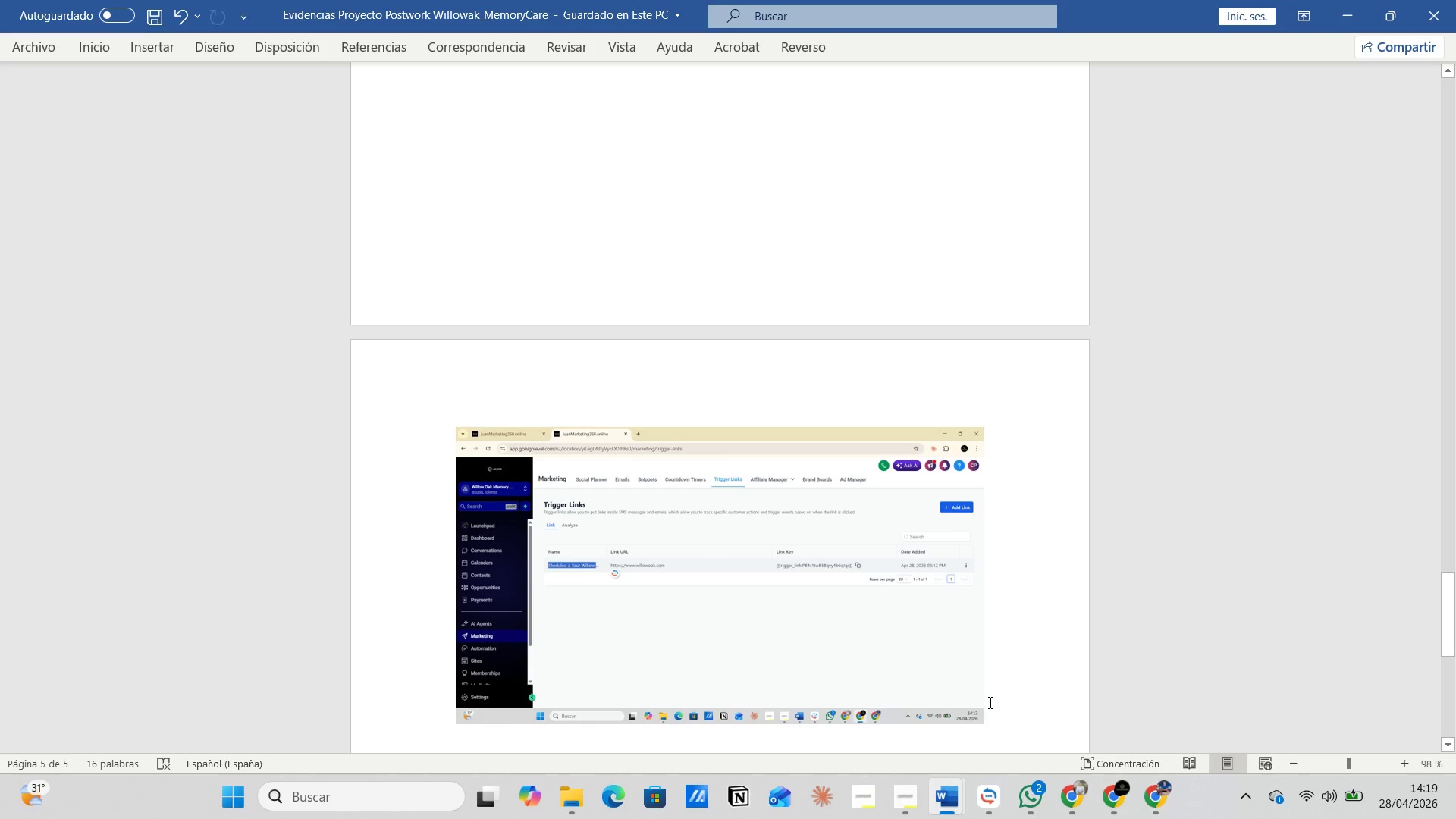 
key(Enter)
 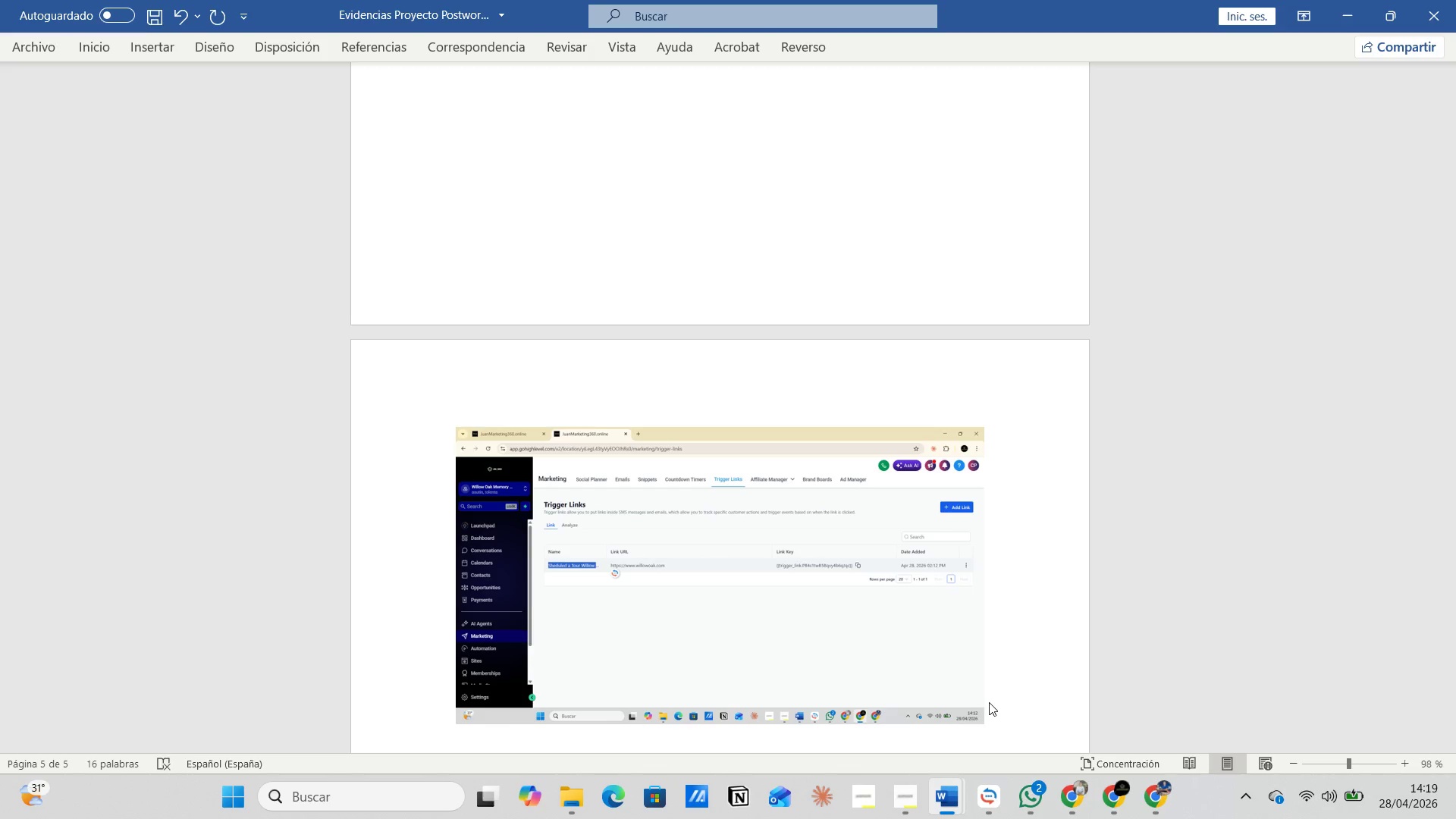 
type(email 1 )
 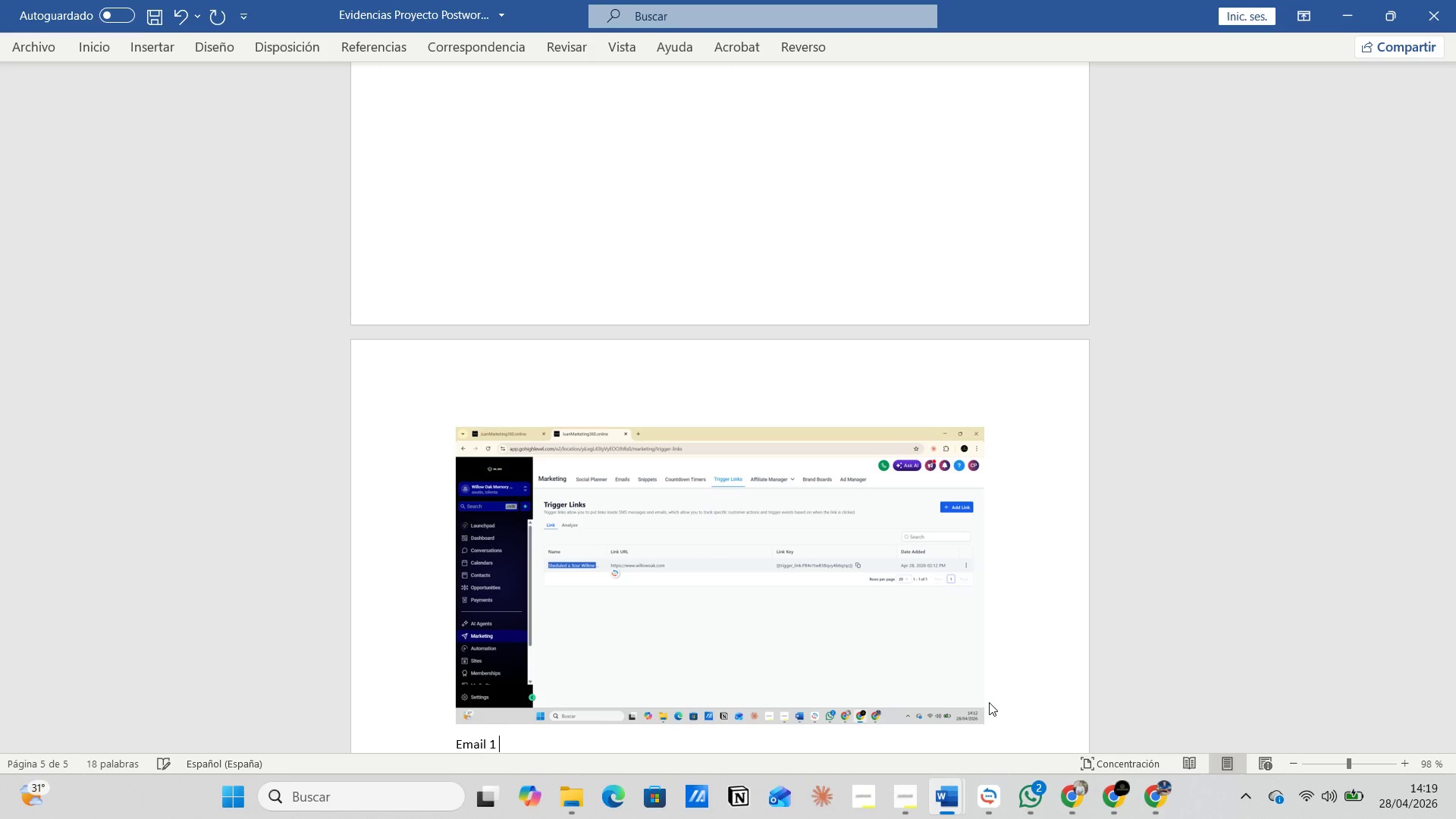 
key(Enter)
 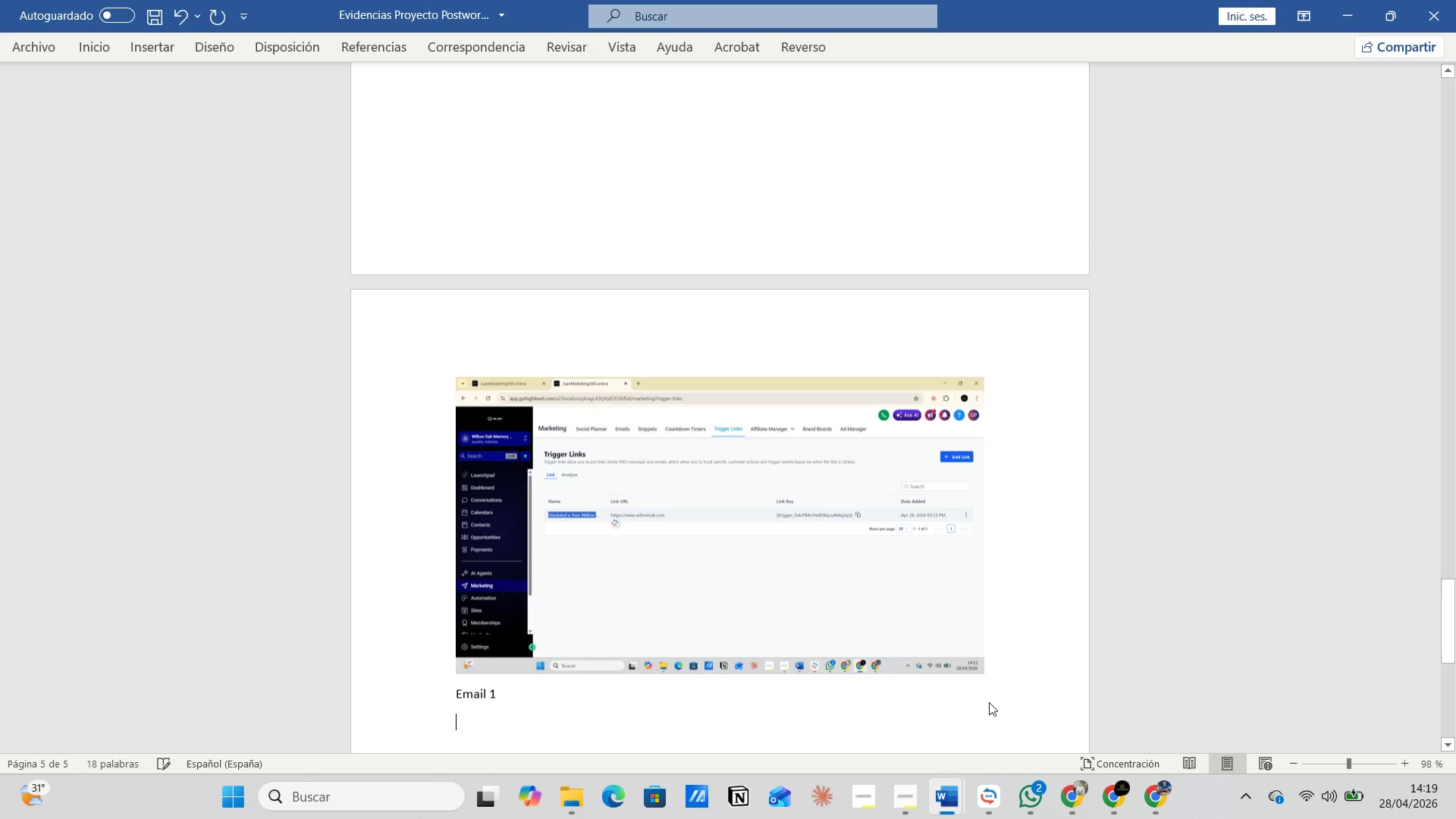 
key(Control+V)
 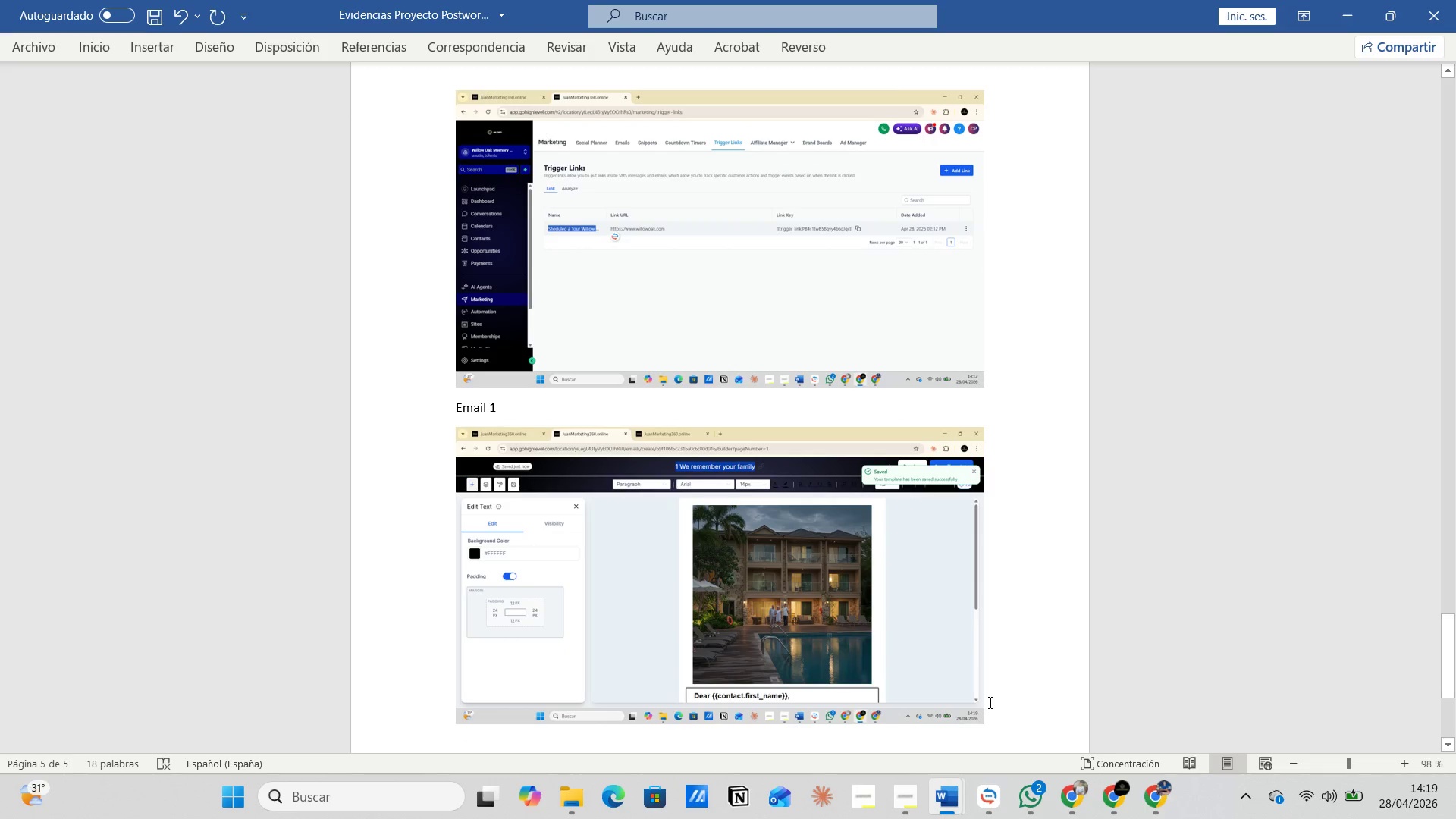 
key(Alt+AltLeft)
 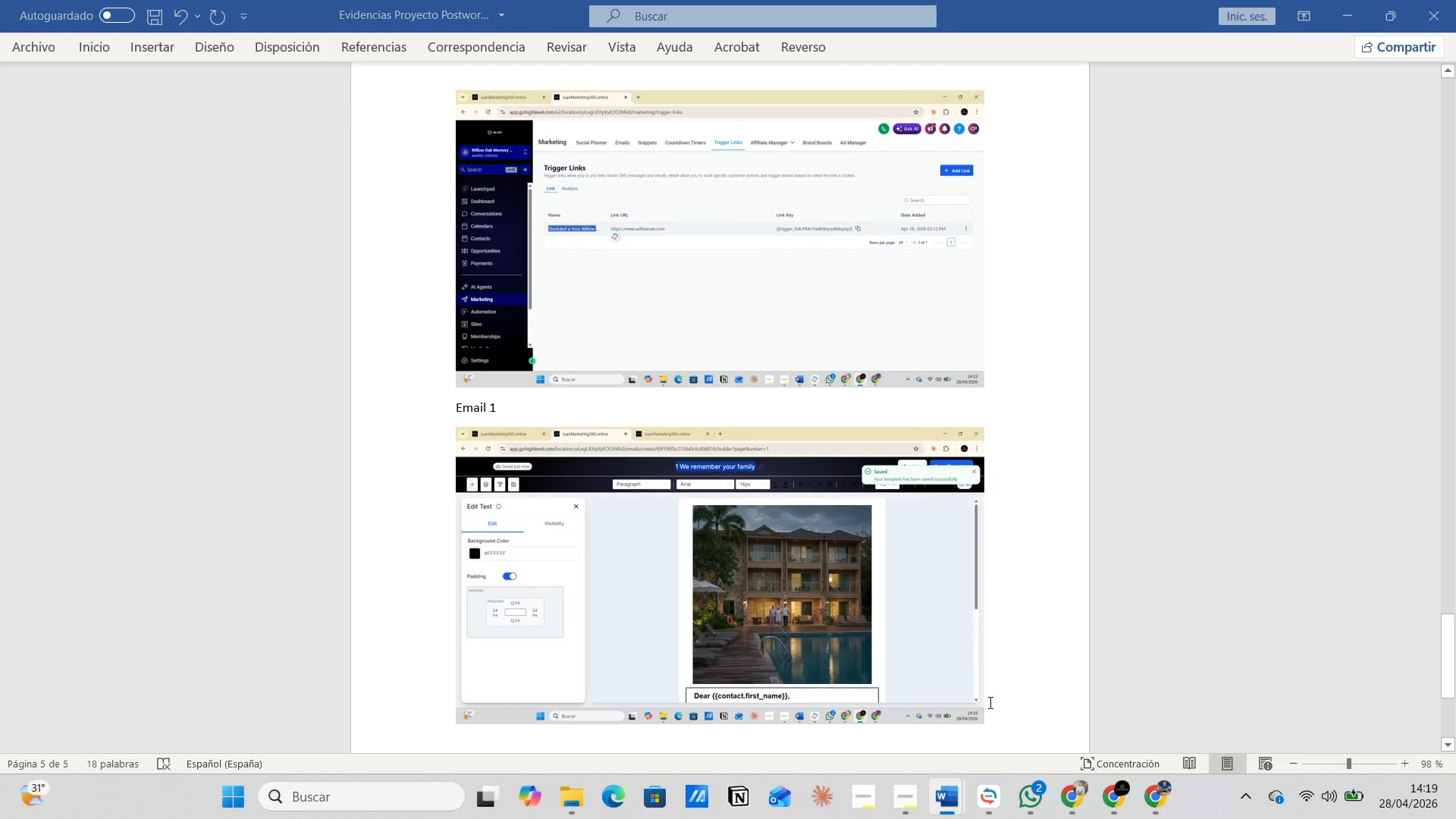 
key(Alt+Tab)
 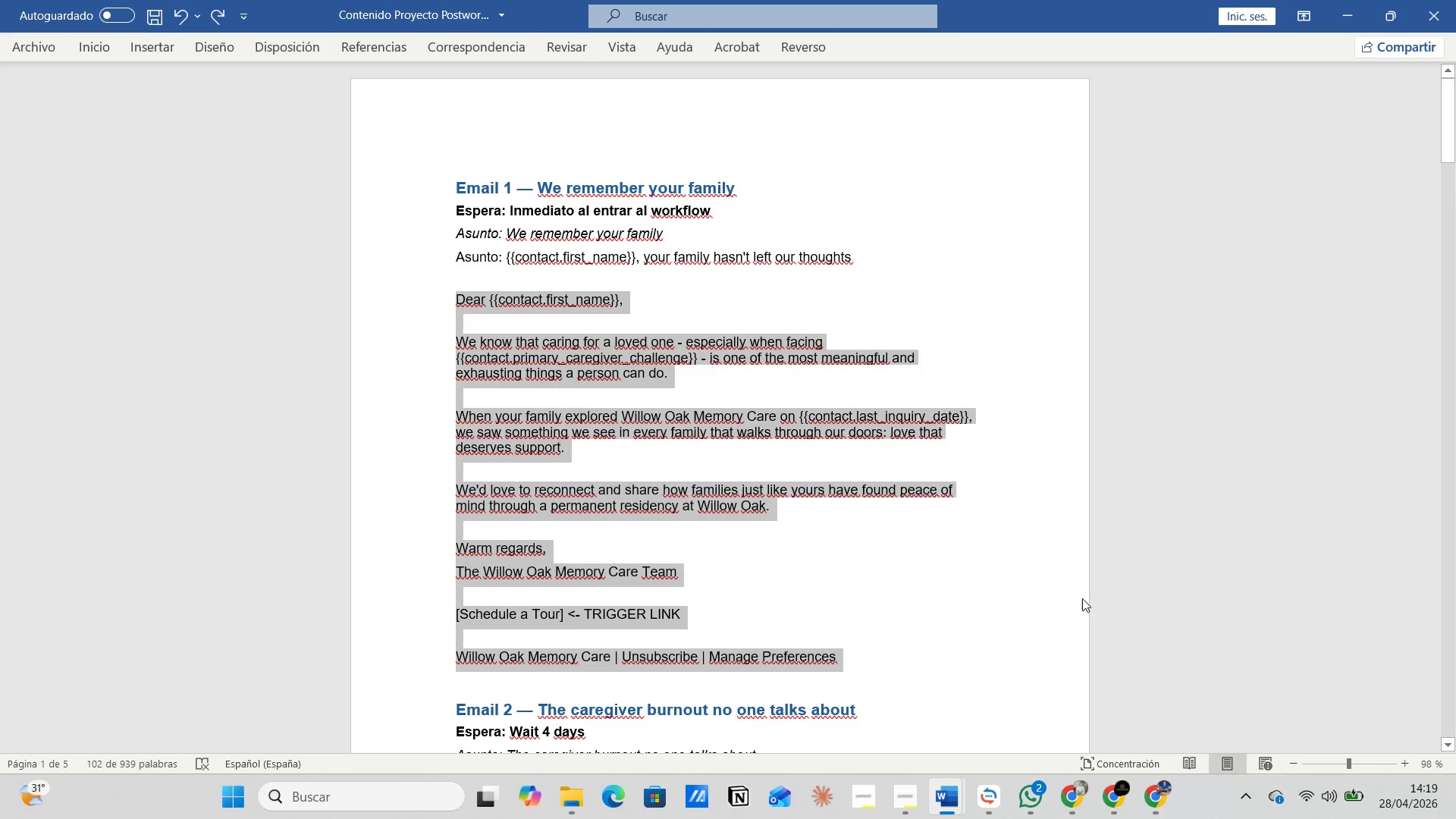 
key(Alt+AltLeft)
 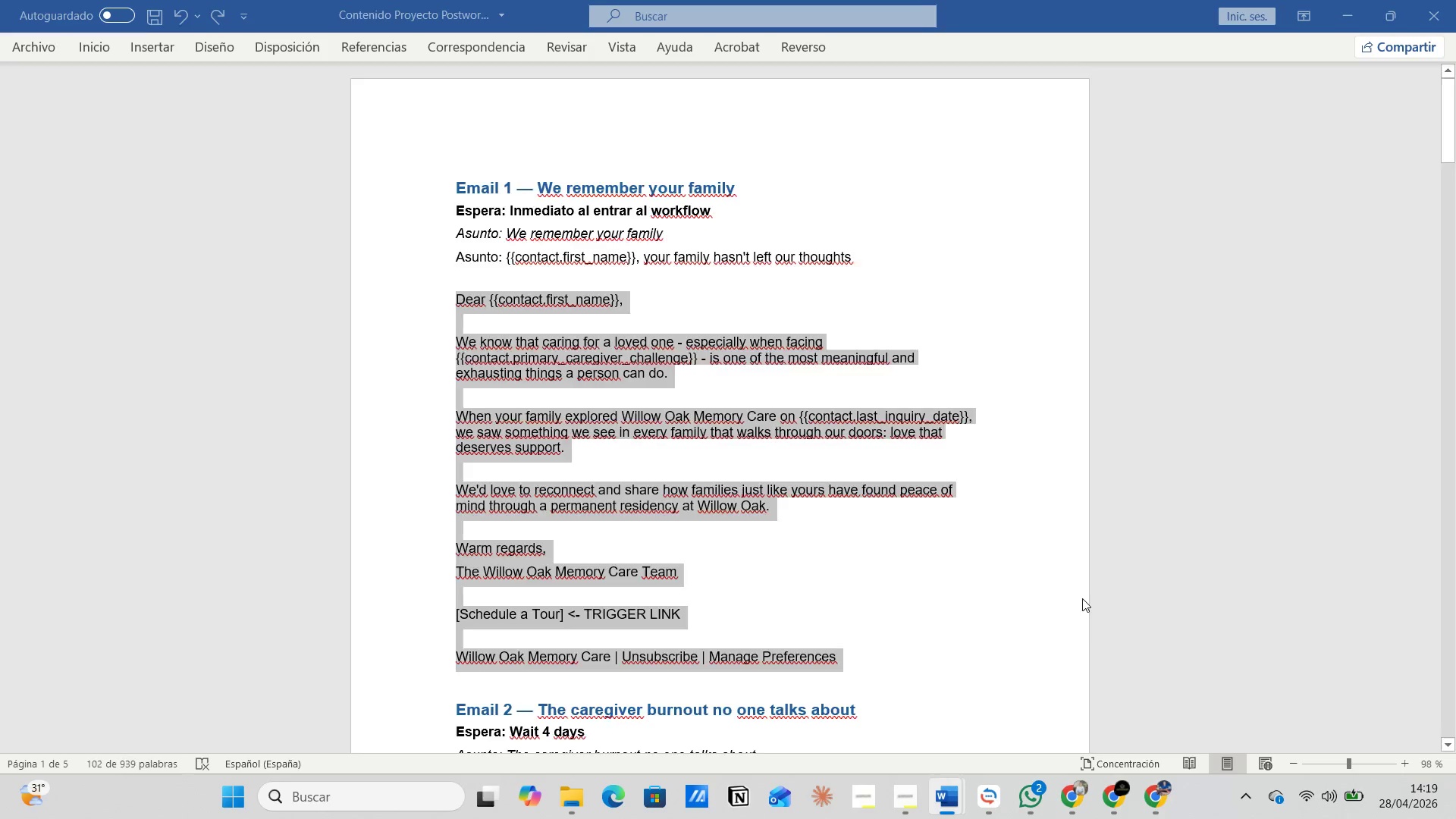 
key(Alt+Tab)
 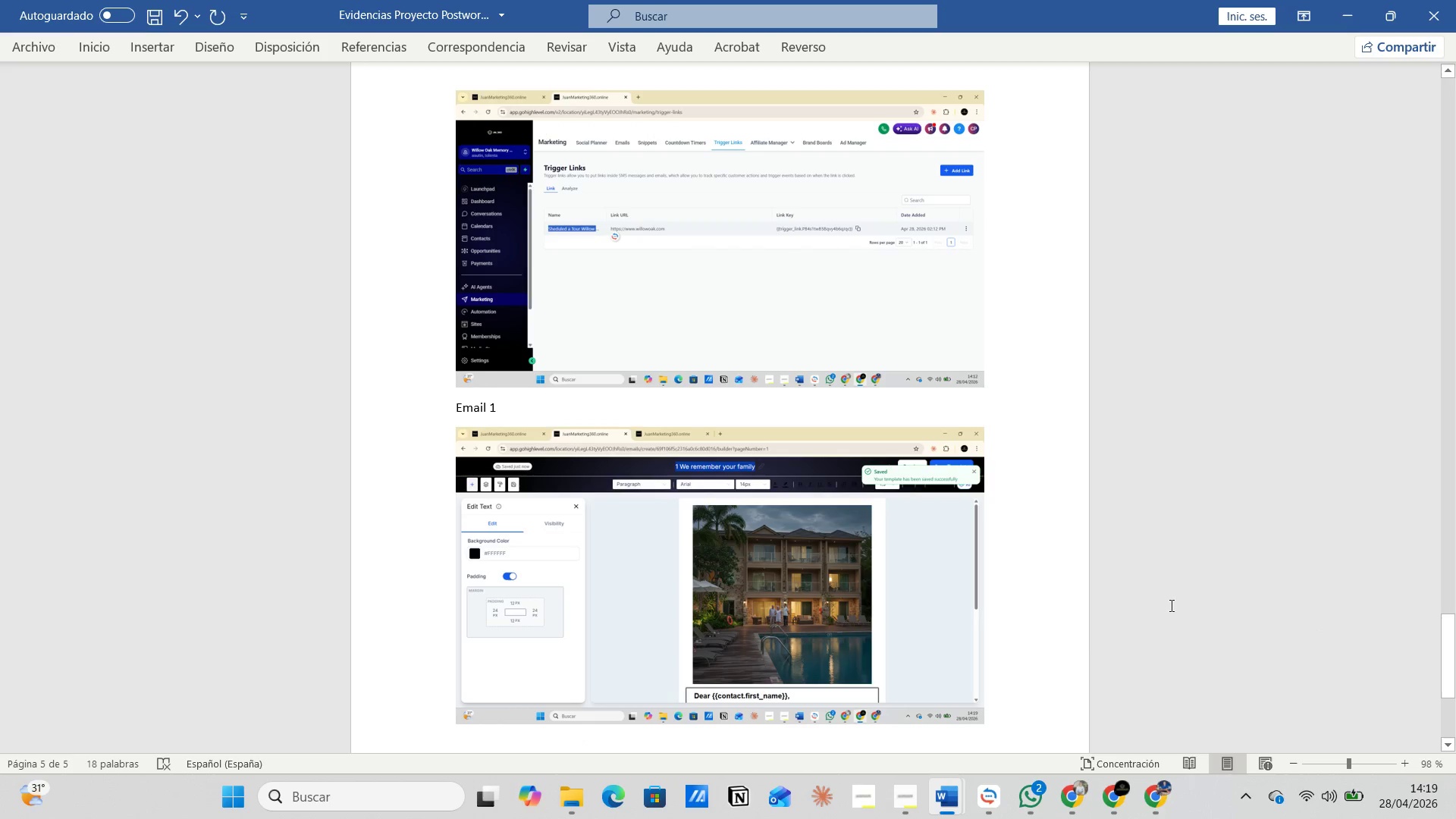 
left_click([1235, 343])
 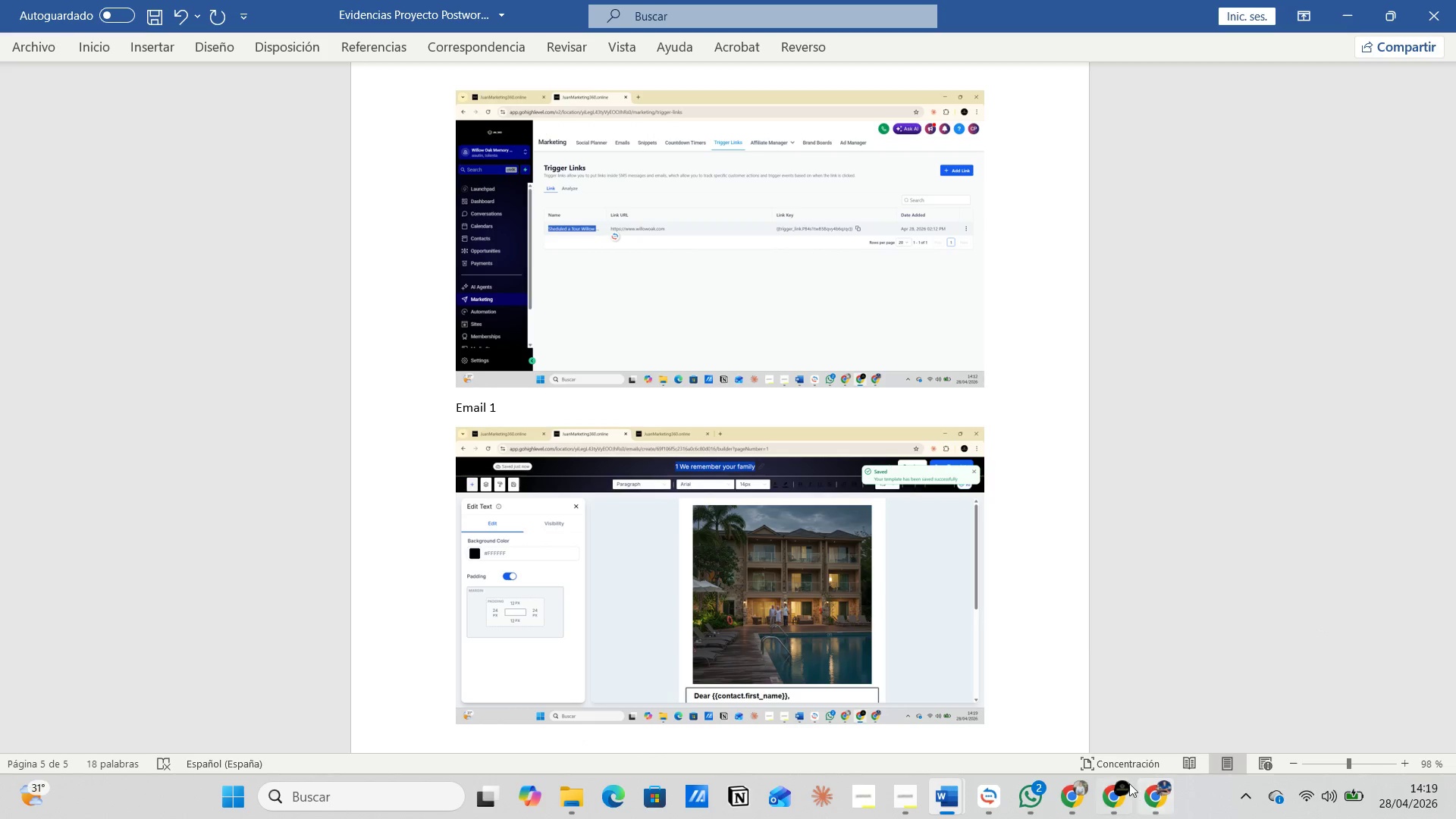 
left_click([1117, 784])
 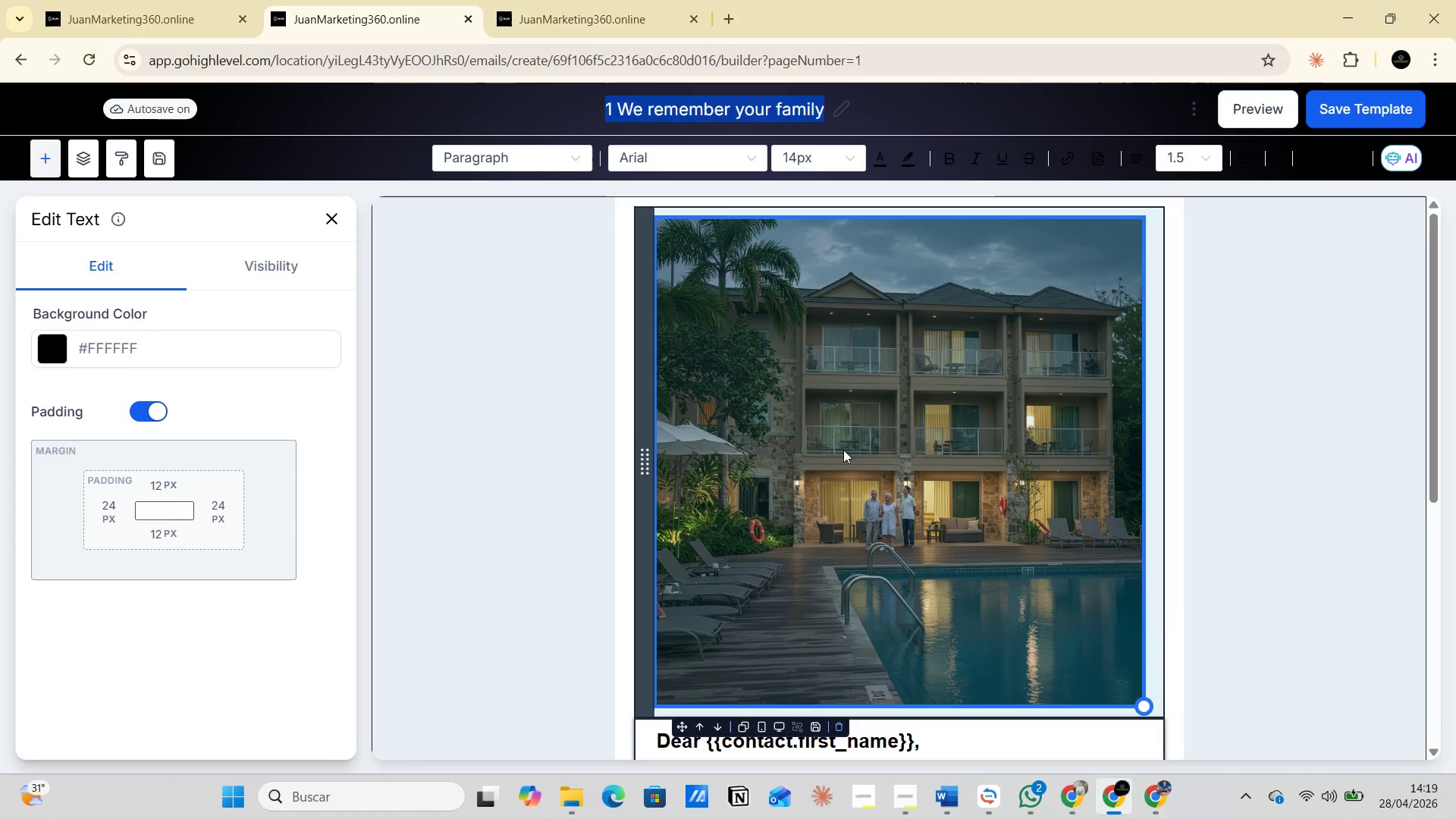 
scroll: coordinate [918, 452], scroll_direction: down, amount: 6.0
 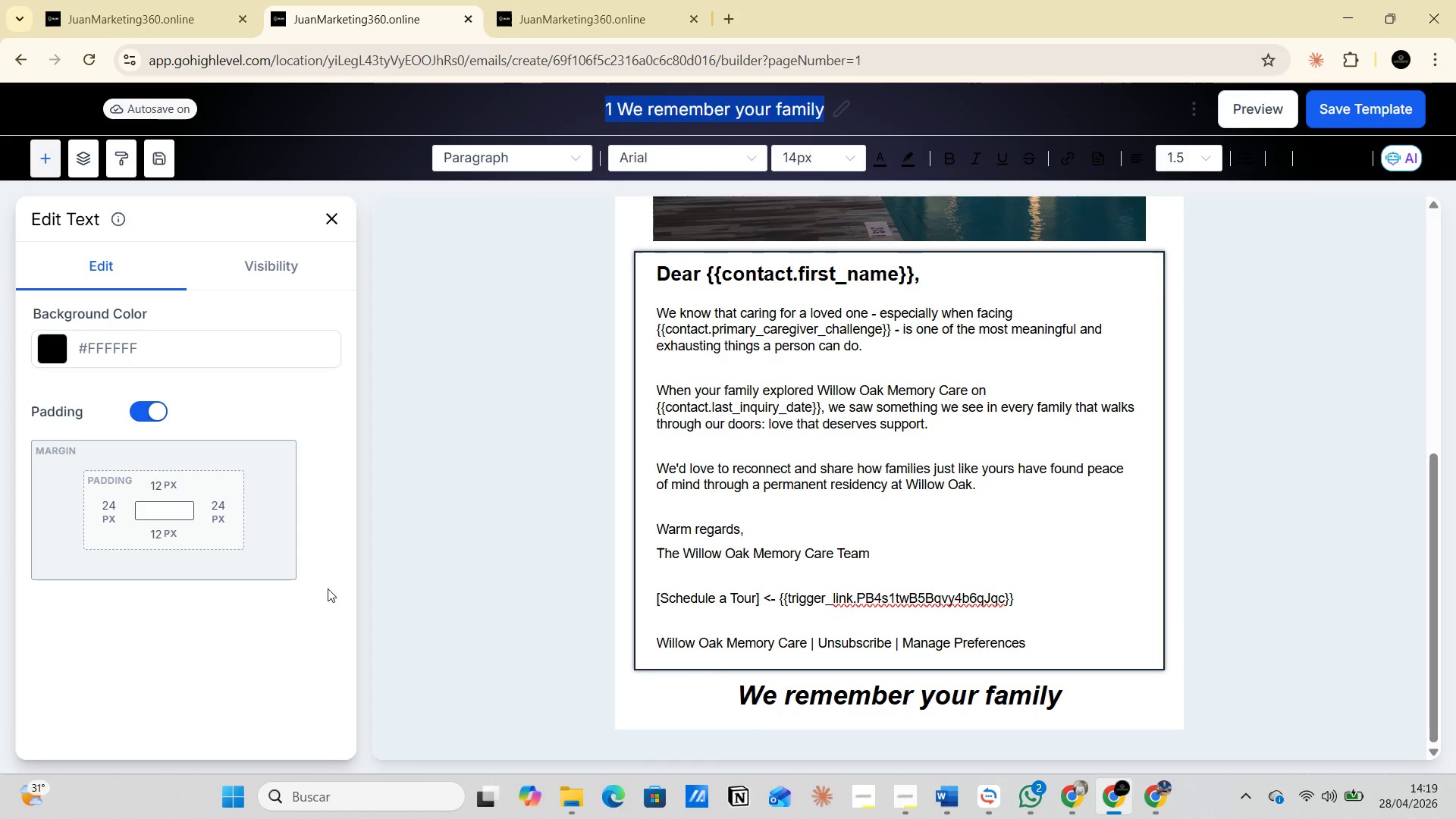 
key(PrintScreen)
 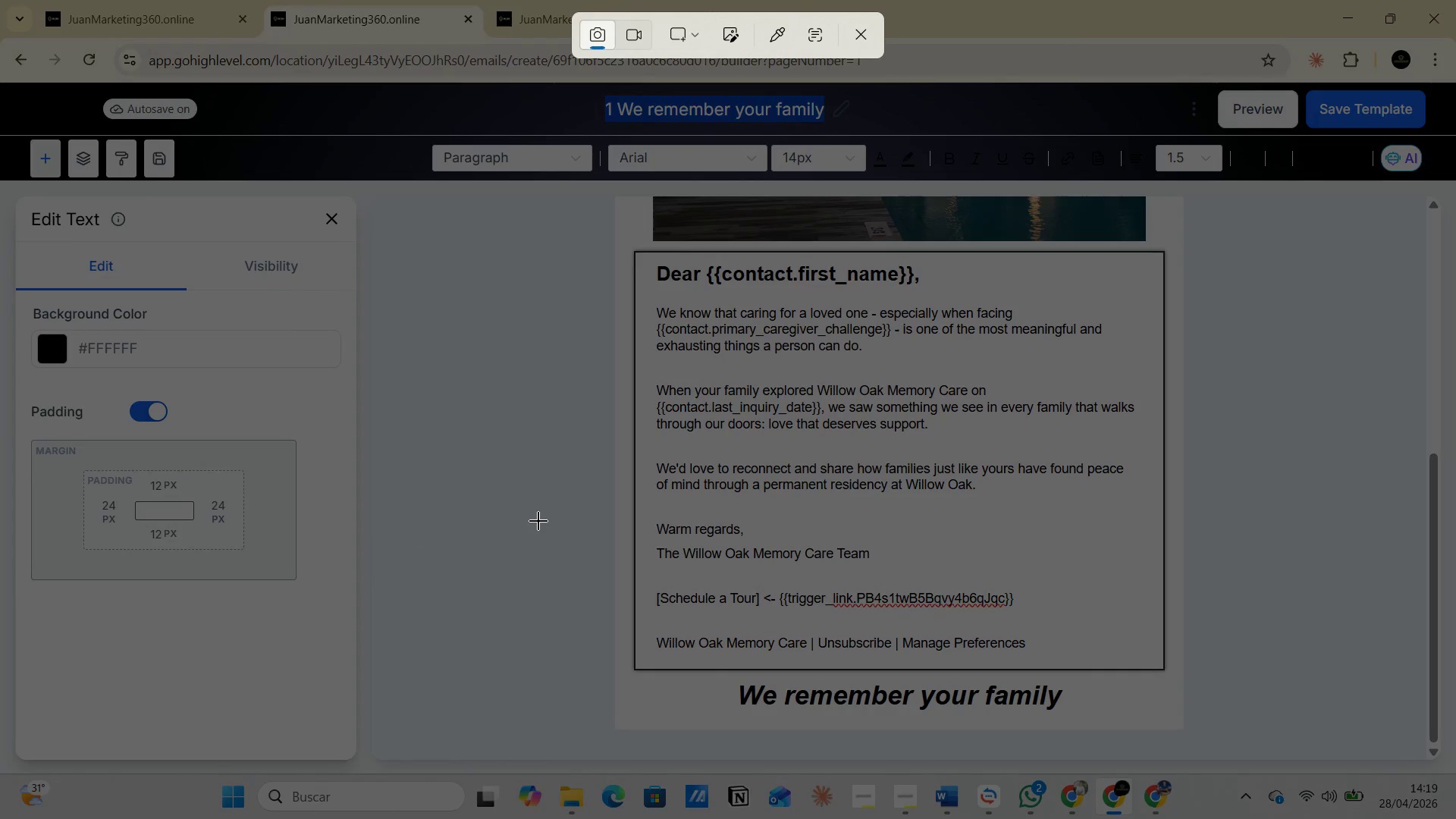 
scroll: coordinate [846, 538], scroll_direction: down, amount: 5.0
 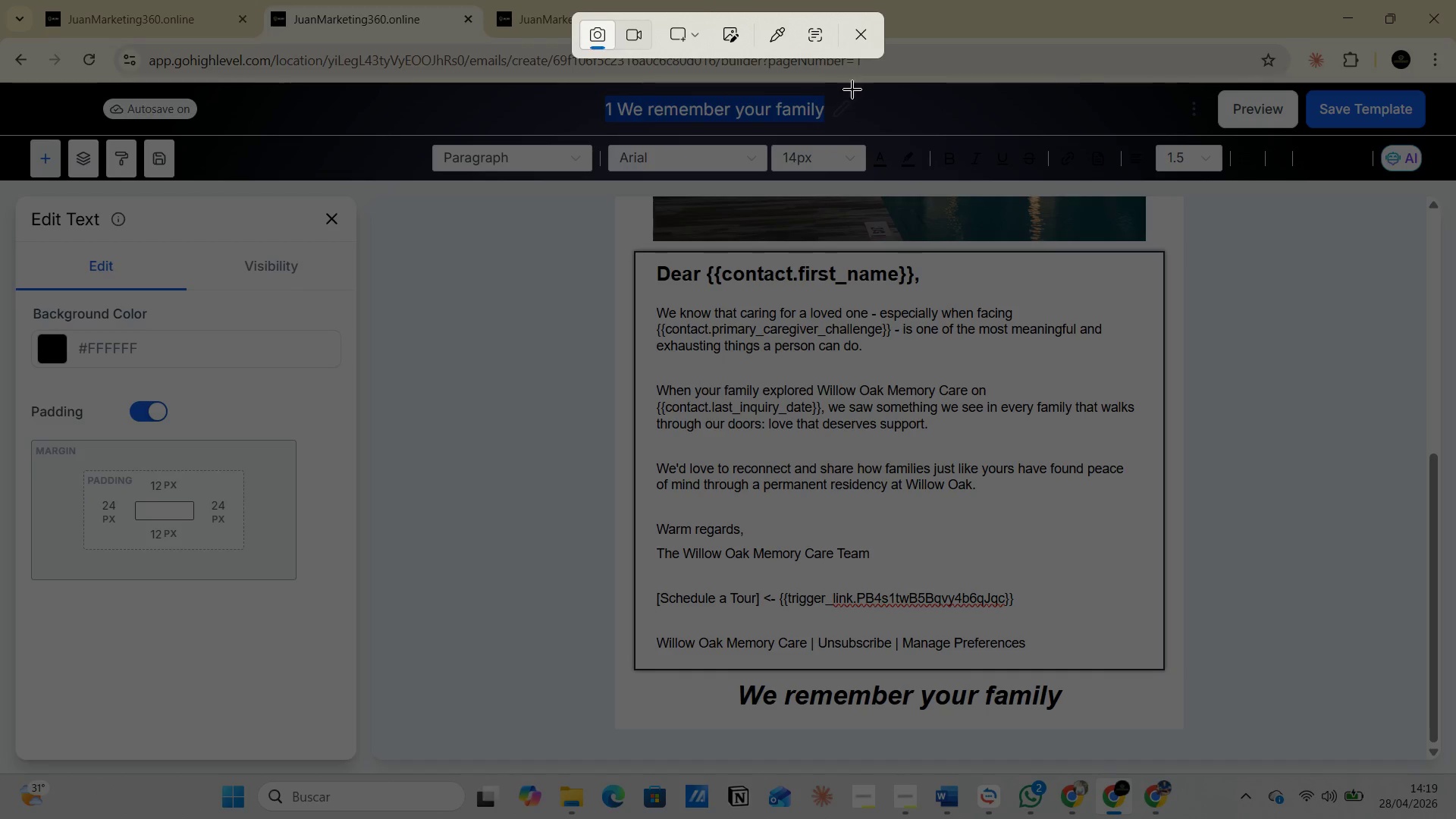 
left_click([864, 38])
 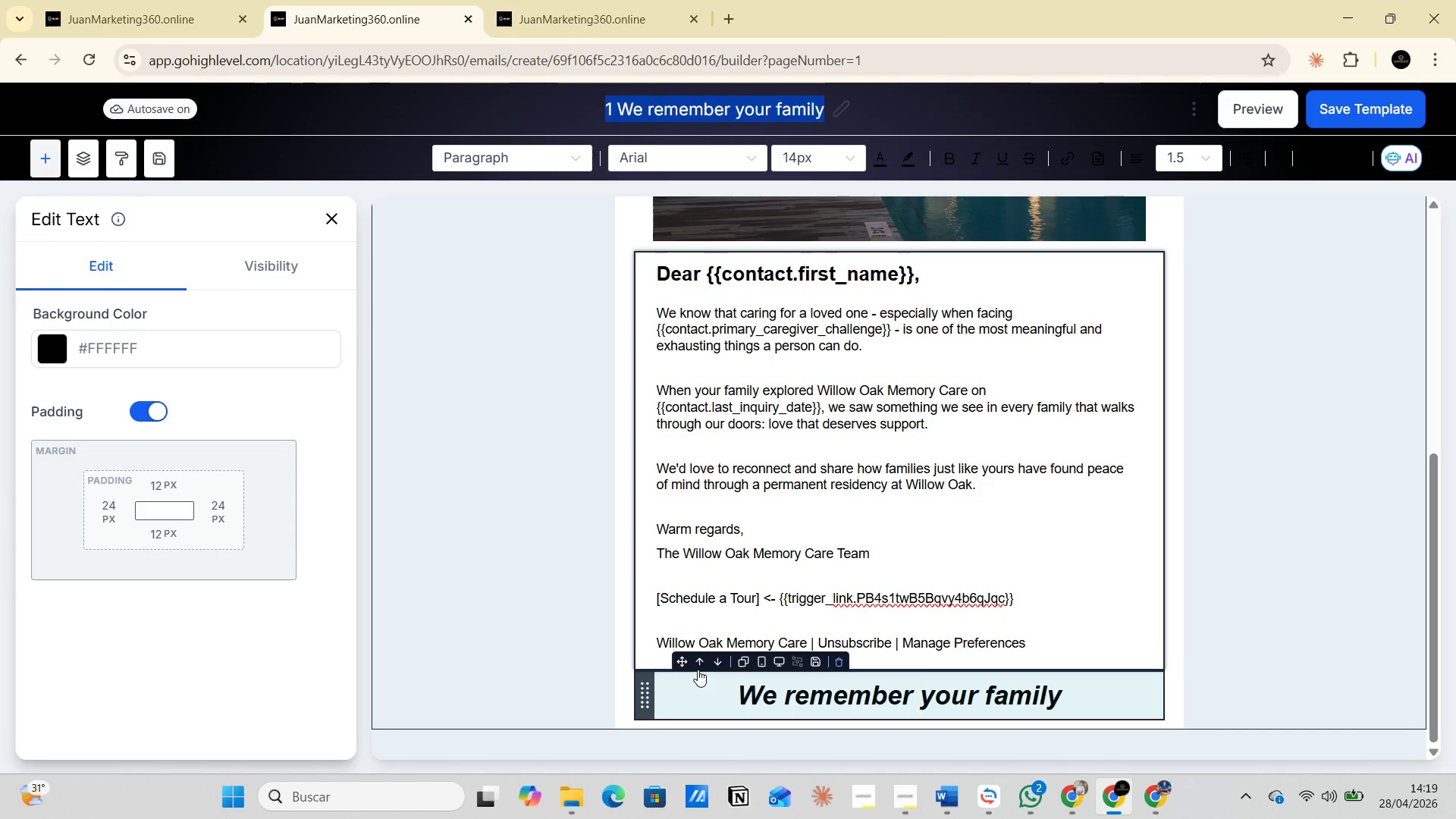 
left_click([698, 661])
 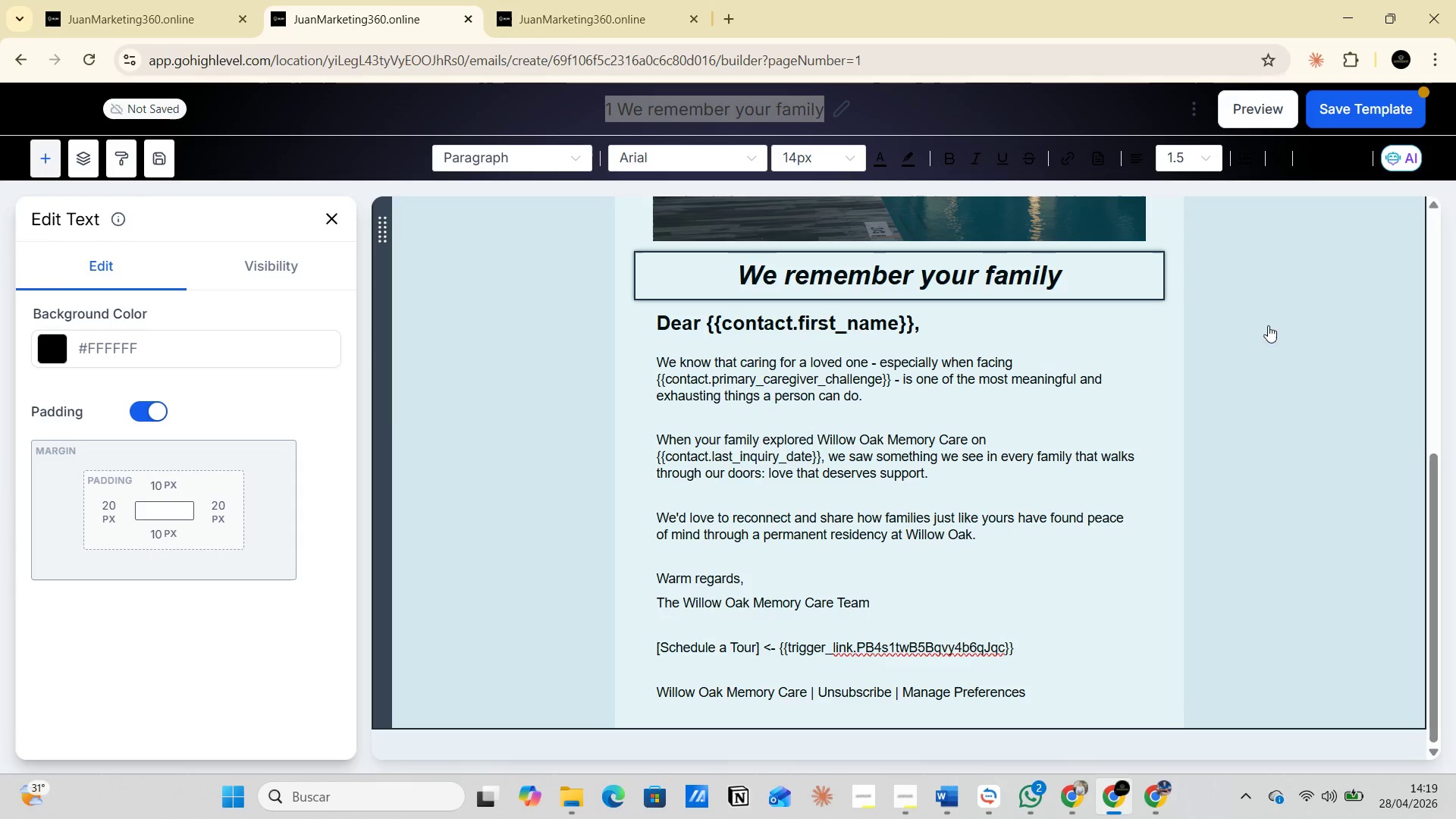 
left_click([325, 490])
 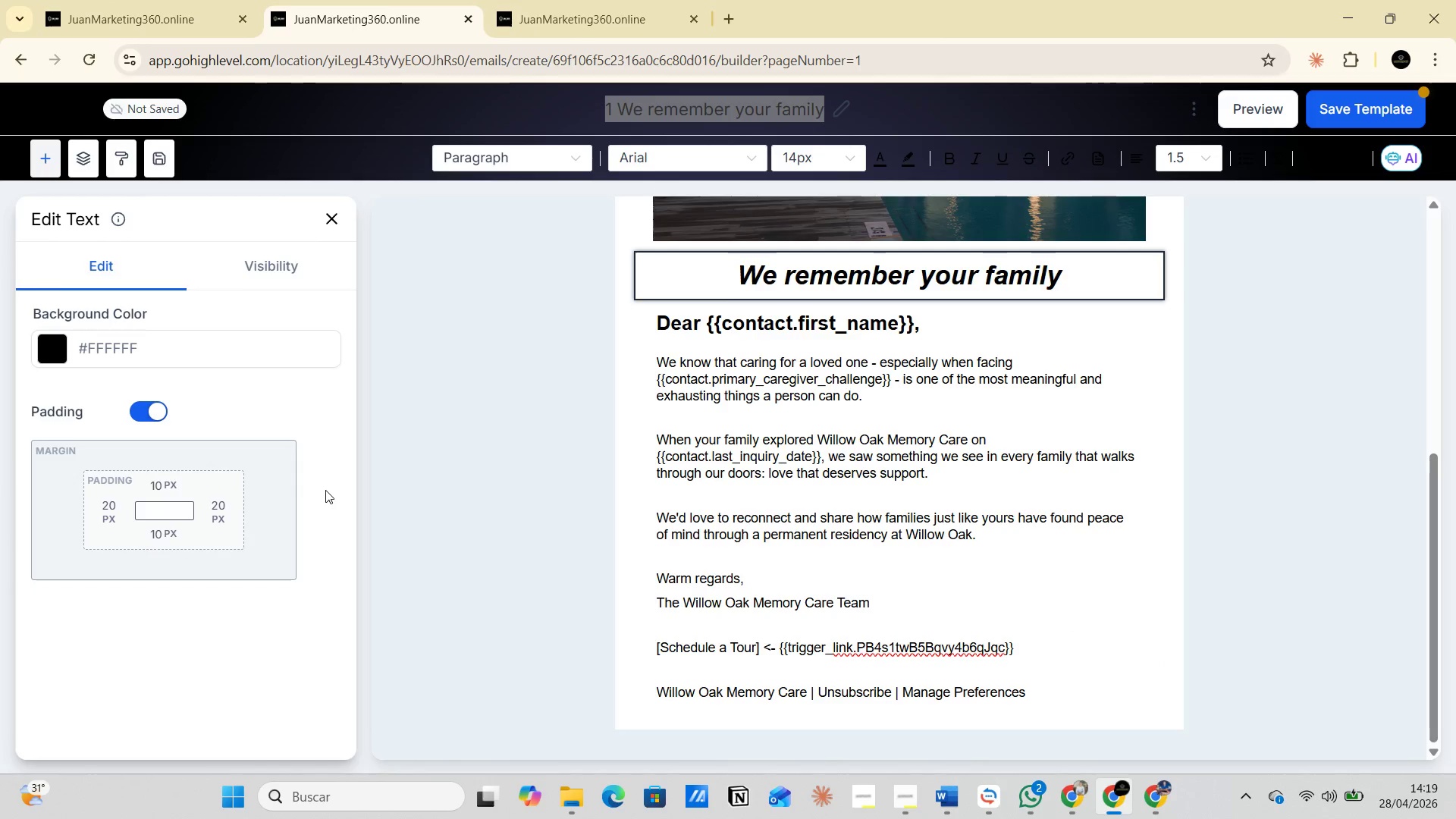 
key(PrintScreen)
 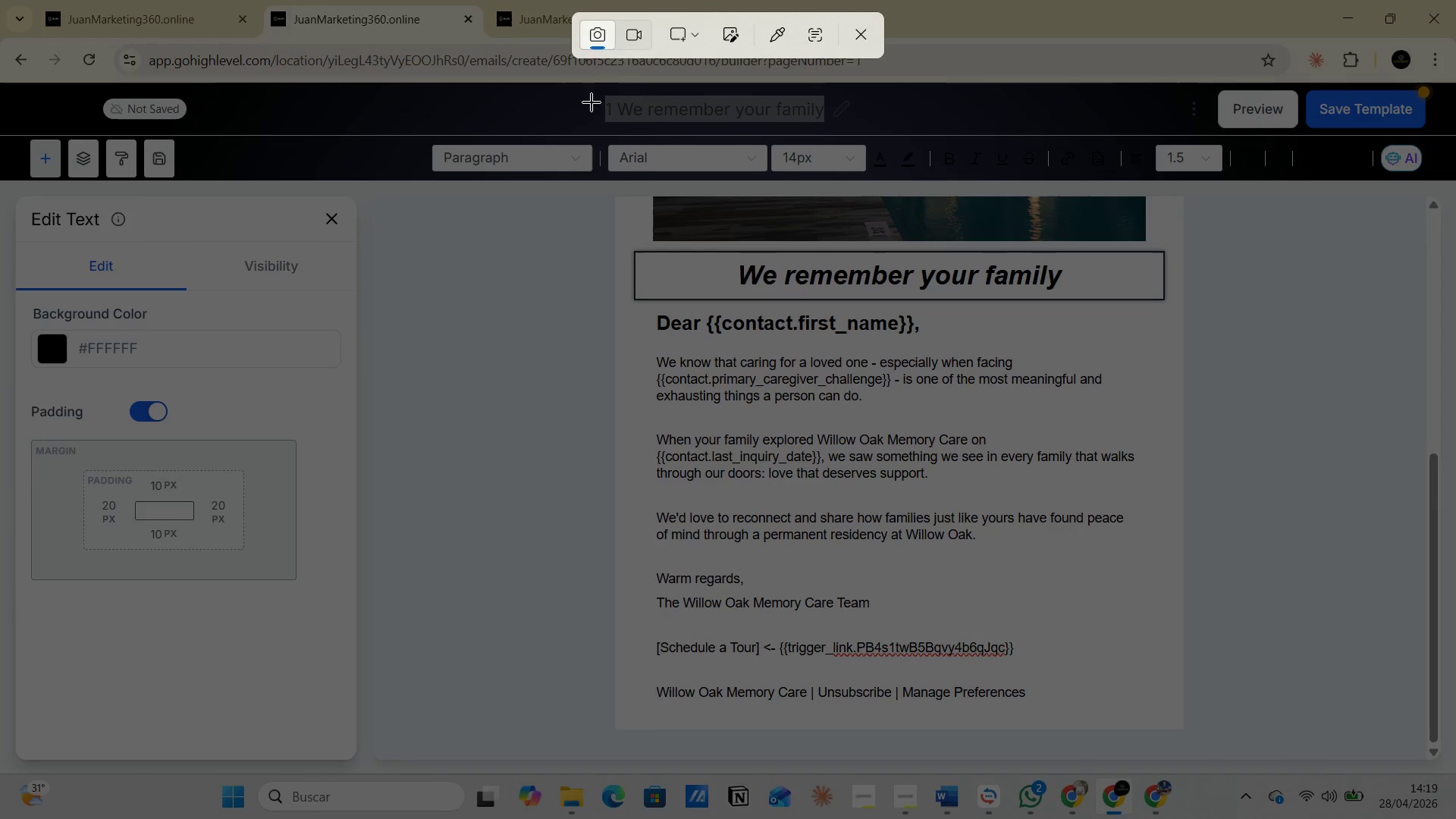 
left_click([692, 45])
 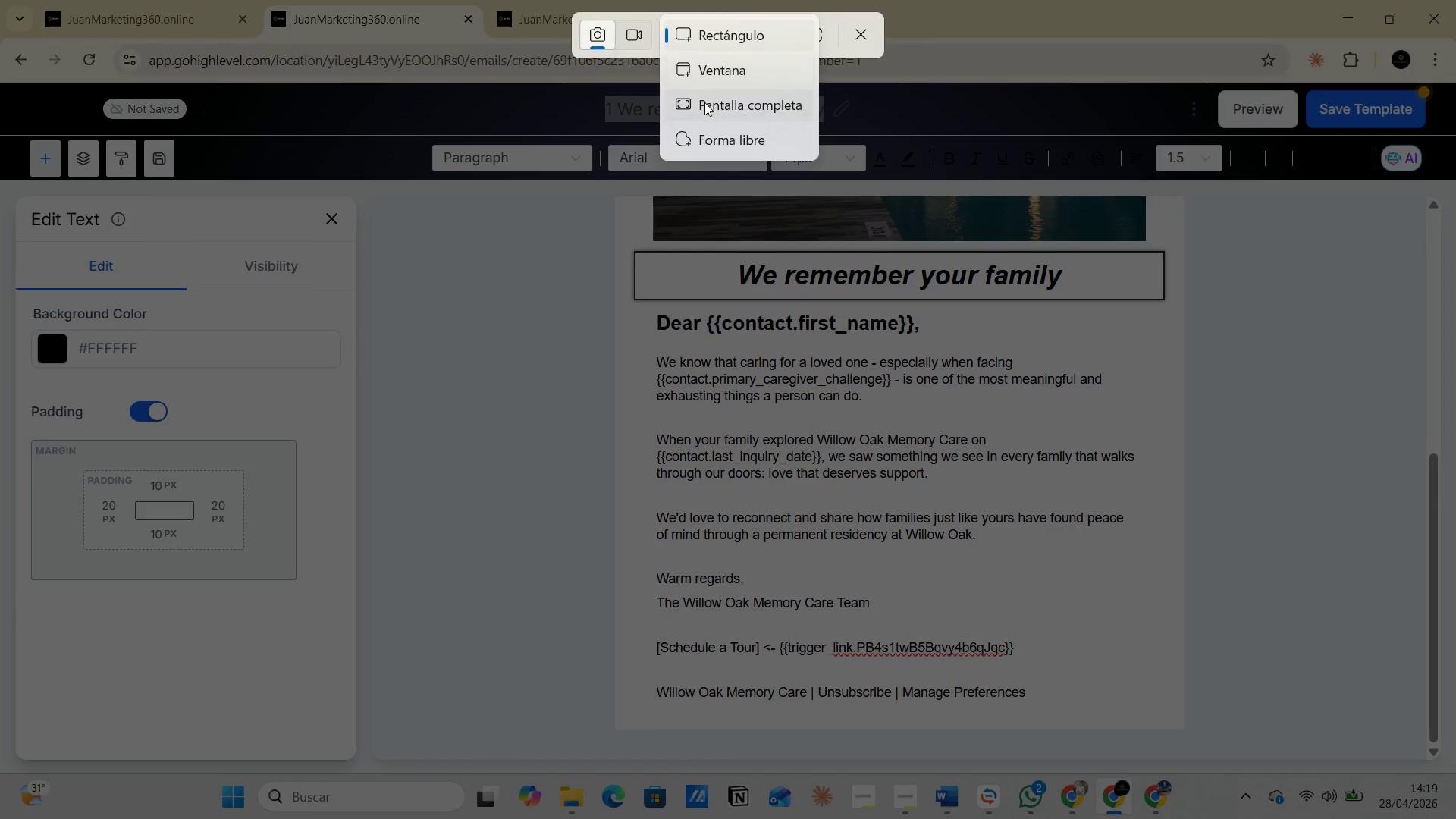 
left_click([706, 104])
 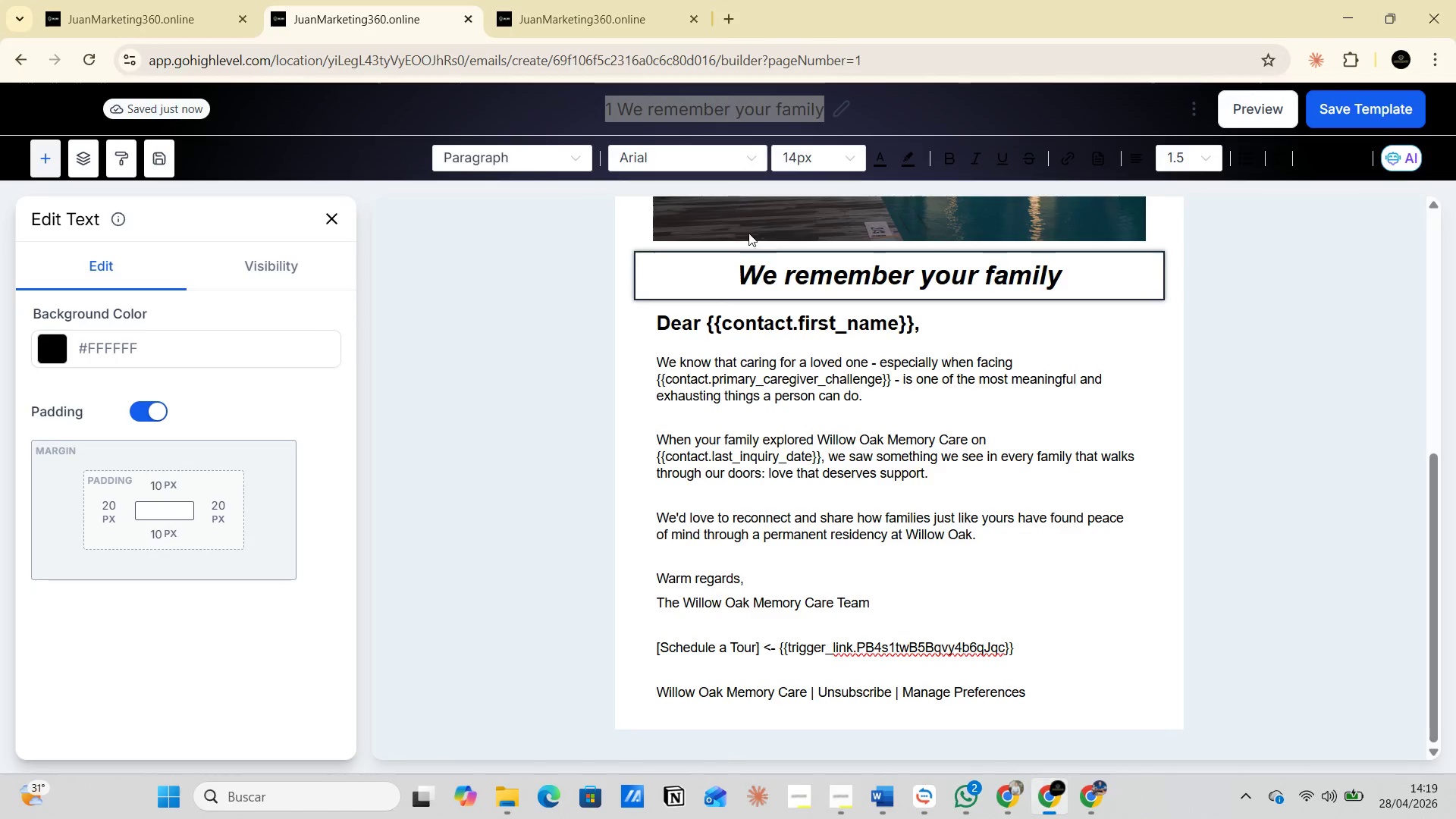 
key(Alt+AltLeft)
 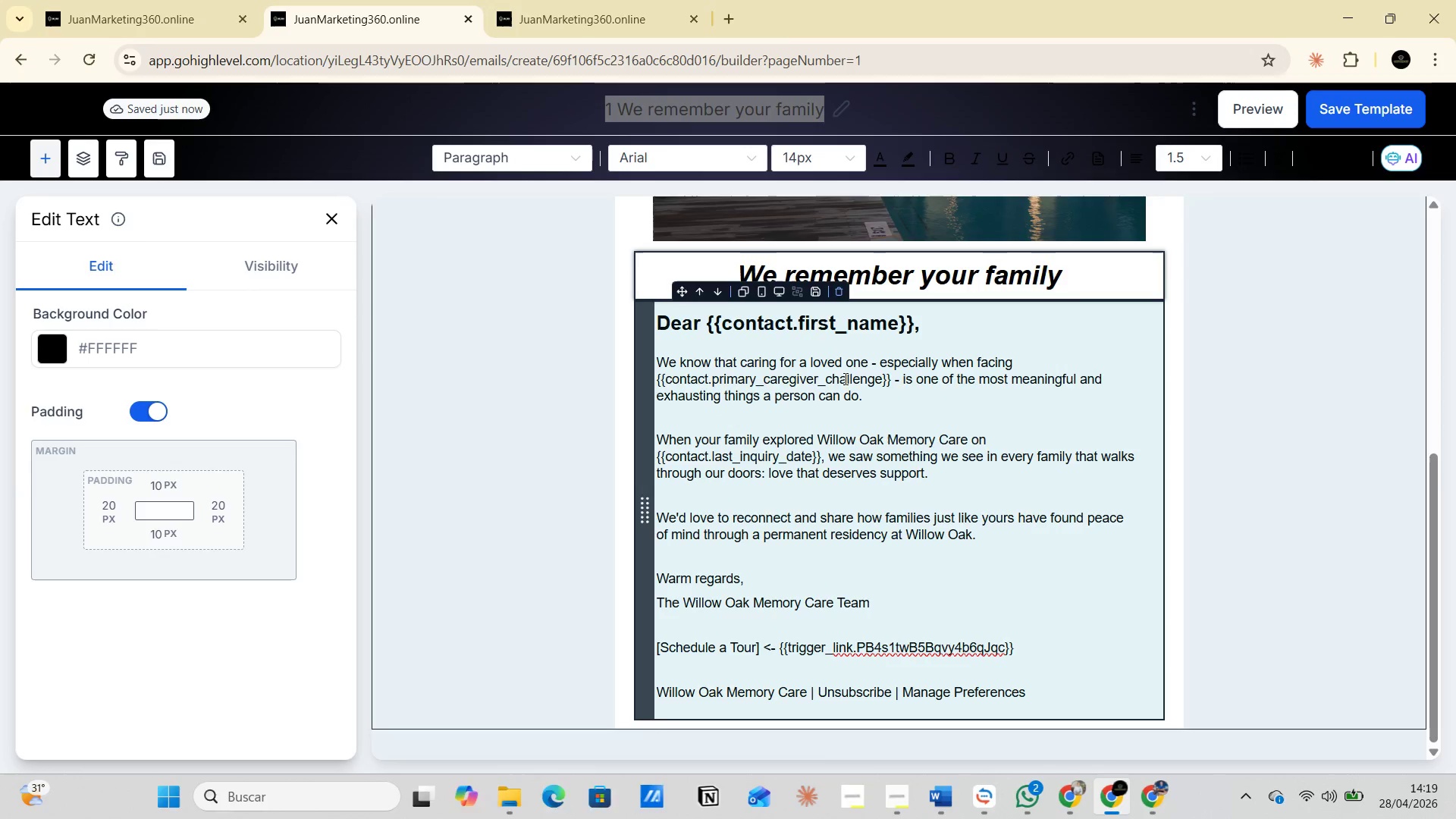 
key(Alt+Tab)
 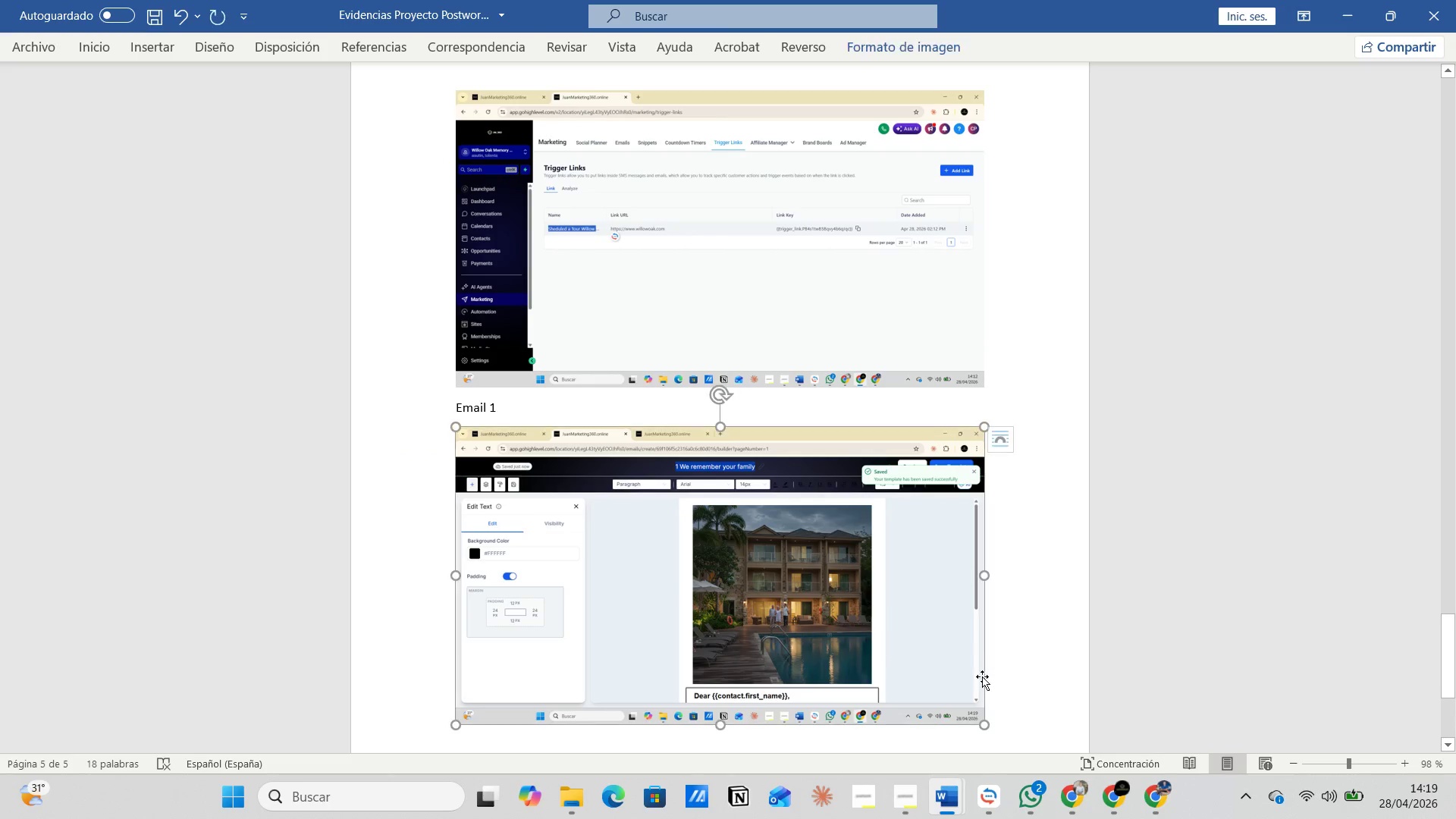 
double_click([986, 684])
 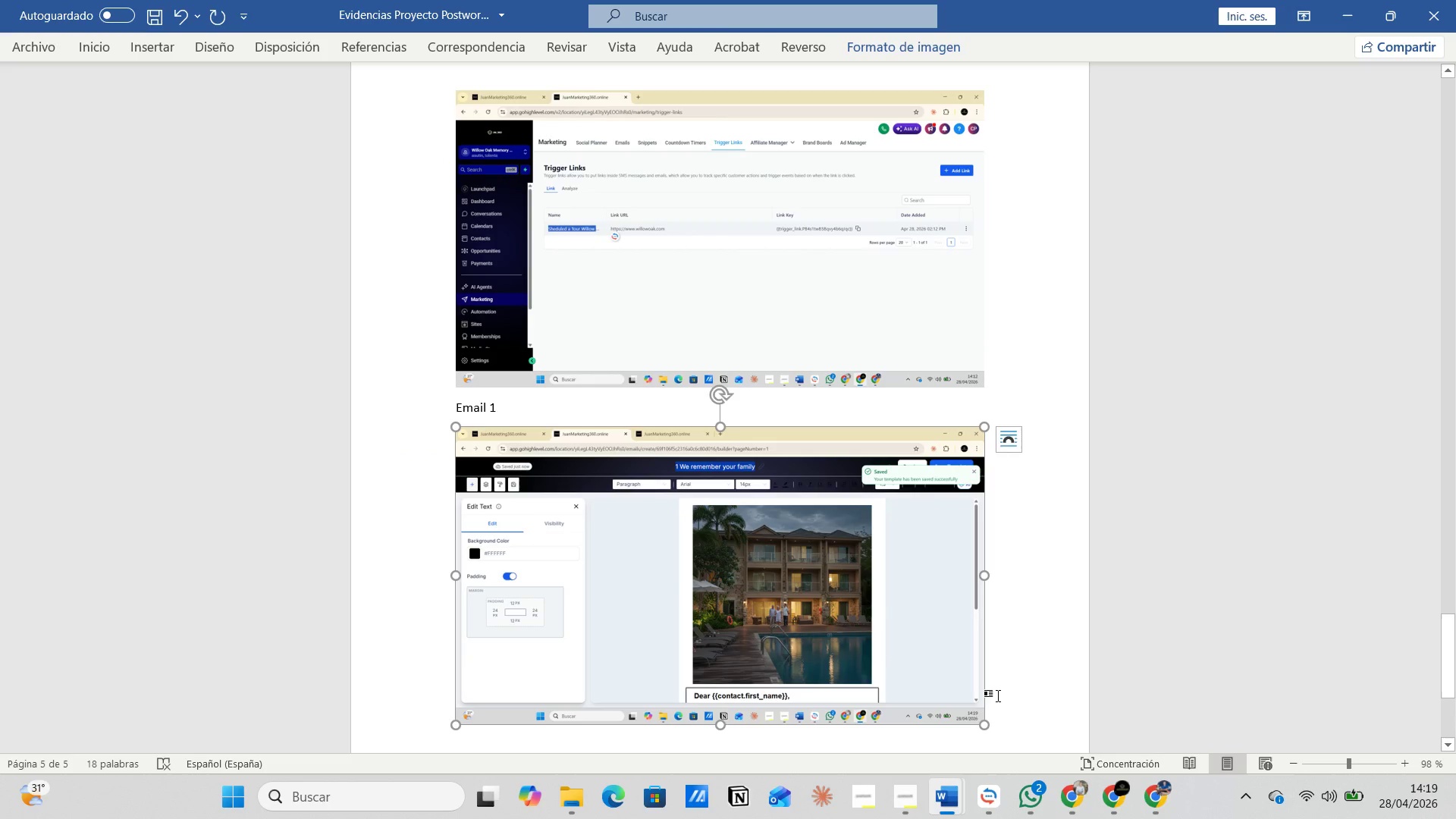 
left_click([998, 695])
 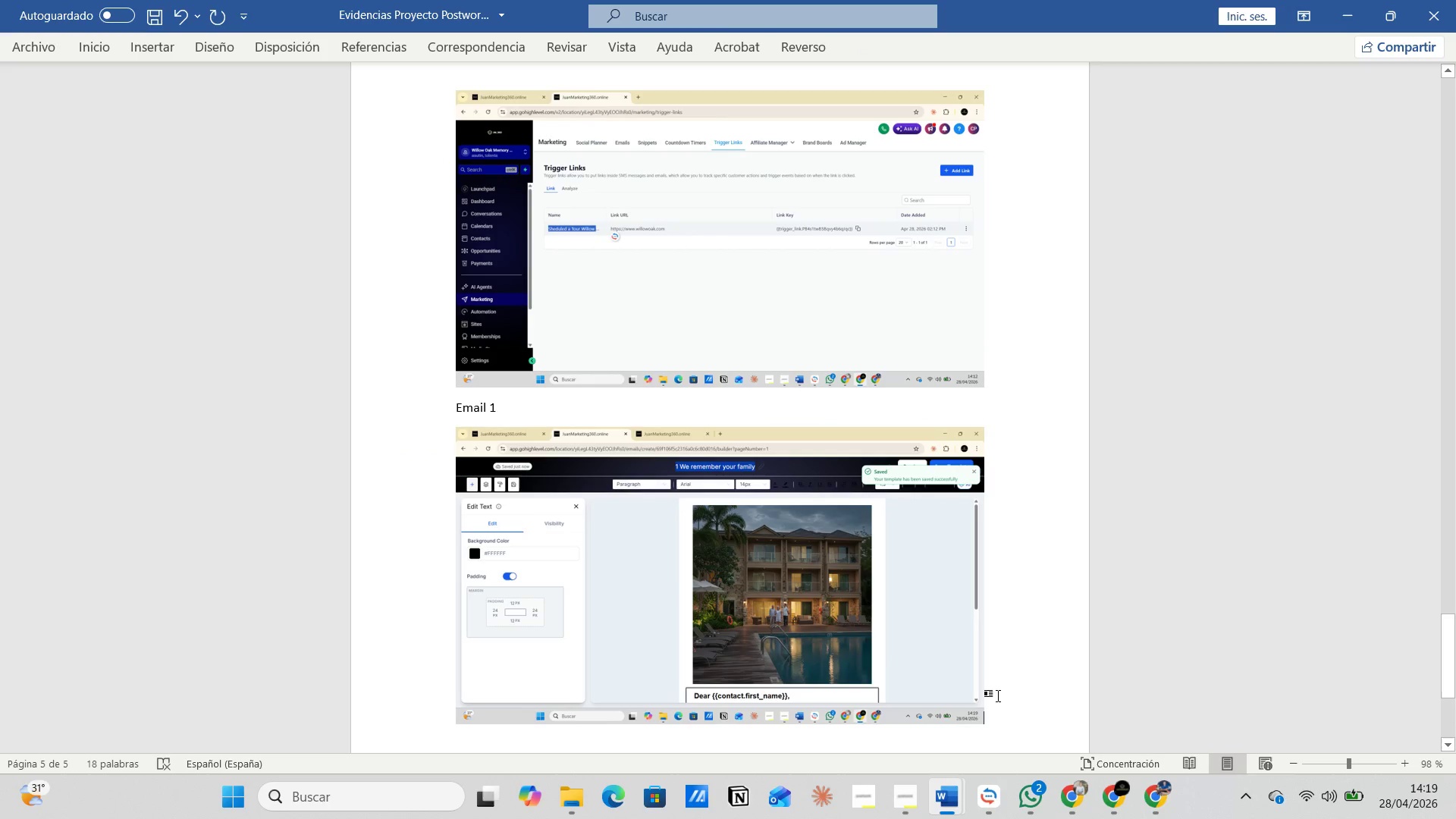 
key(Enter)
 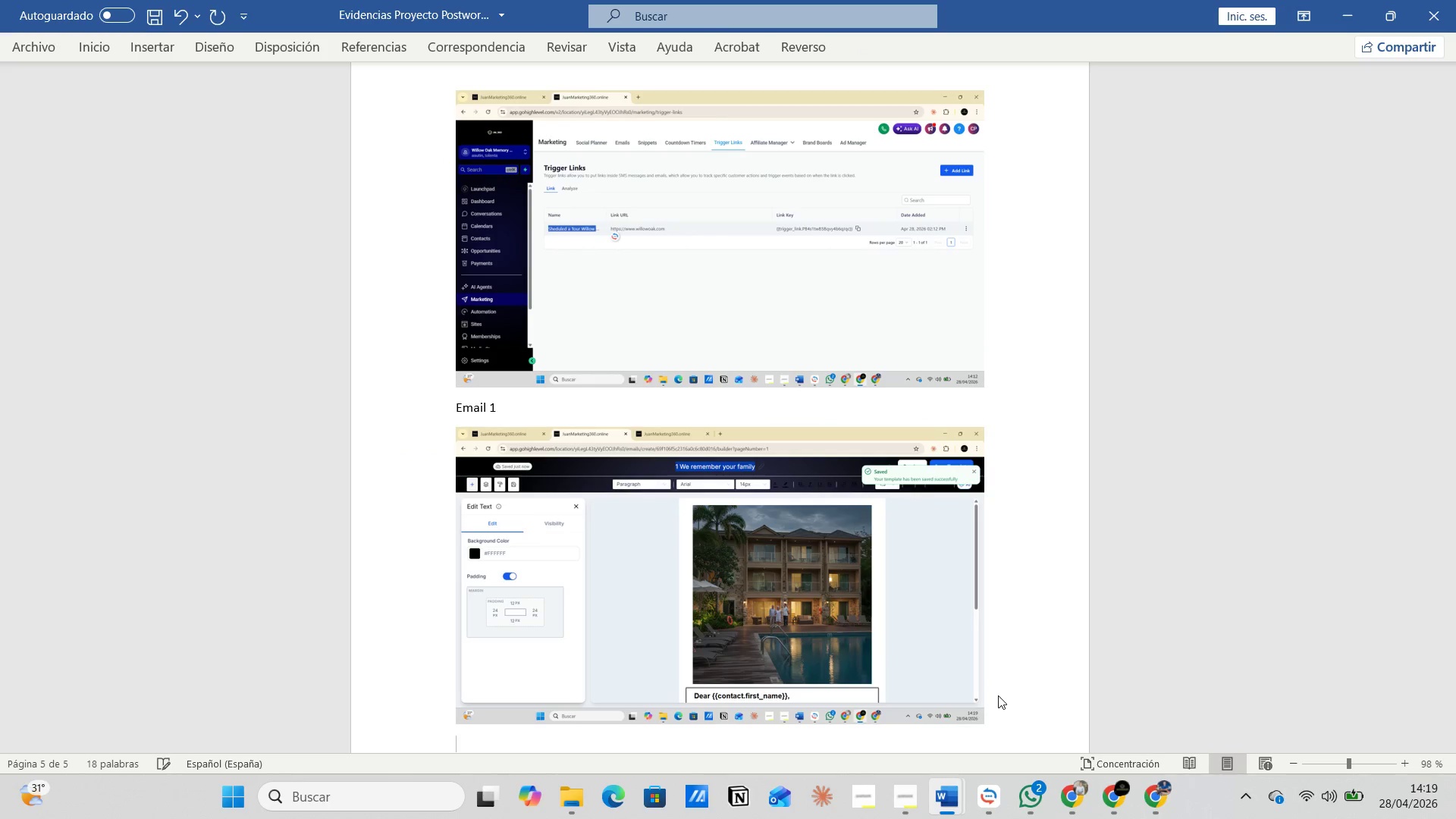 
key(Control+V)
 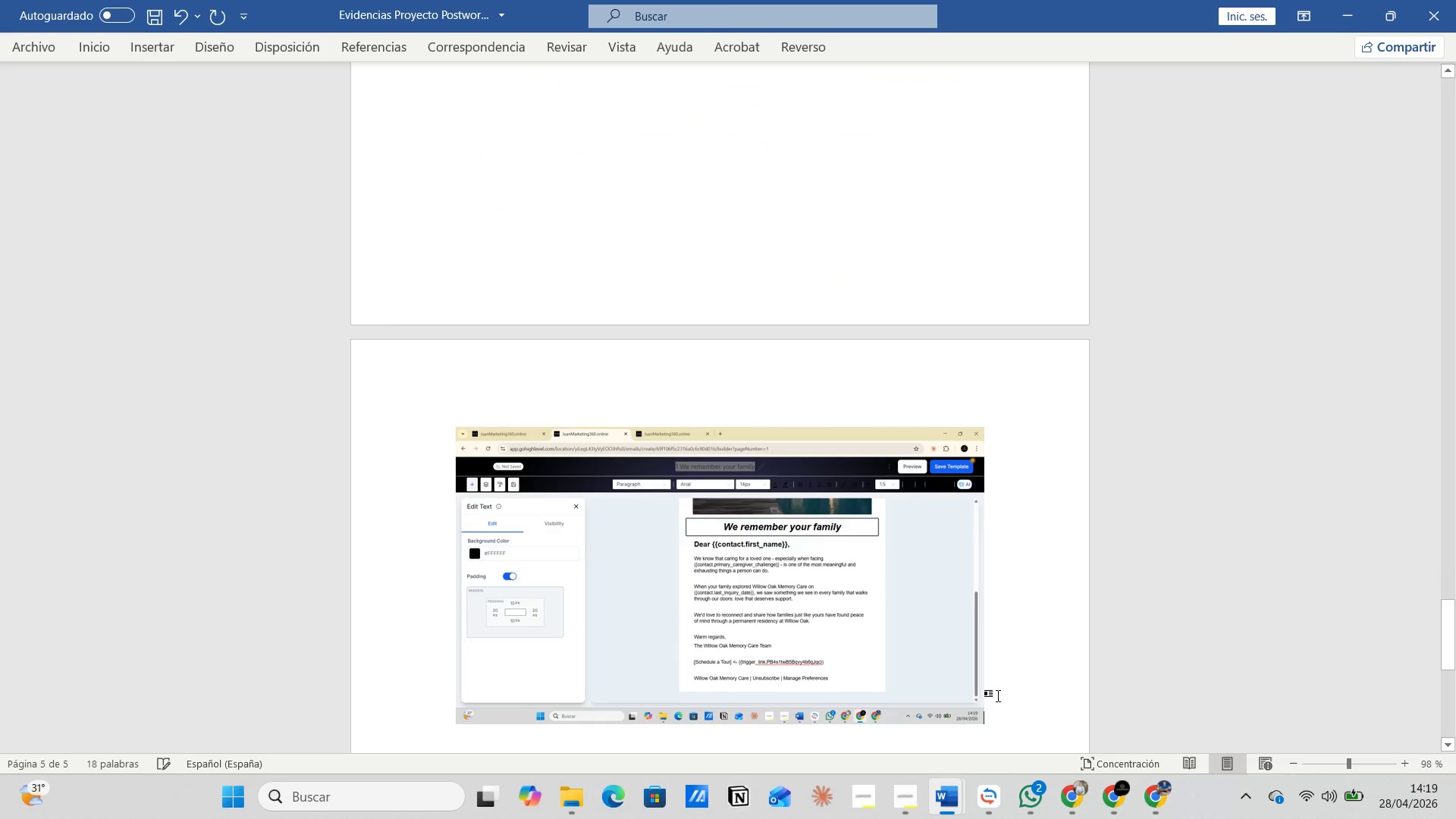 
key(Alt+AltLeft)
 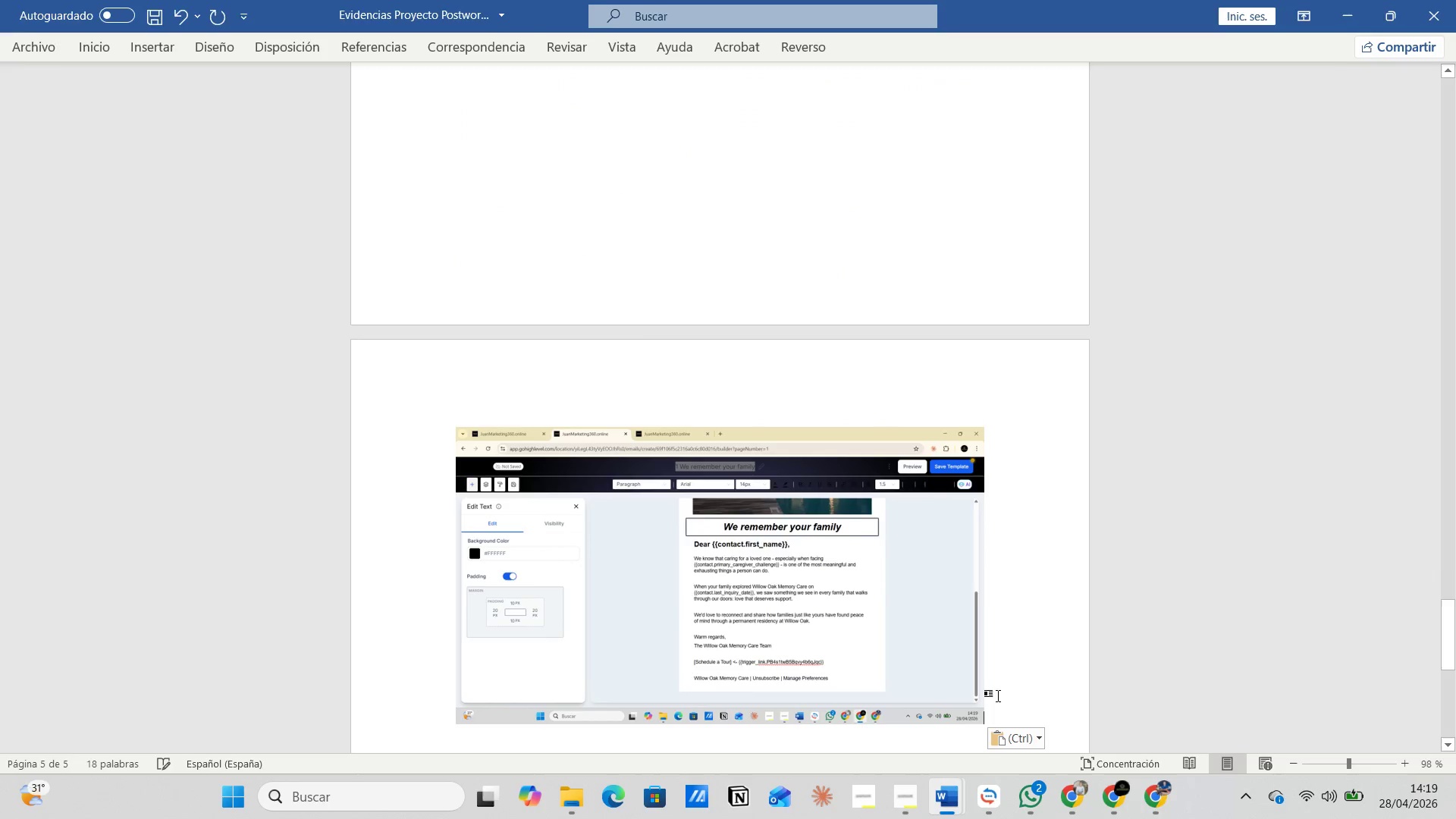 
key(Alt+Tab)
 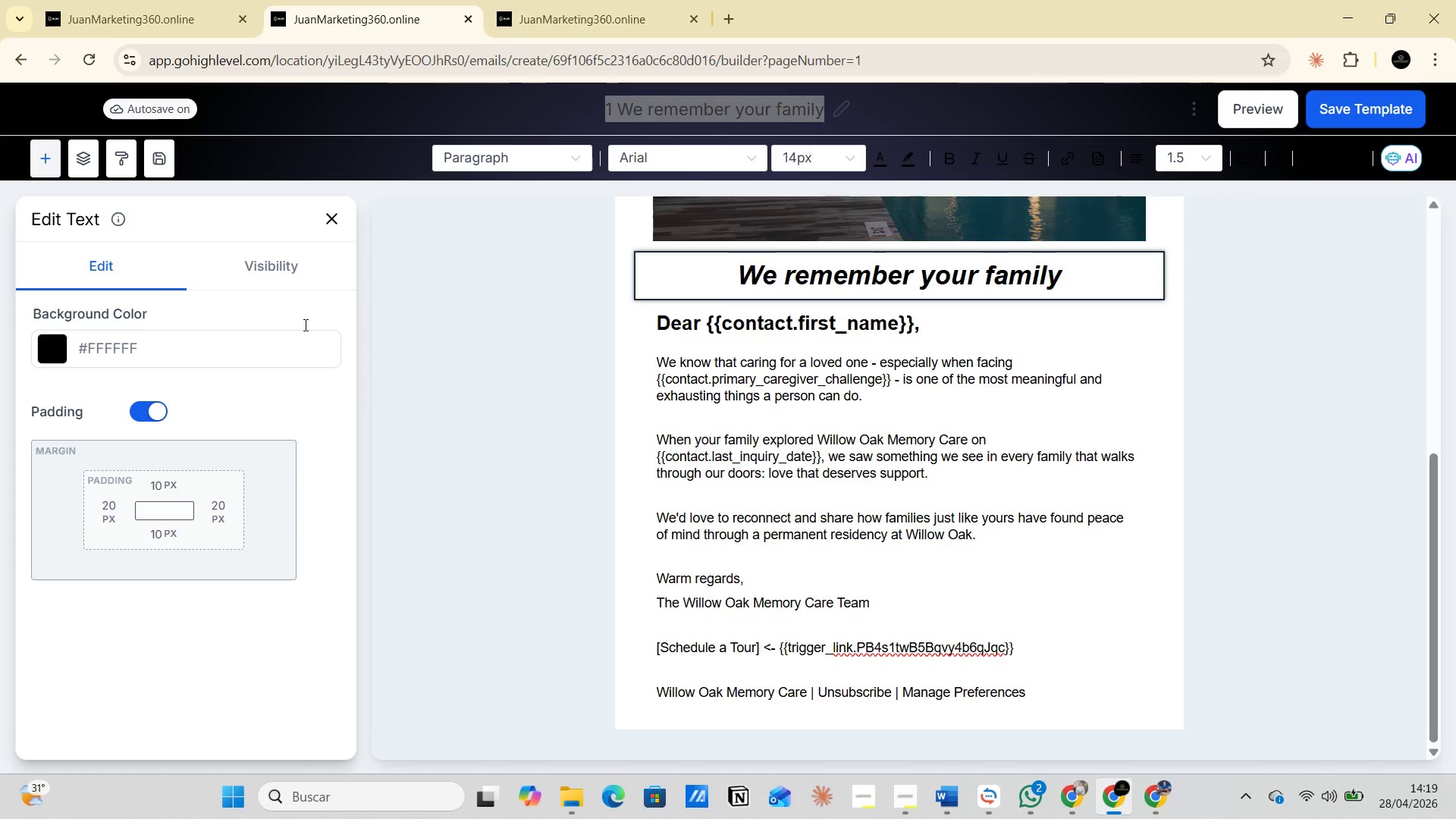 
left_click([258, 259])
 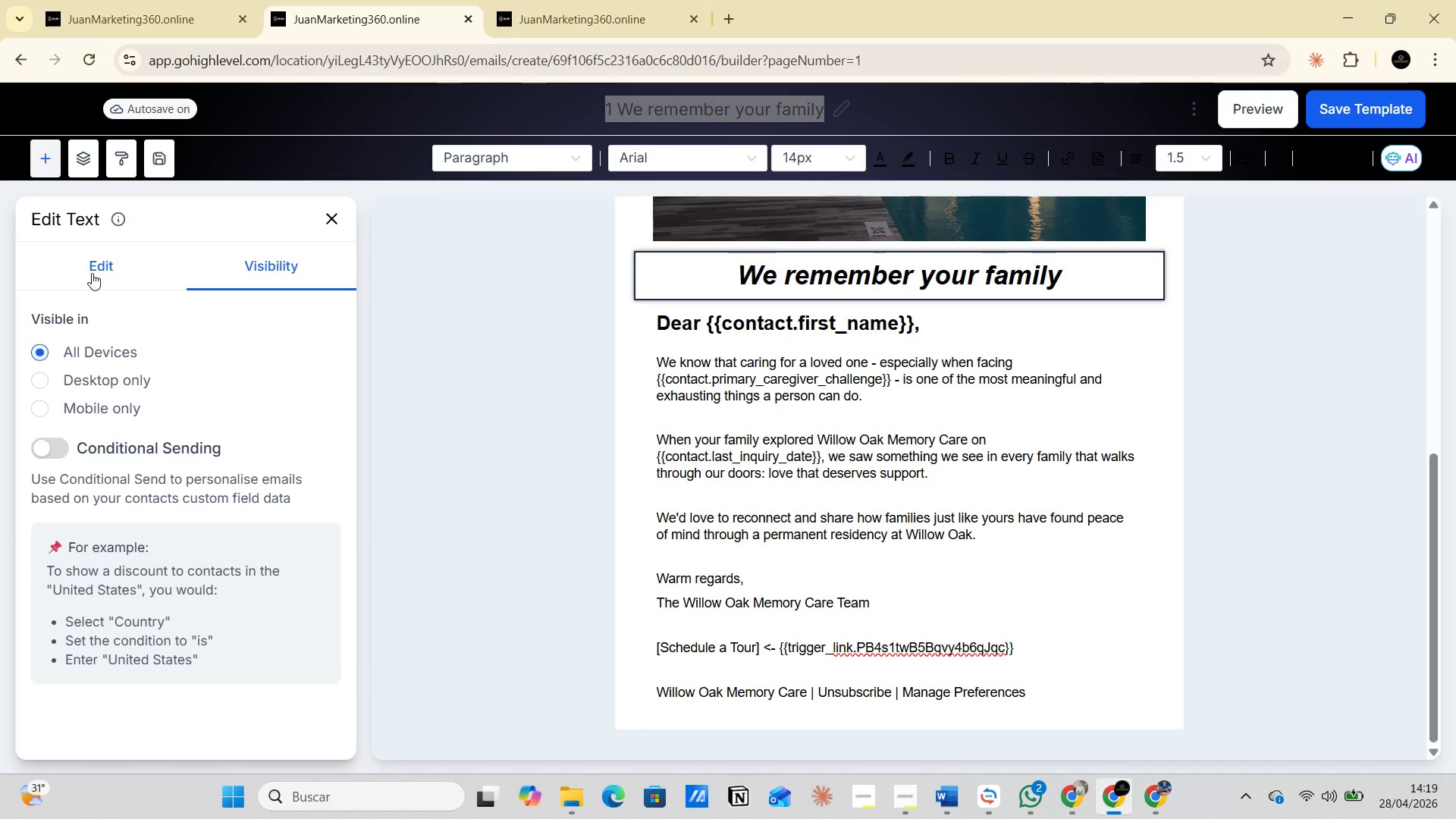 
left_click([92, 273])
 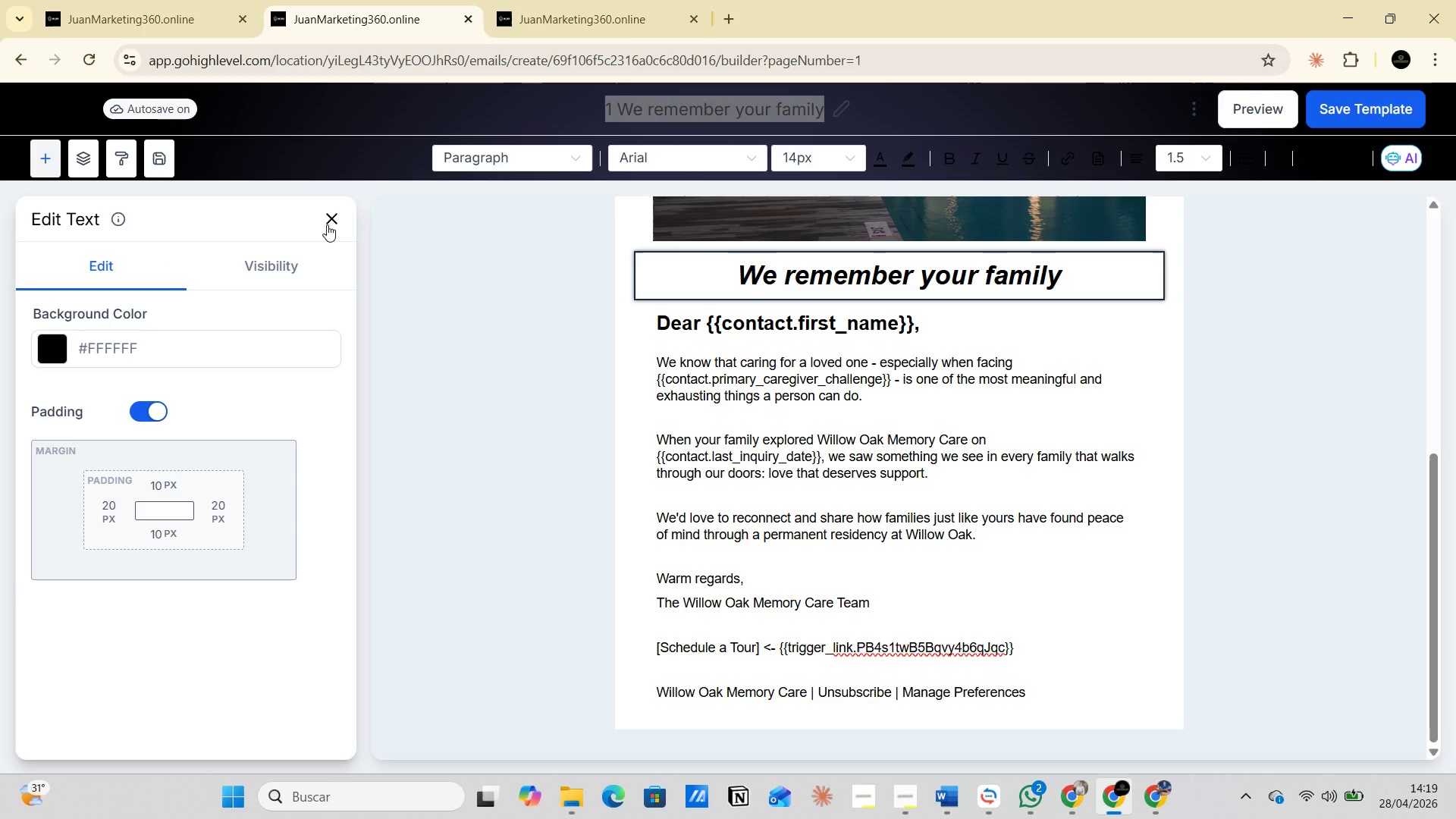 
left_click([327, 224])
 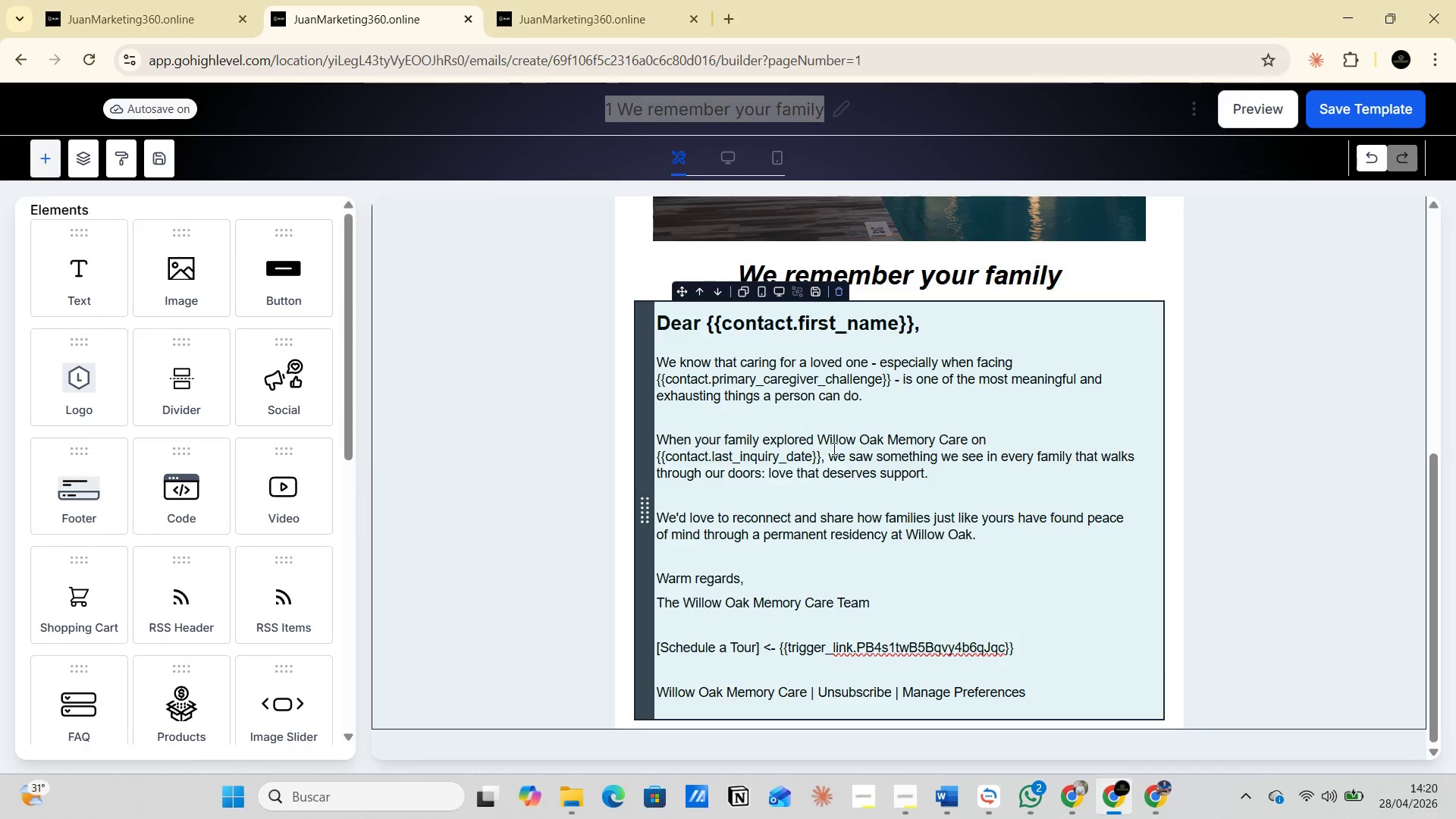 
left_click([779, 369])
 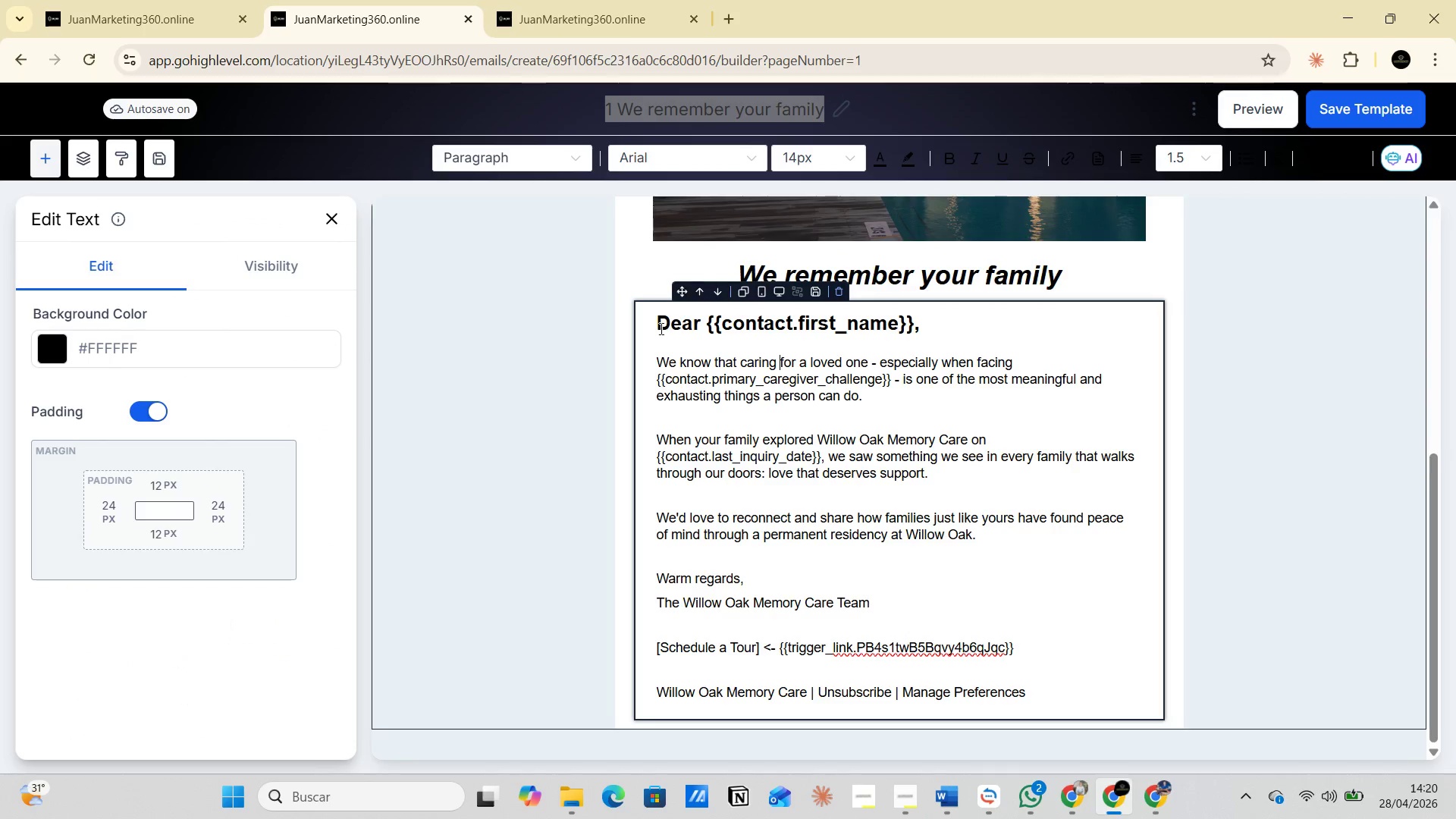 
left_click_drag(start_coordinate=[657, 322], to_coordinate=[1063, 720])
 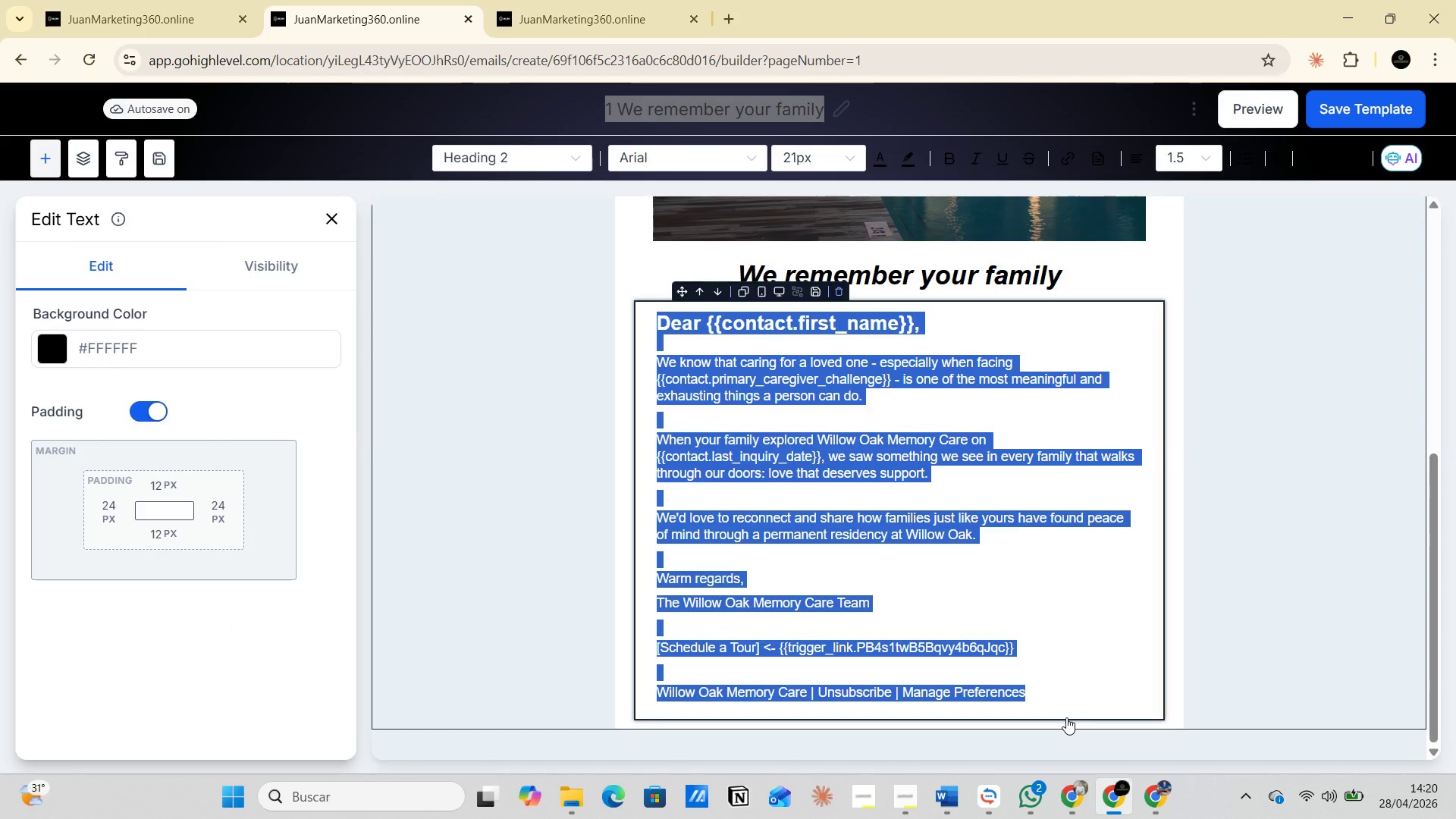 
key(Control+C)
 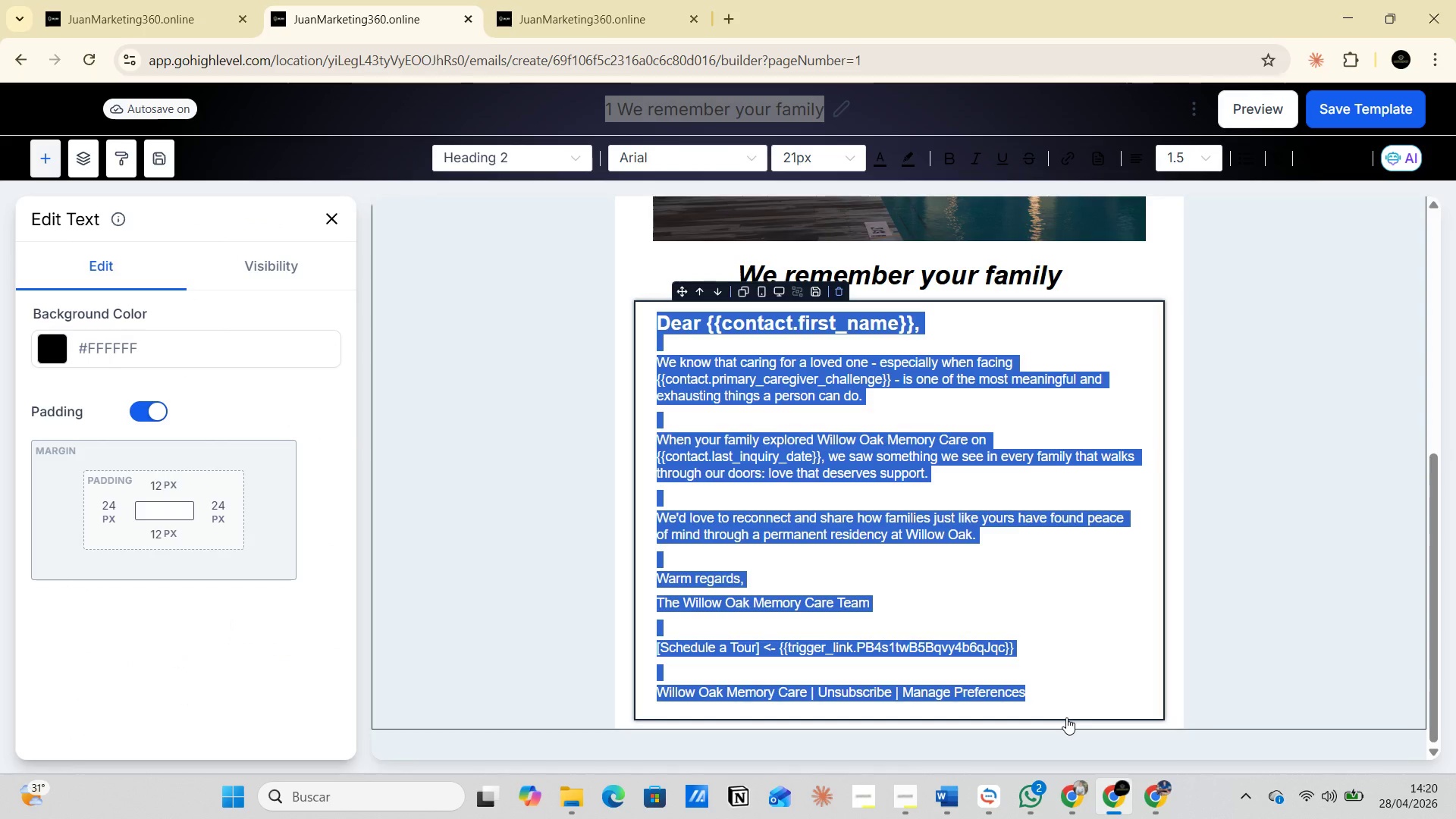 
key(Alt+Meta+MetaLeft)
 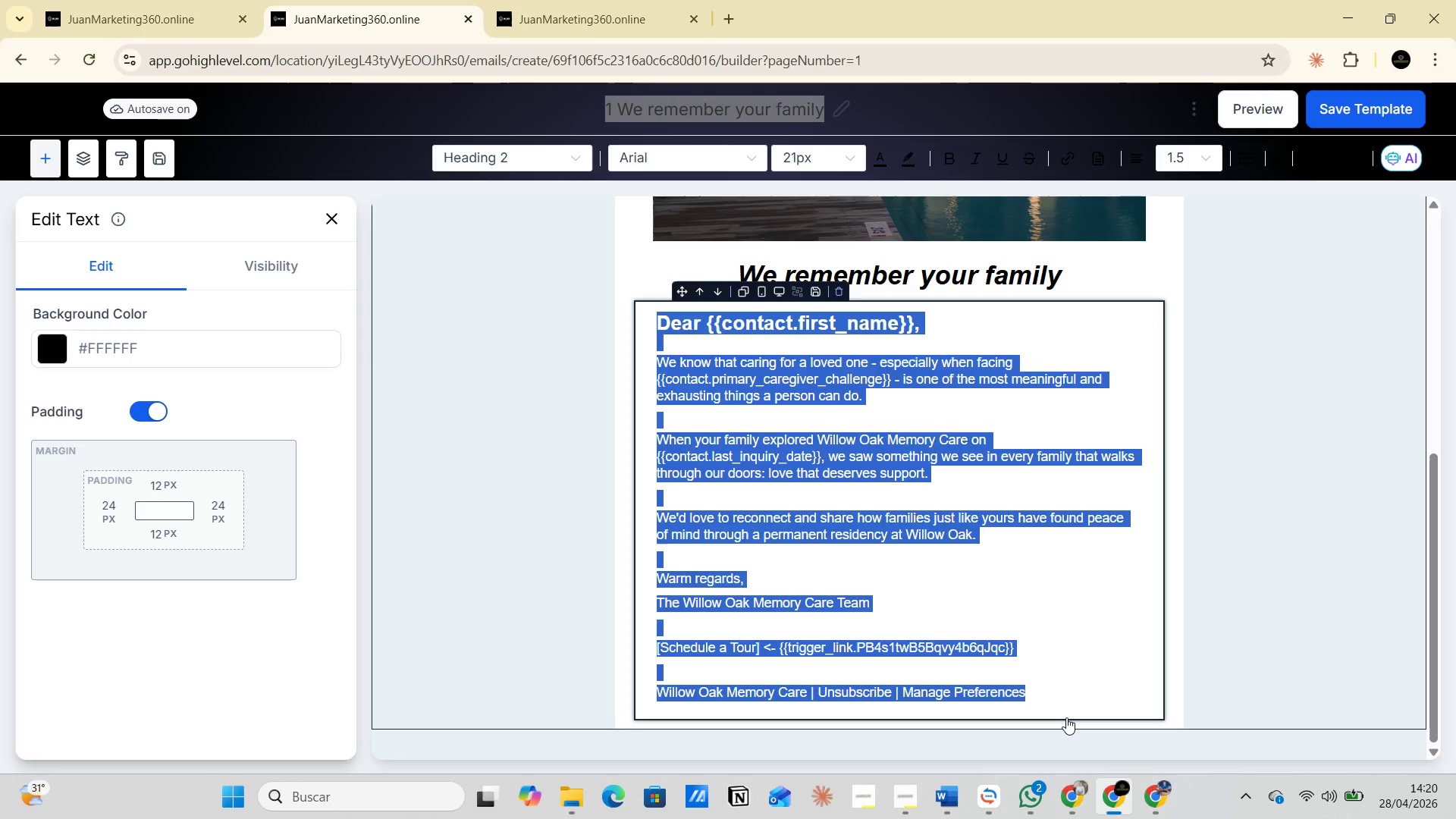 
key(Alt+Tab)
 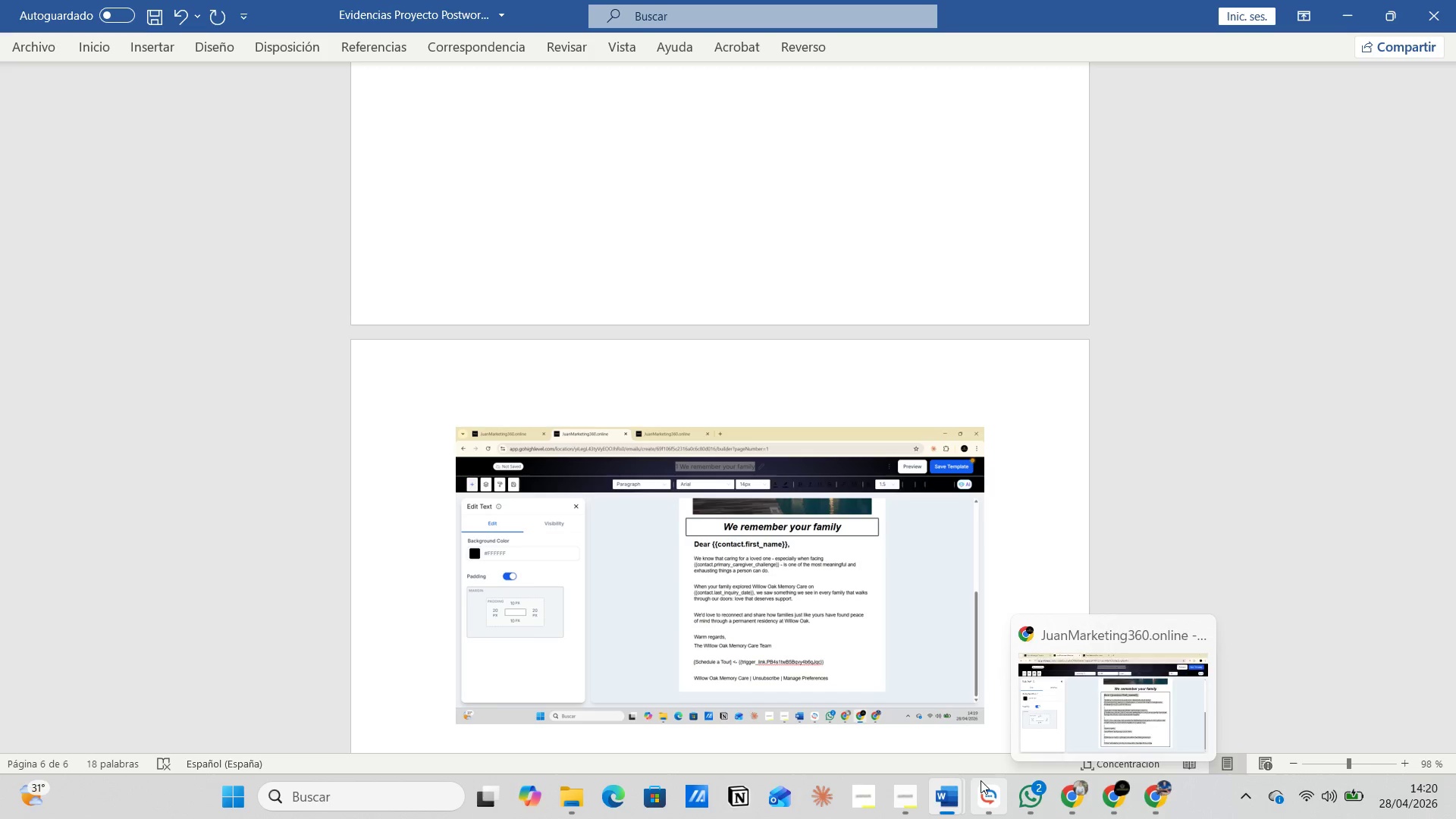 
left_click([985, 709])
 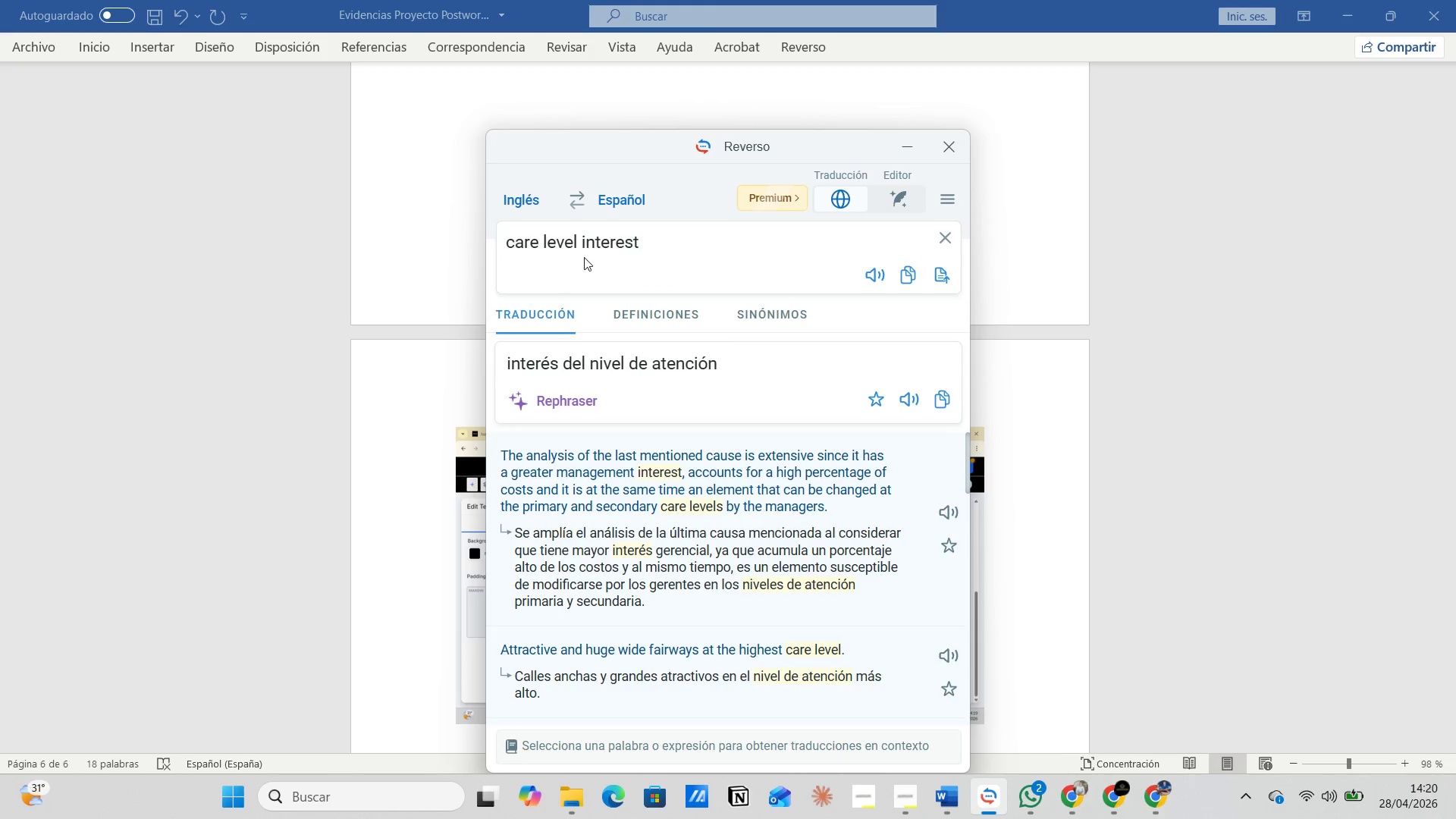 
left_click_drag(start_coordinate=[672, 243], to_coordinate=[471, 245])
 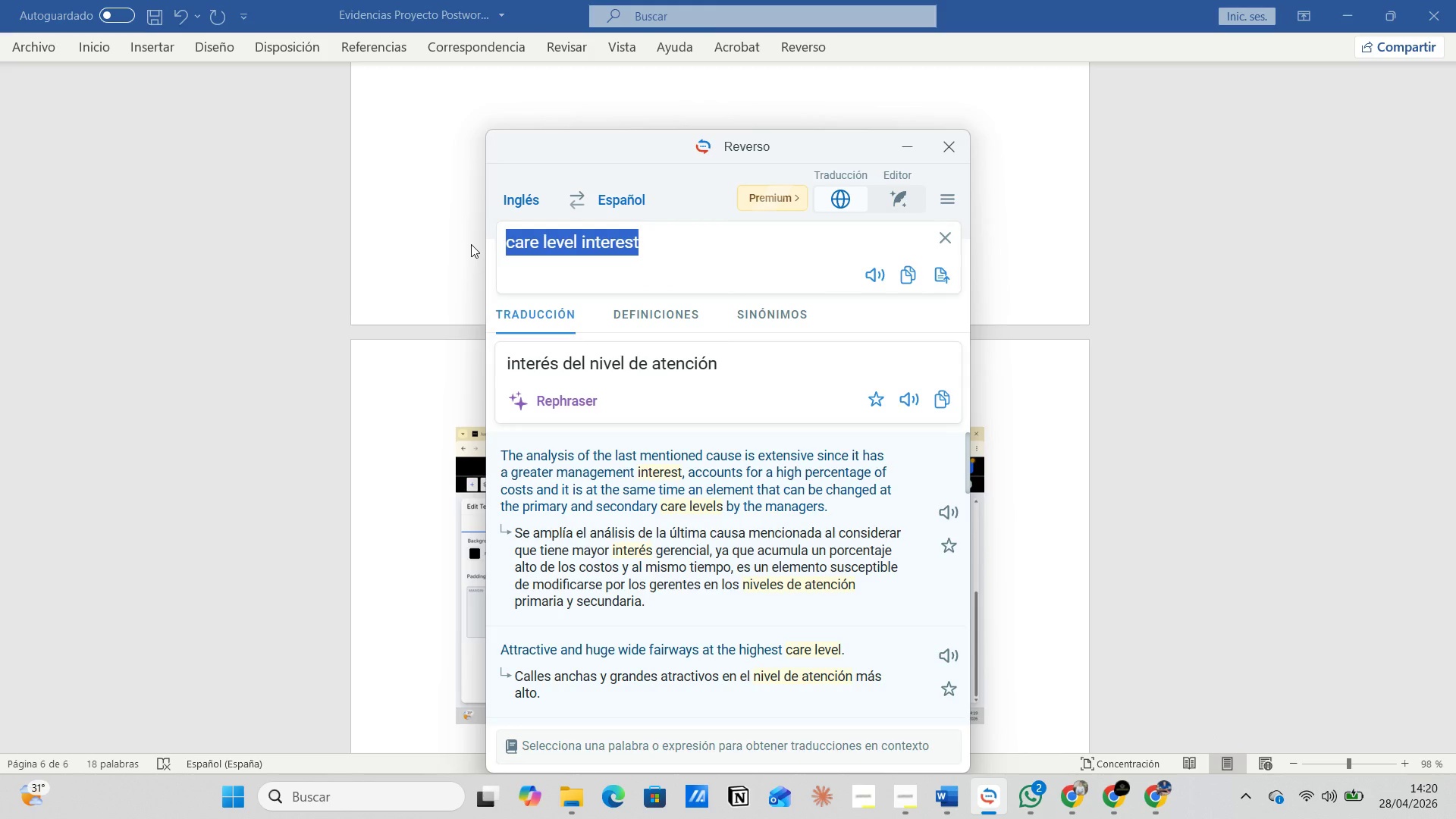 
key(Control+V)
 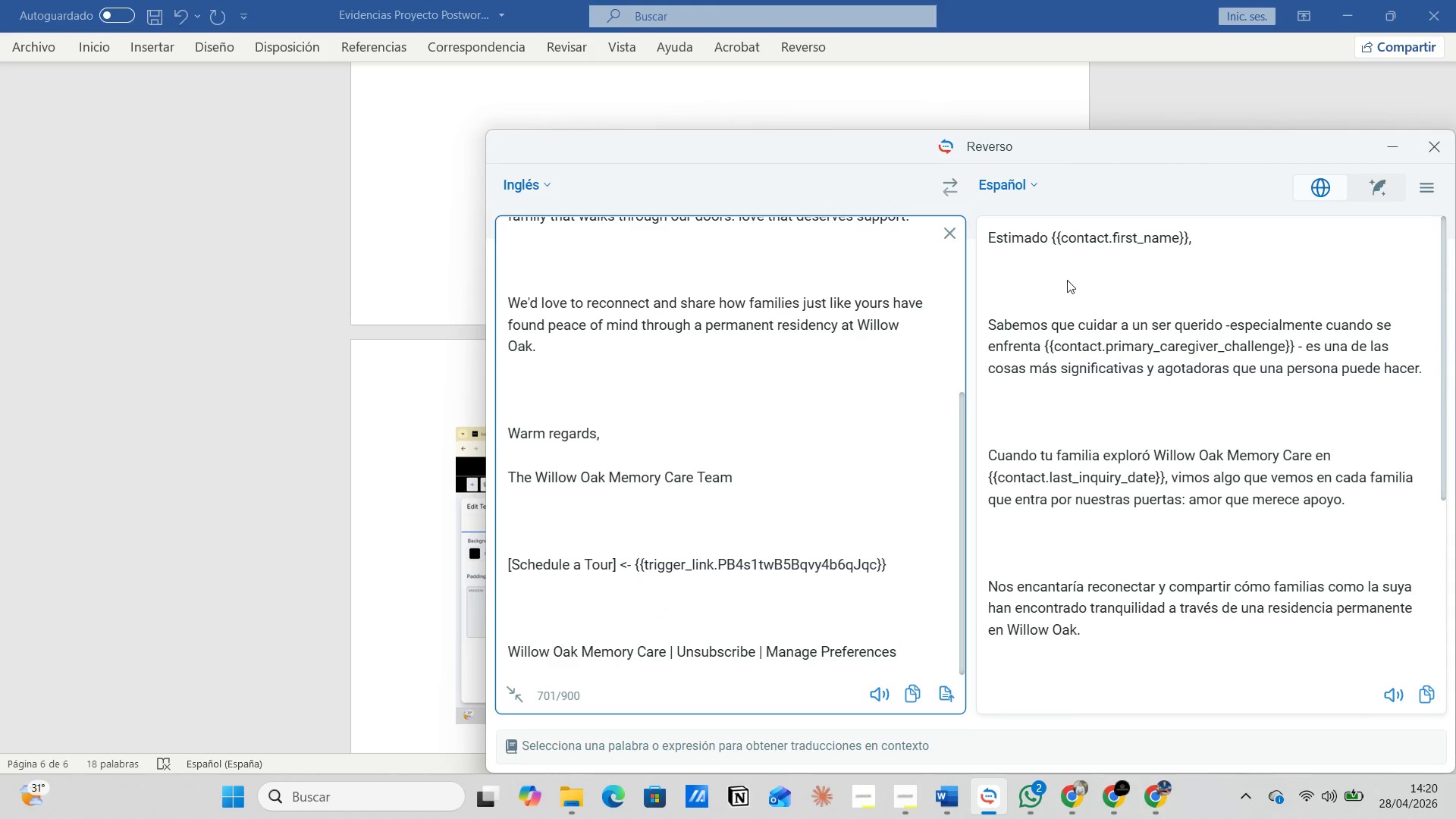 
left_click_drag(start_coordinate=[1053, 234], to_coordinate=[1251, 239])
 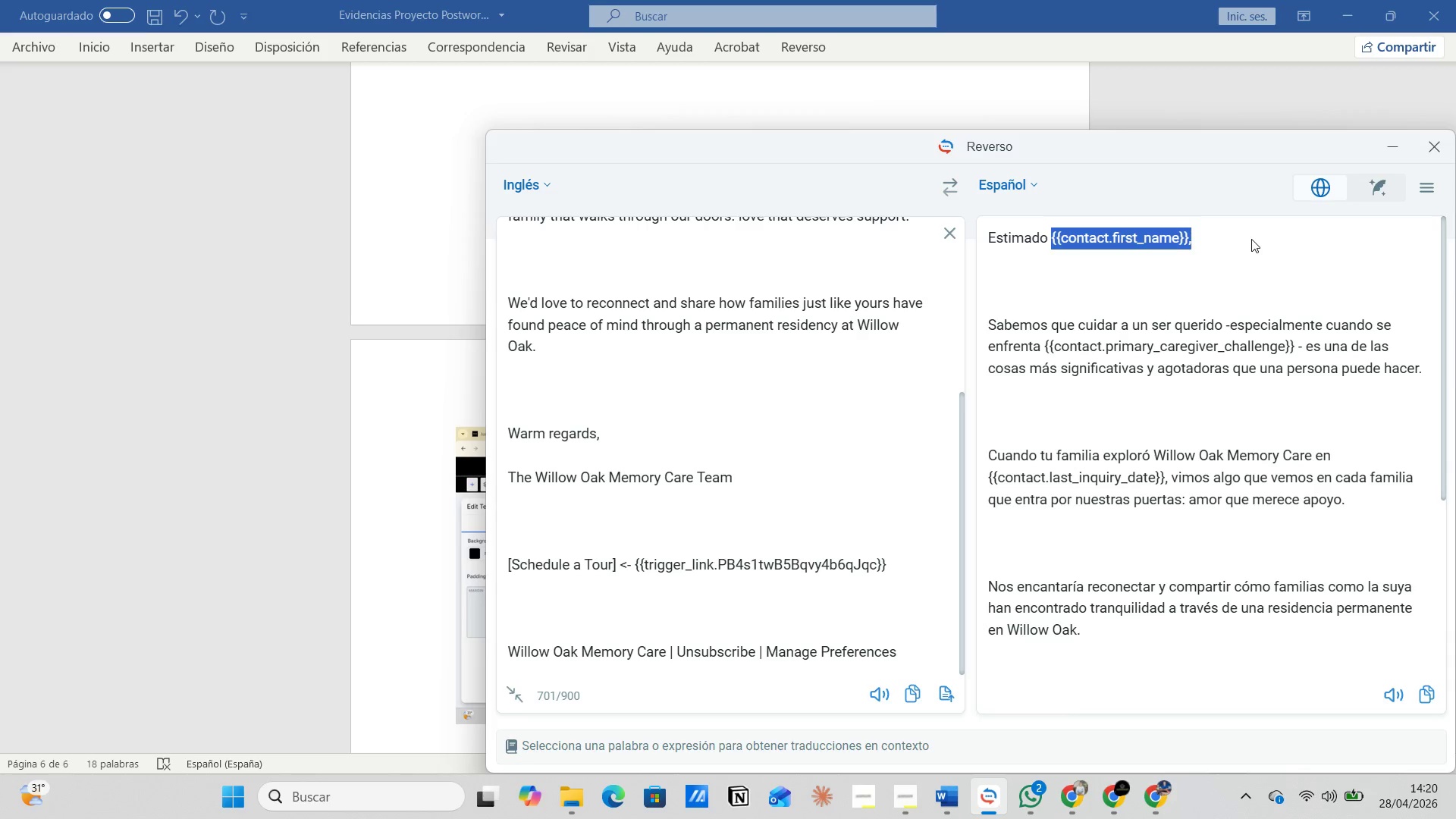 
left_click([1251, 239])
 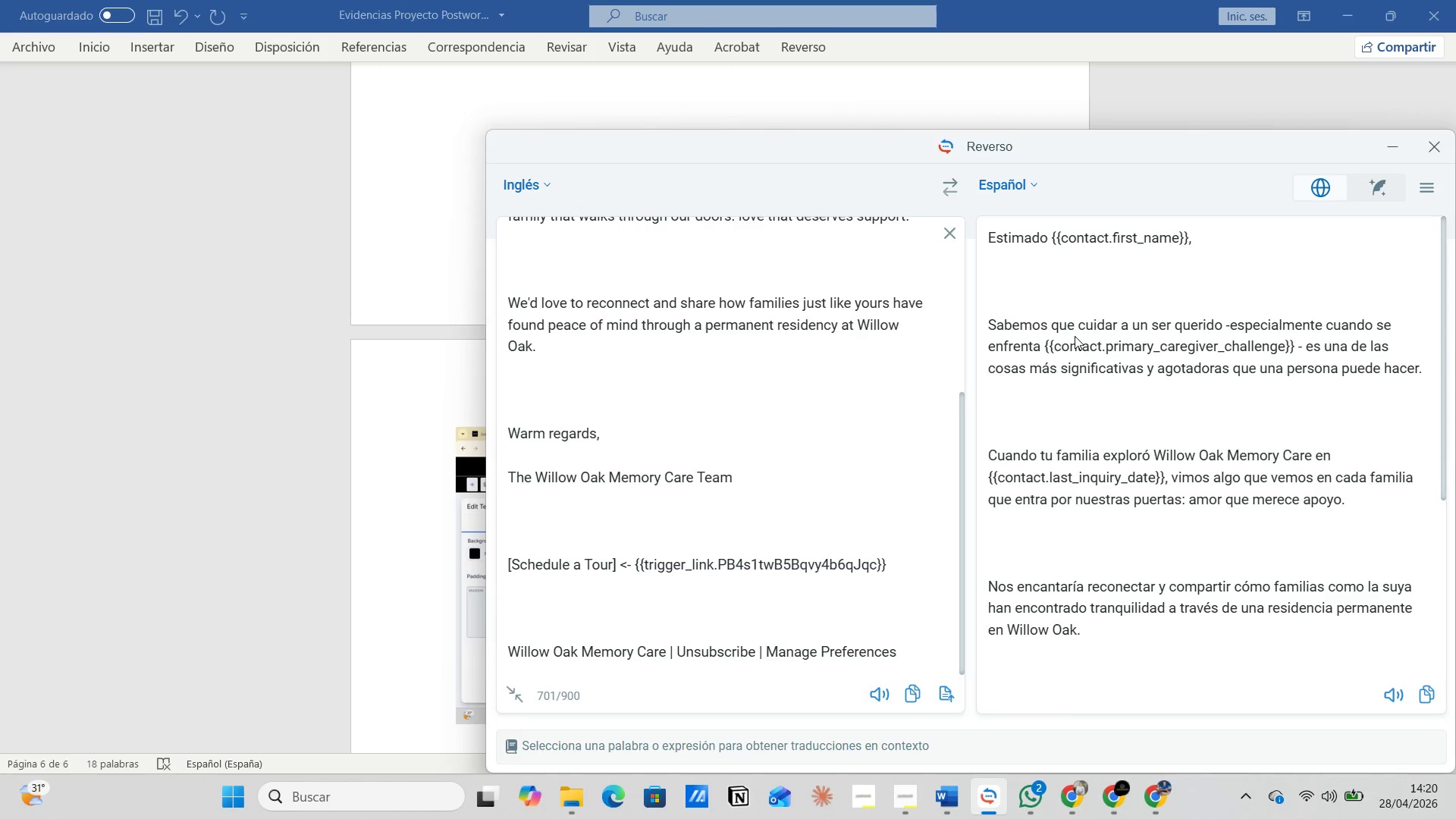 
left_click_drag(start_coordinate=[1044, 346], to_coordinate=[1296, 348])
 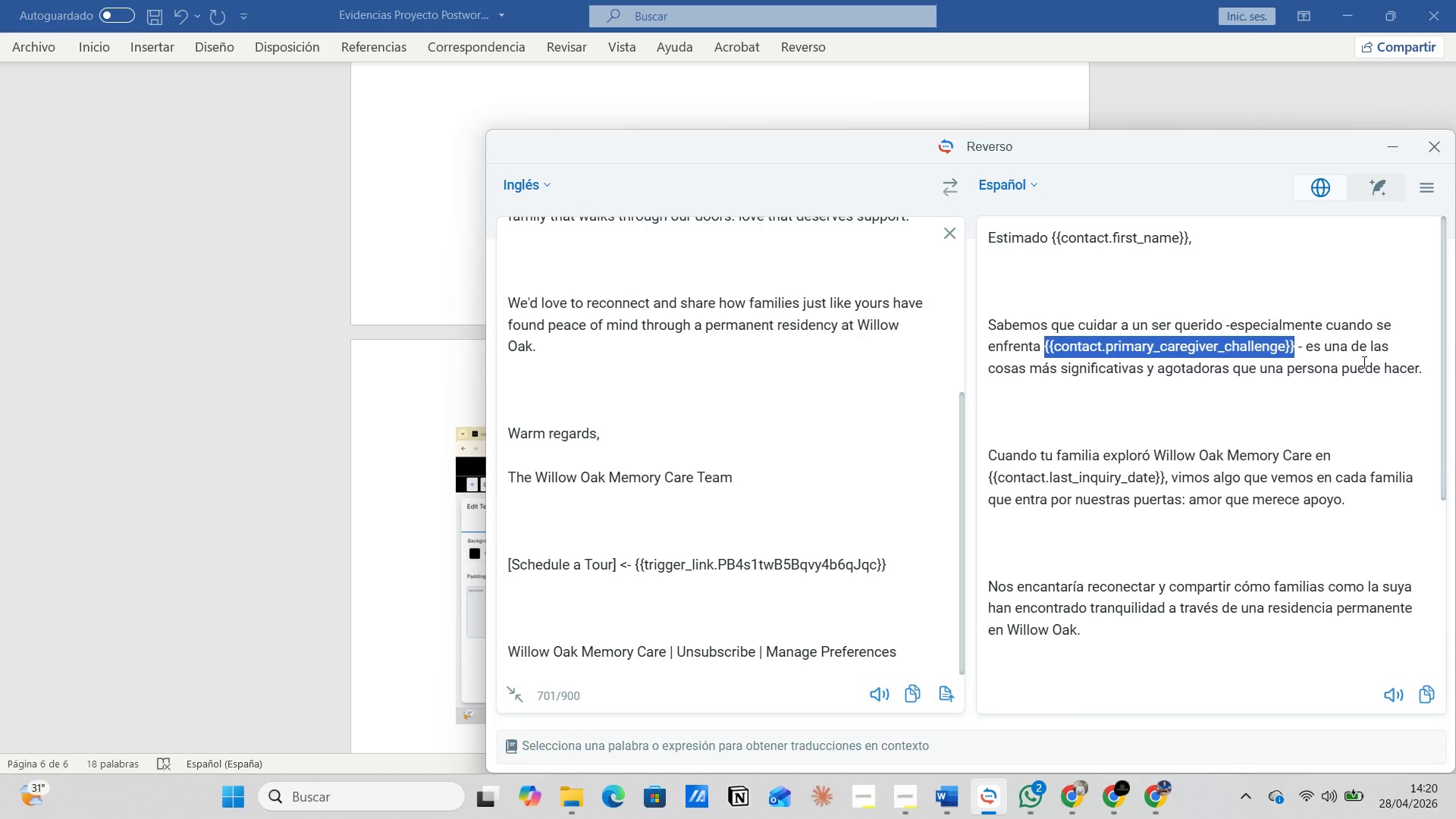 
wait(8.66)
 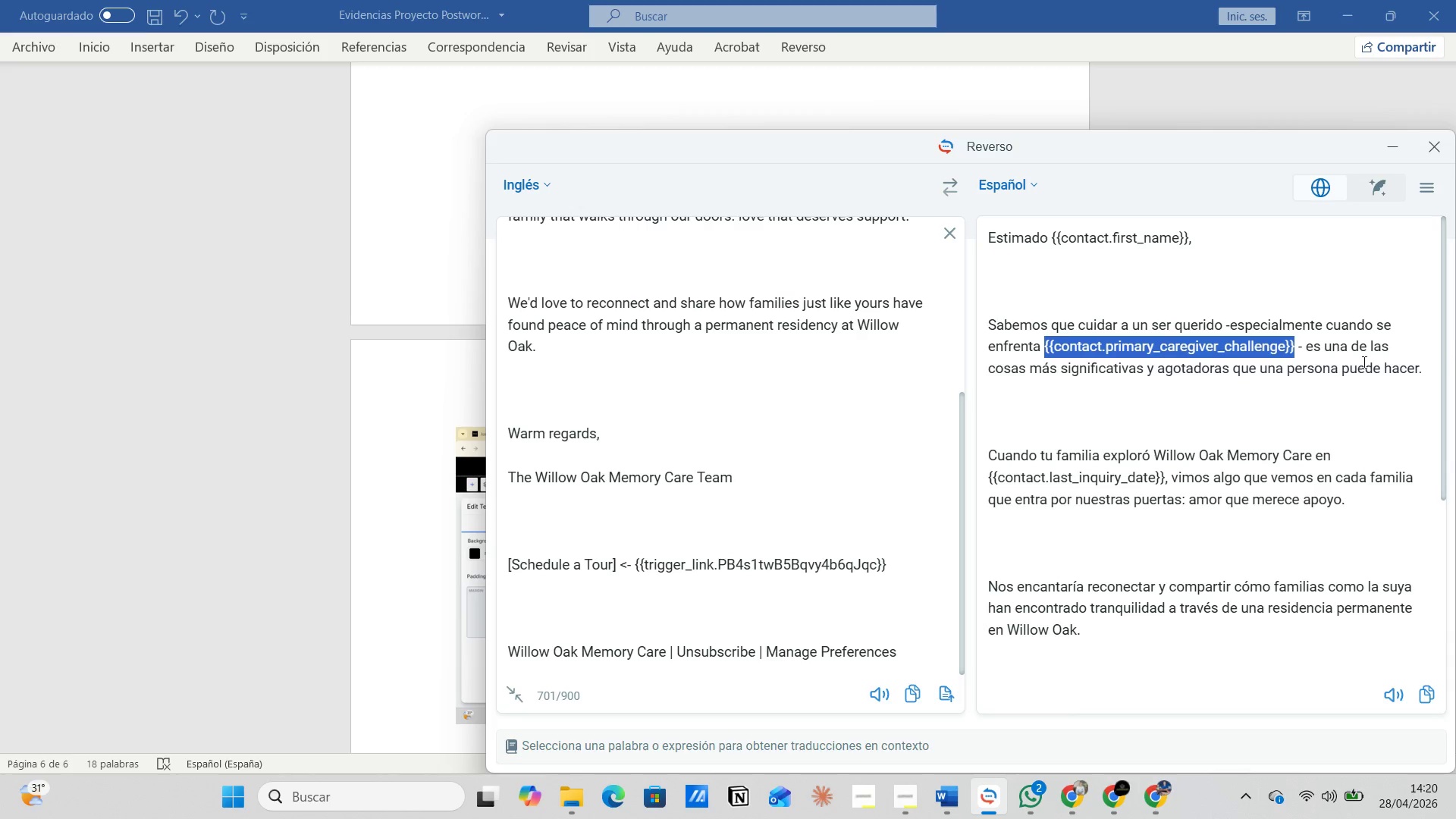 
left_click_drag(start_coordinate=[981, 482], to_coordinate=[1165, 476])
 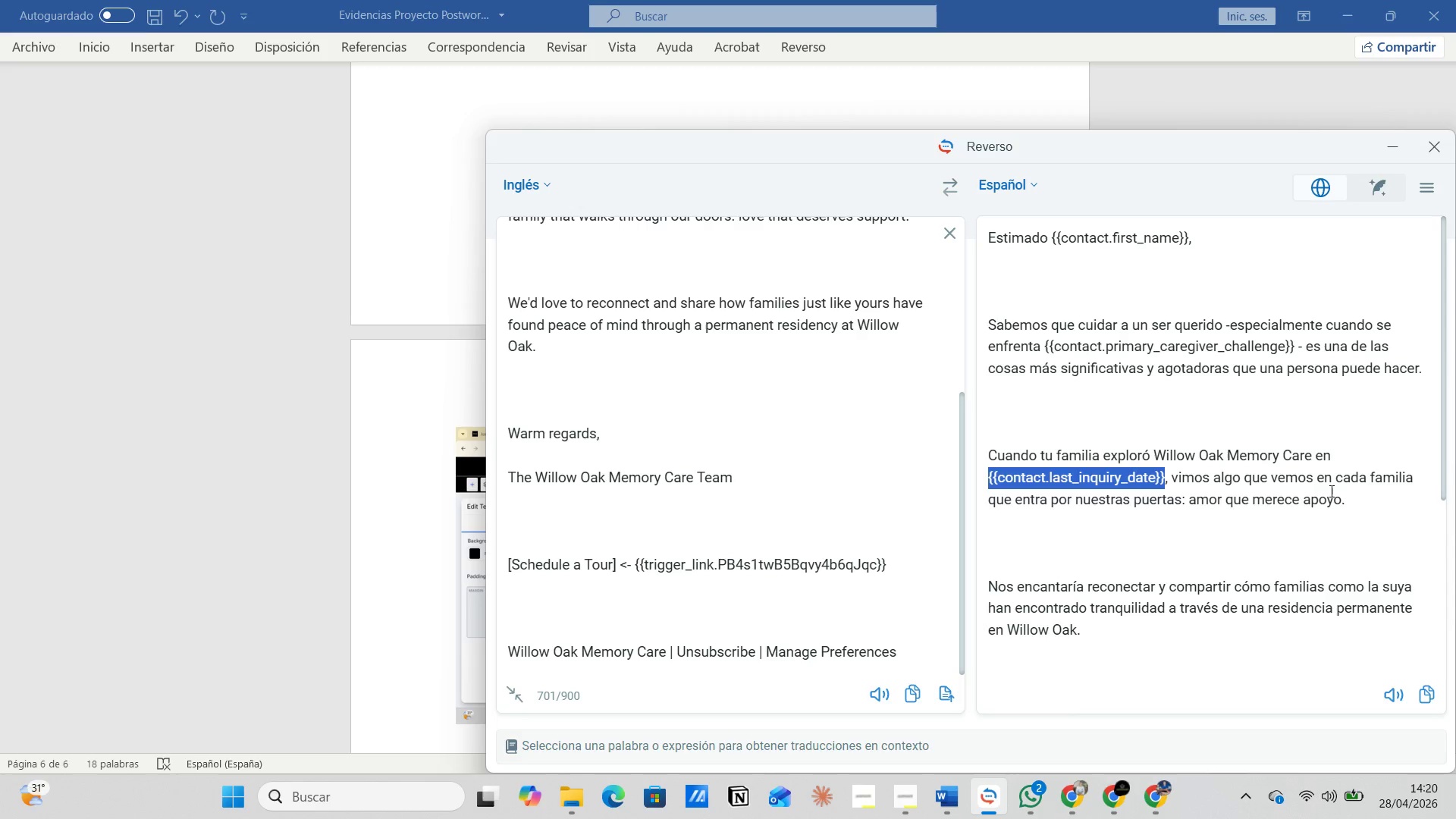 
wait(9.83)
 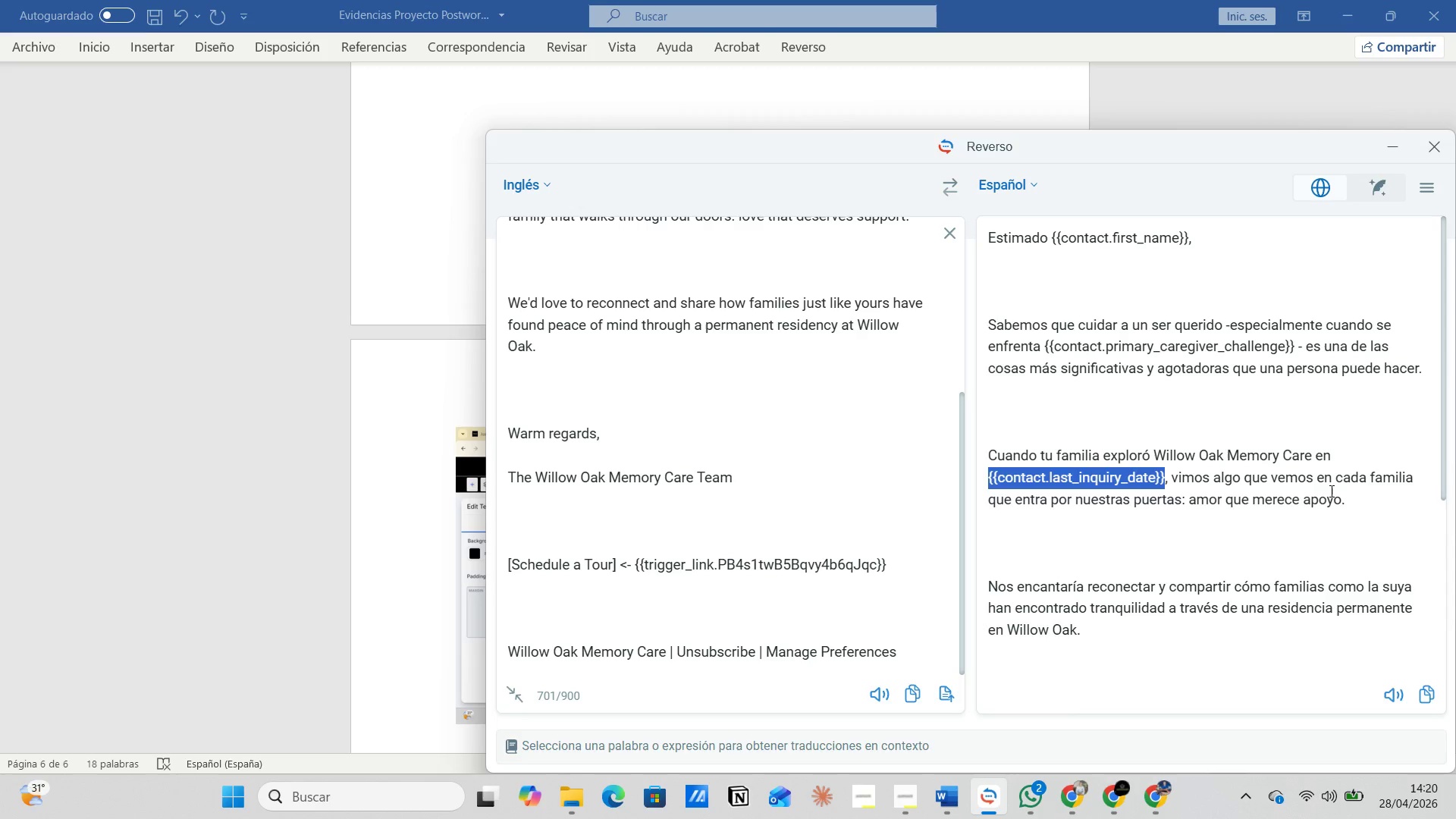 
scroll: coordinate [1141, 533], scroll_direction: down, amount: 3.0
 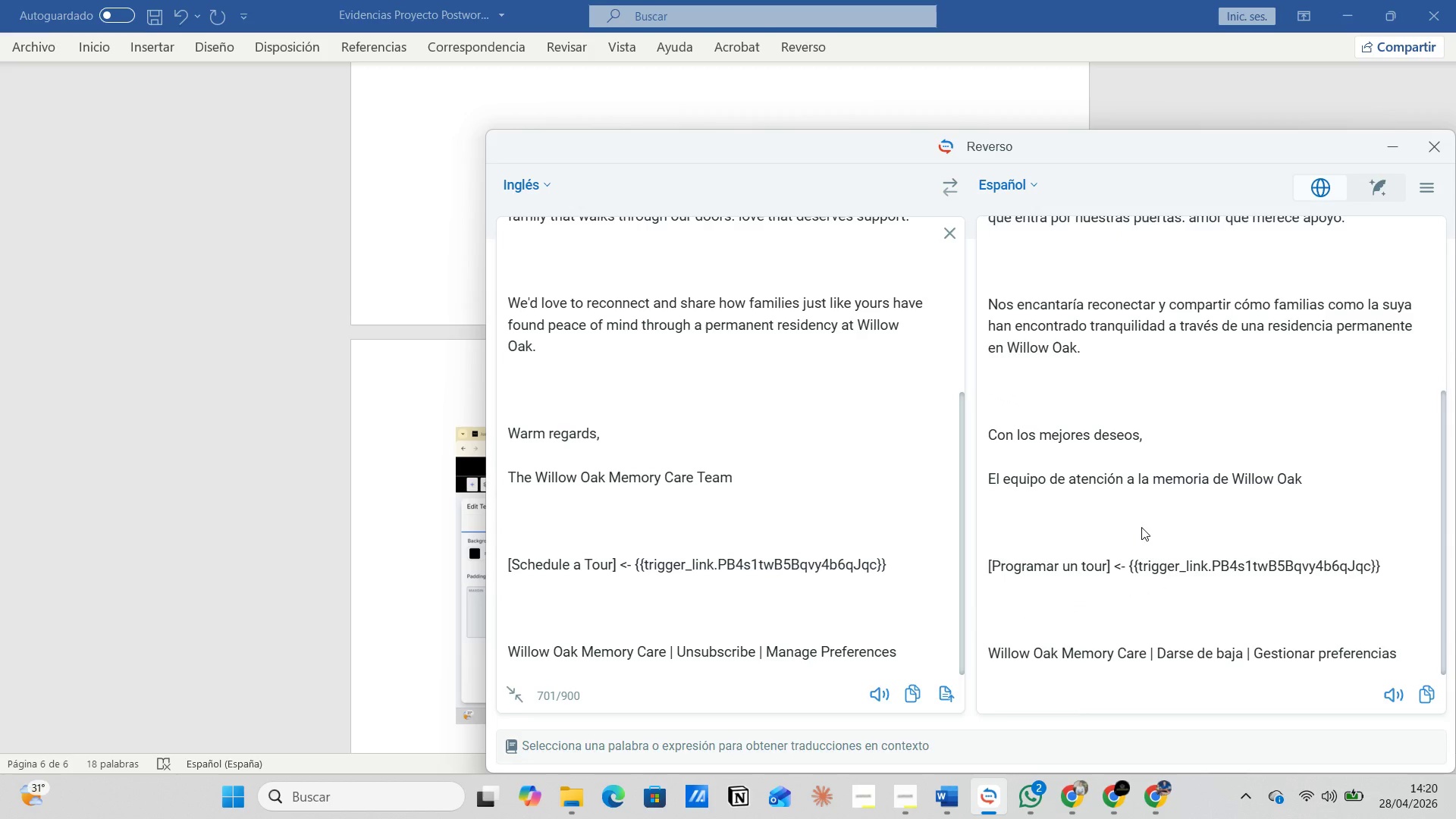 
wait(14.9)
 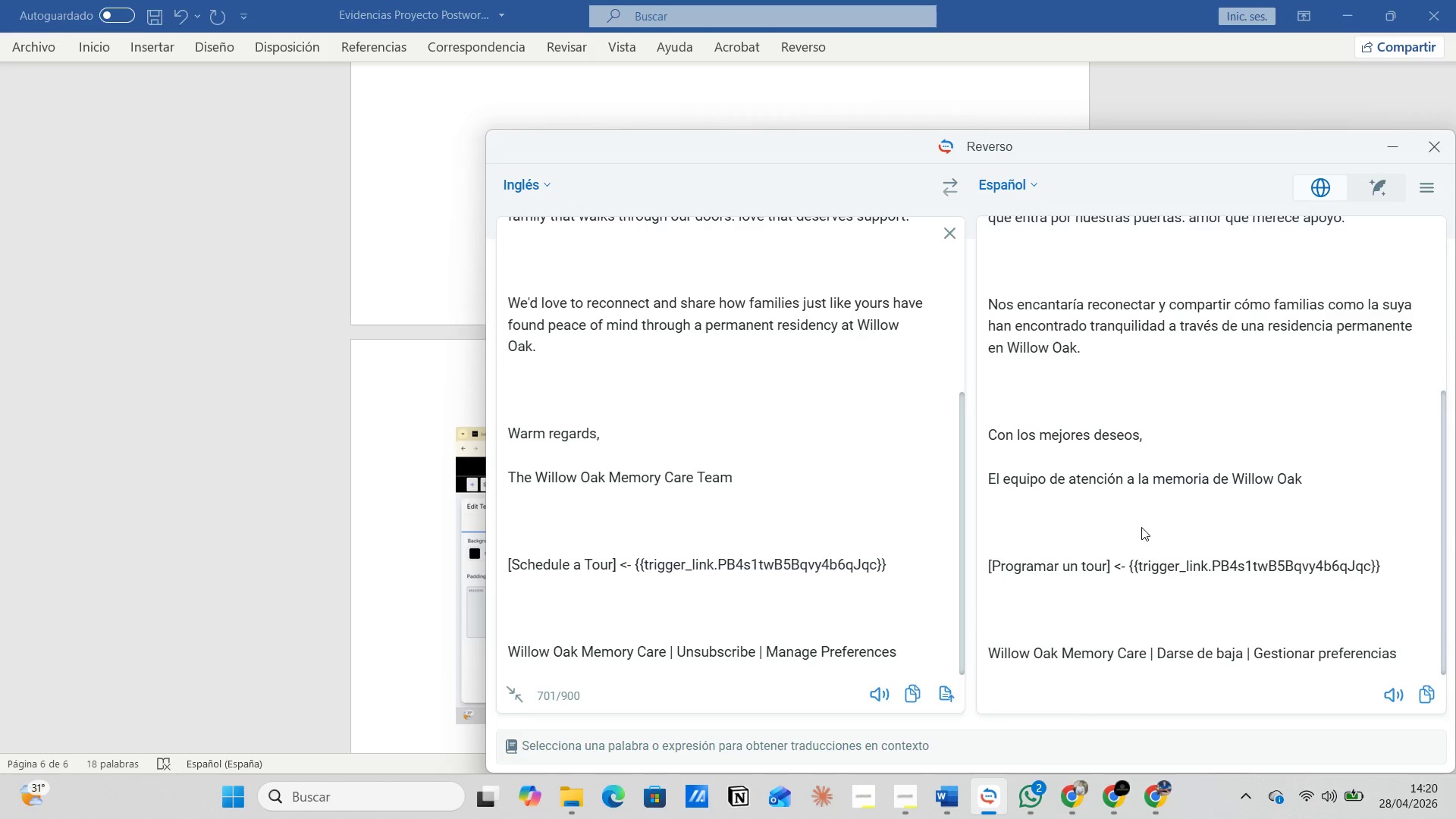 
left_click_drag(start_coordinate=[991, 560], to_coordinate=[1392, 565])
 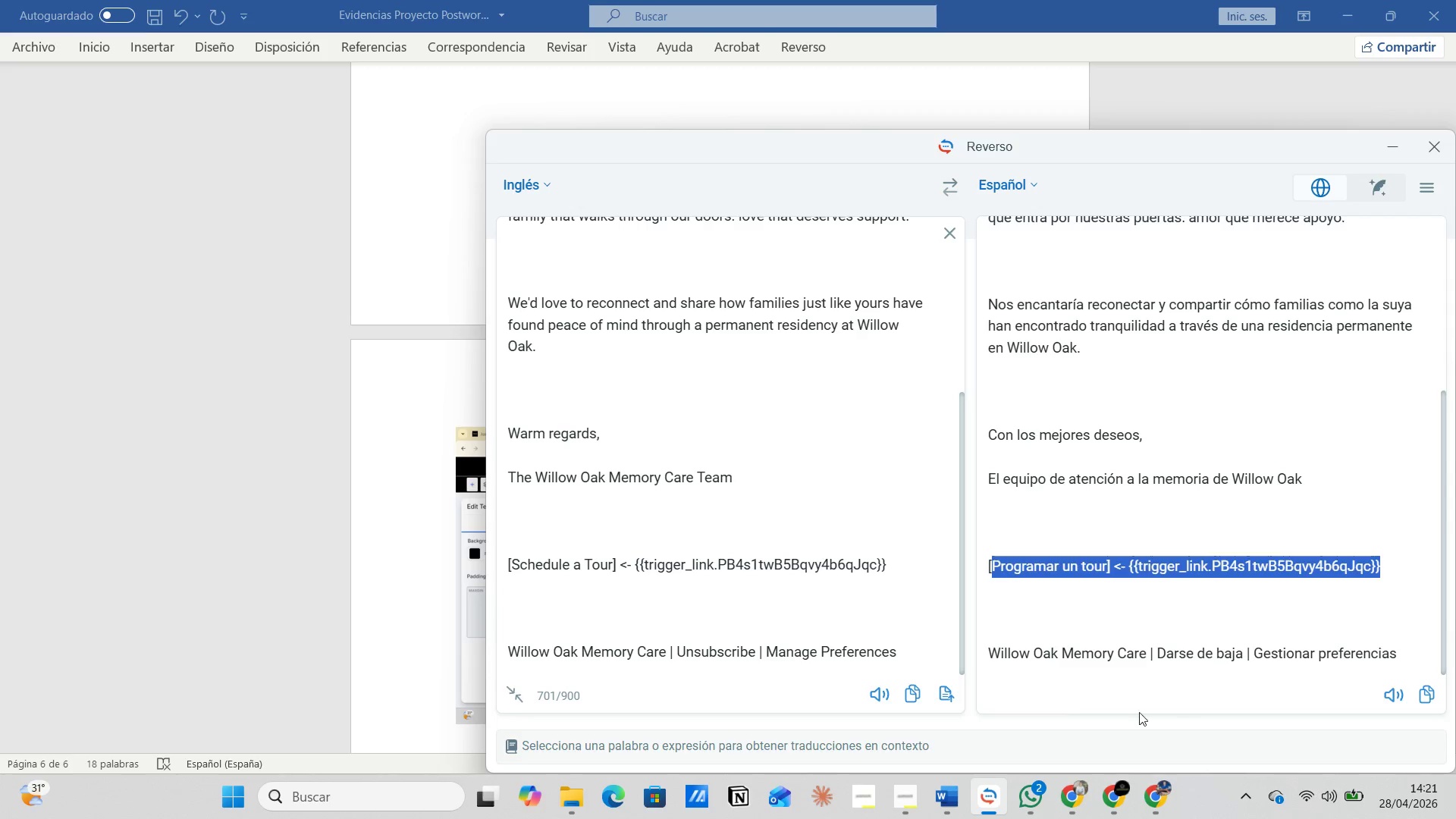 
left_click([987, 655])
 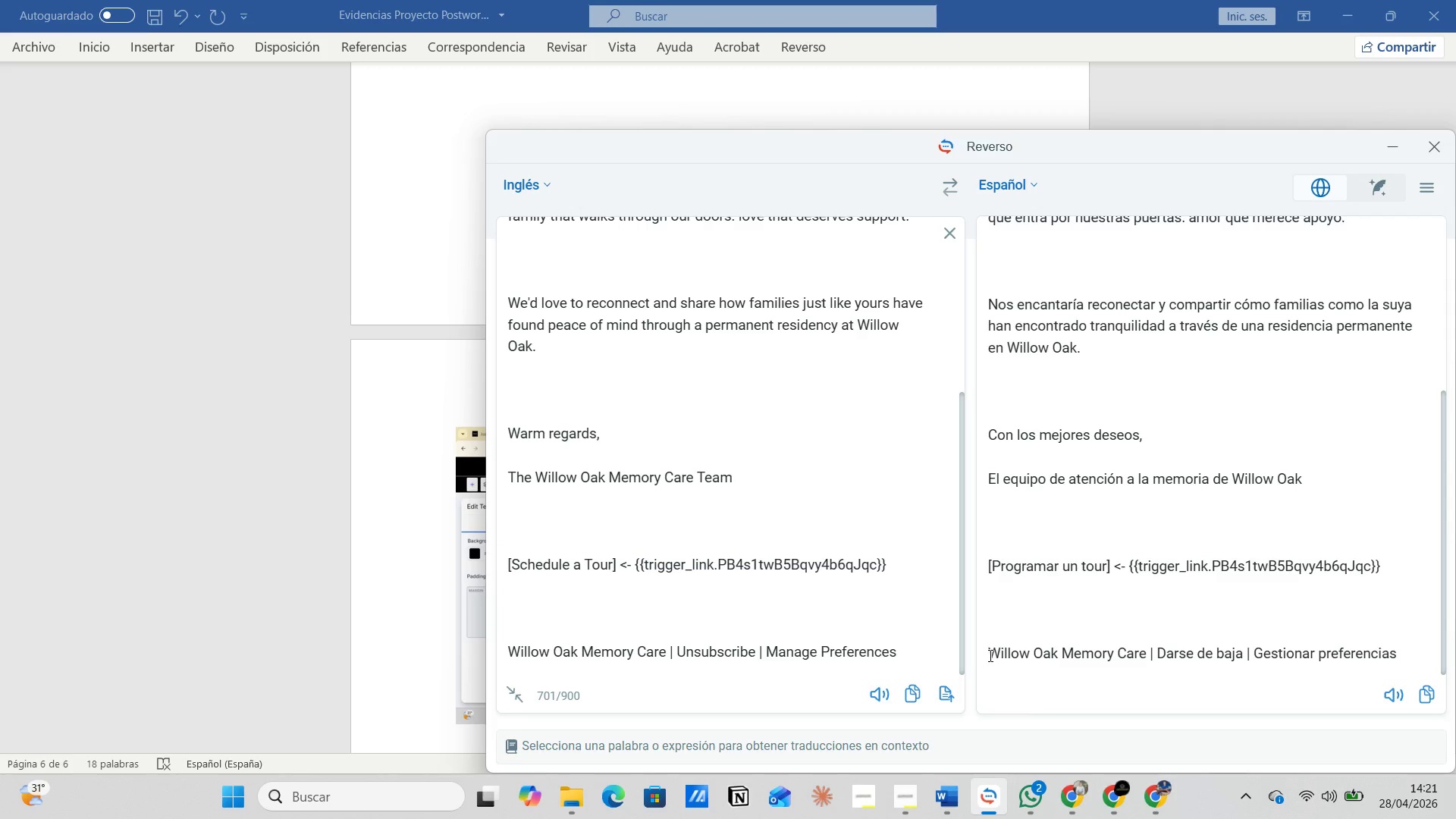 
left_click_drag(start_coordinate=[989, 655], to_coordinate=[1147, 654])
 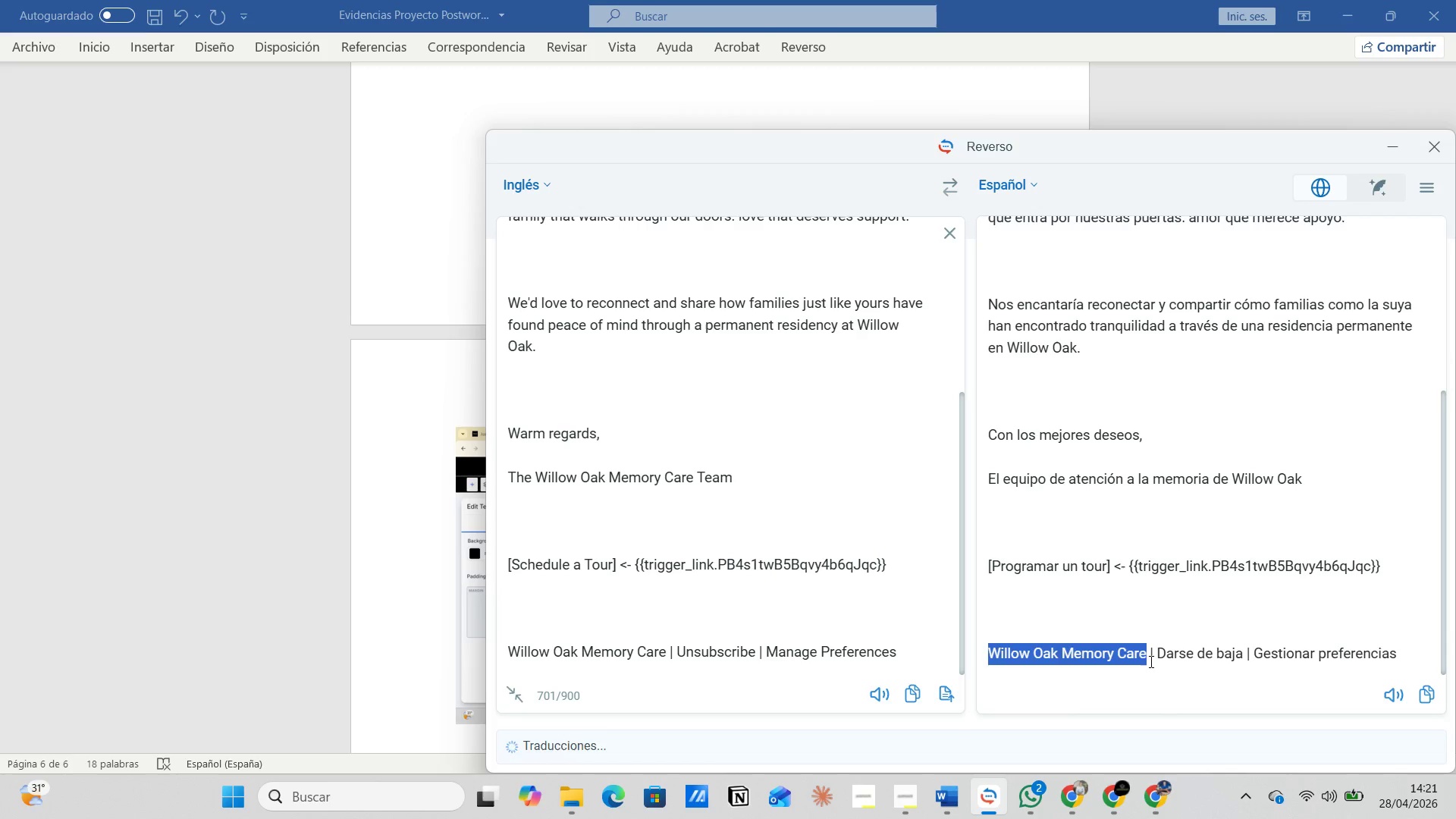 
left_click_drag(start_coordinate=[1158, 654], to_coordinate=[1244, 651])
 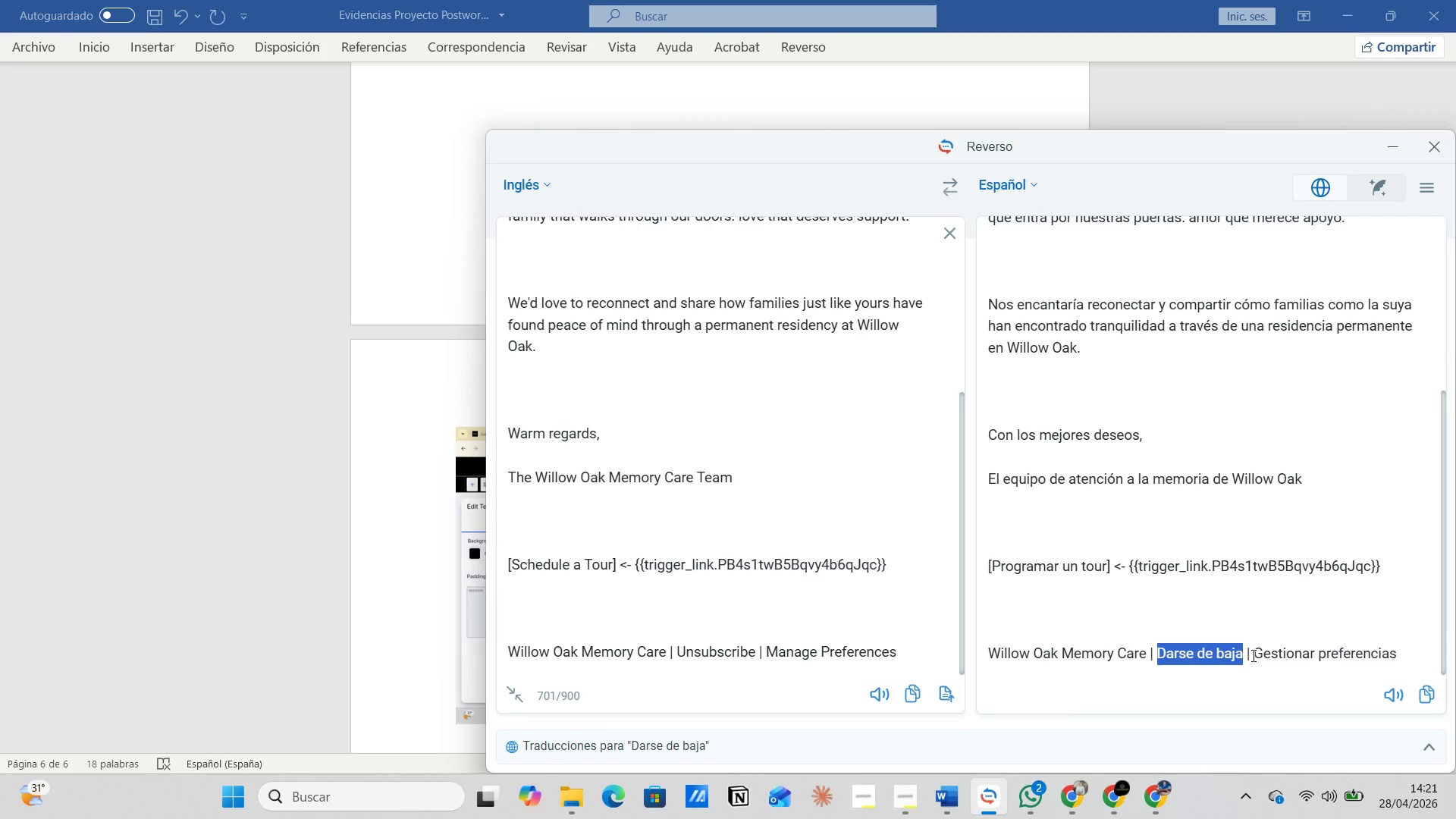 
left_click_drag(start_coordinate=[1252, 654], to_coordinate=[1401, 654])
 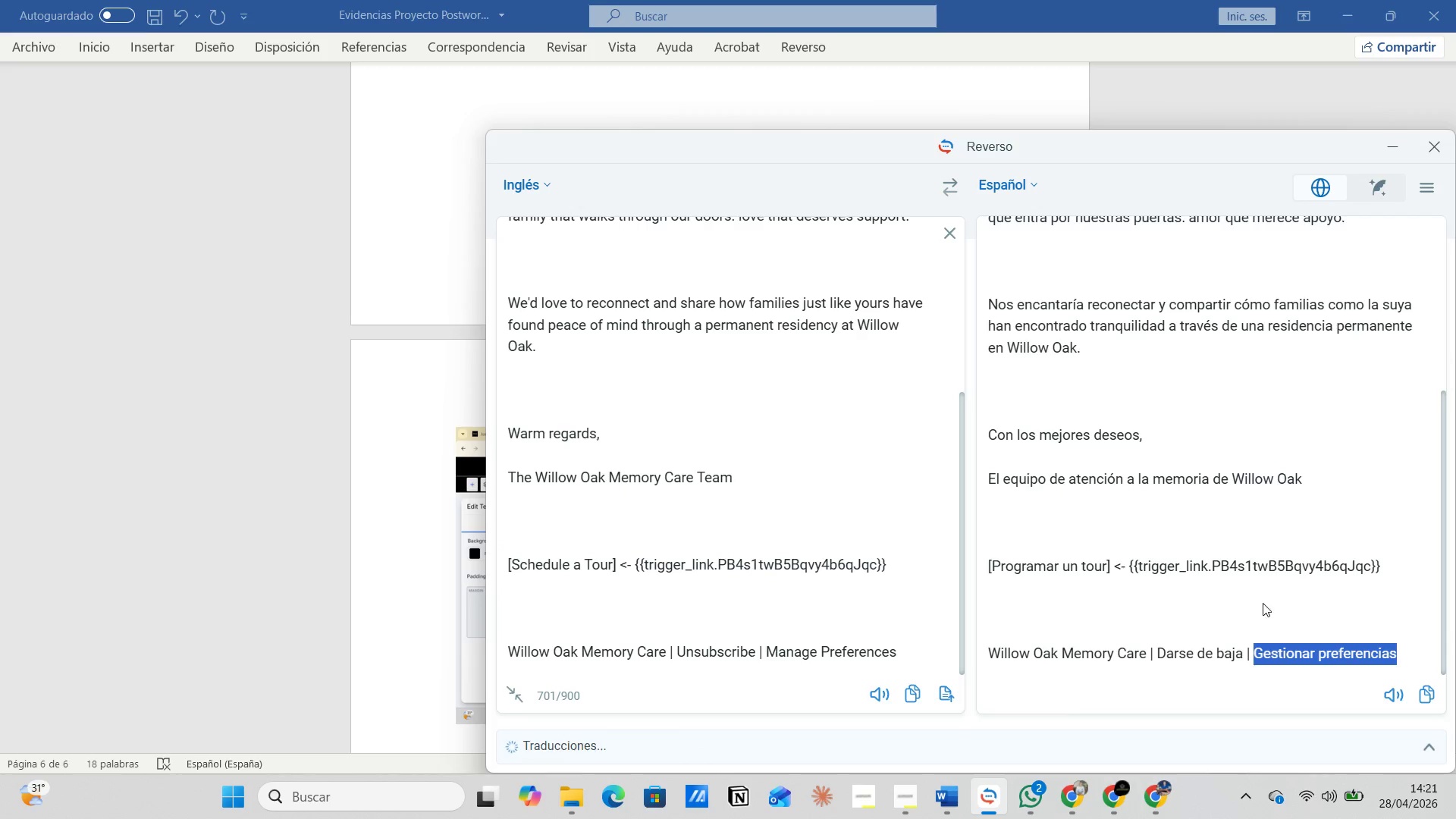 
left_click([1263, 602])
 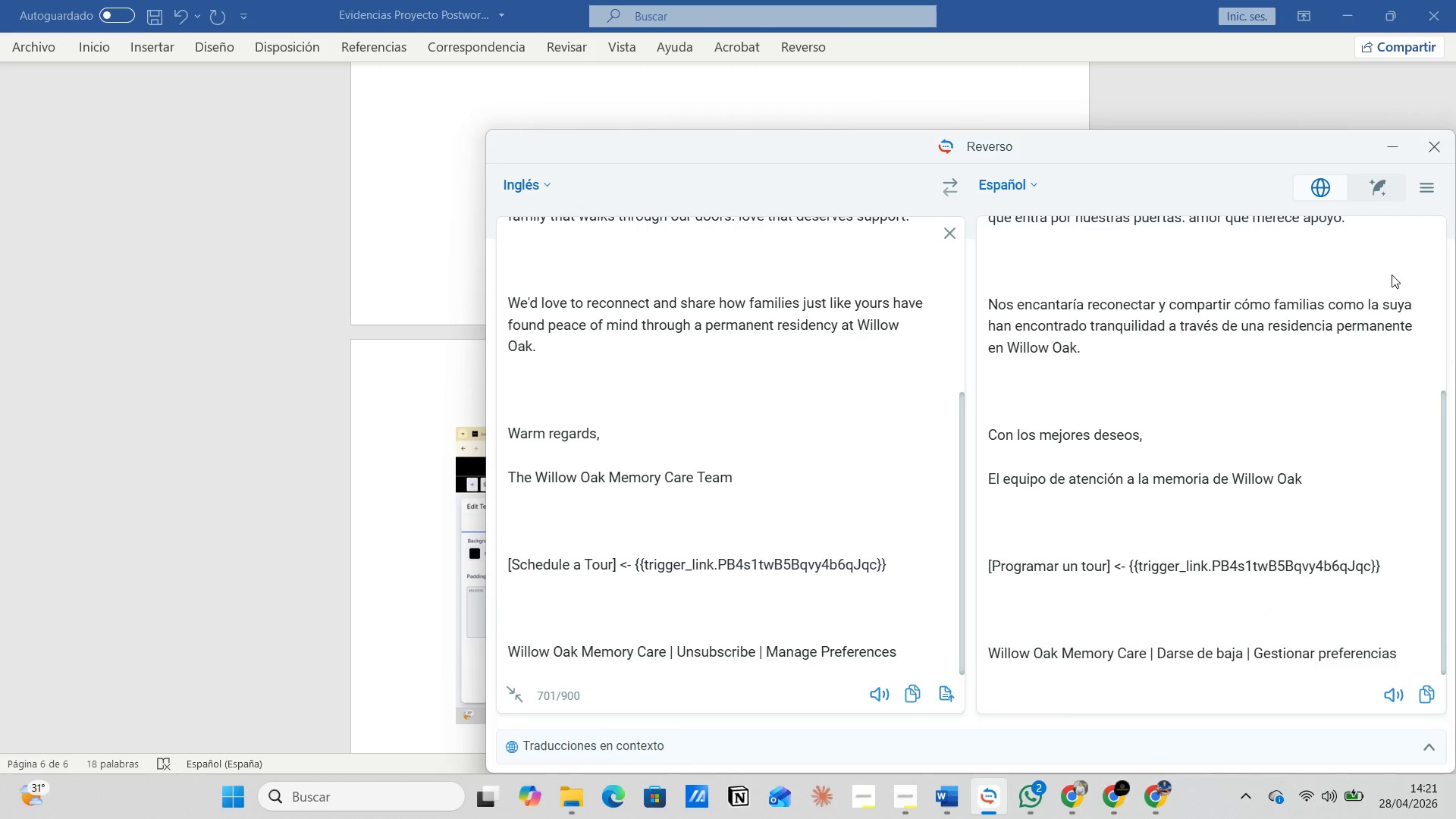 
left_click([1393, 157])
 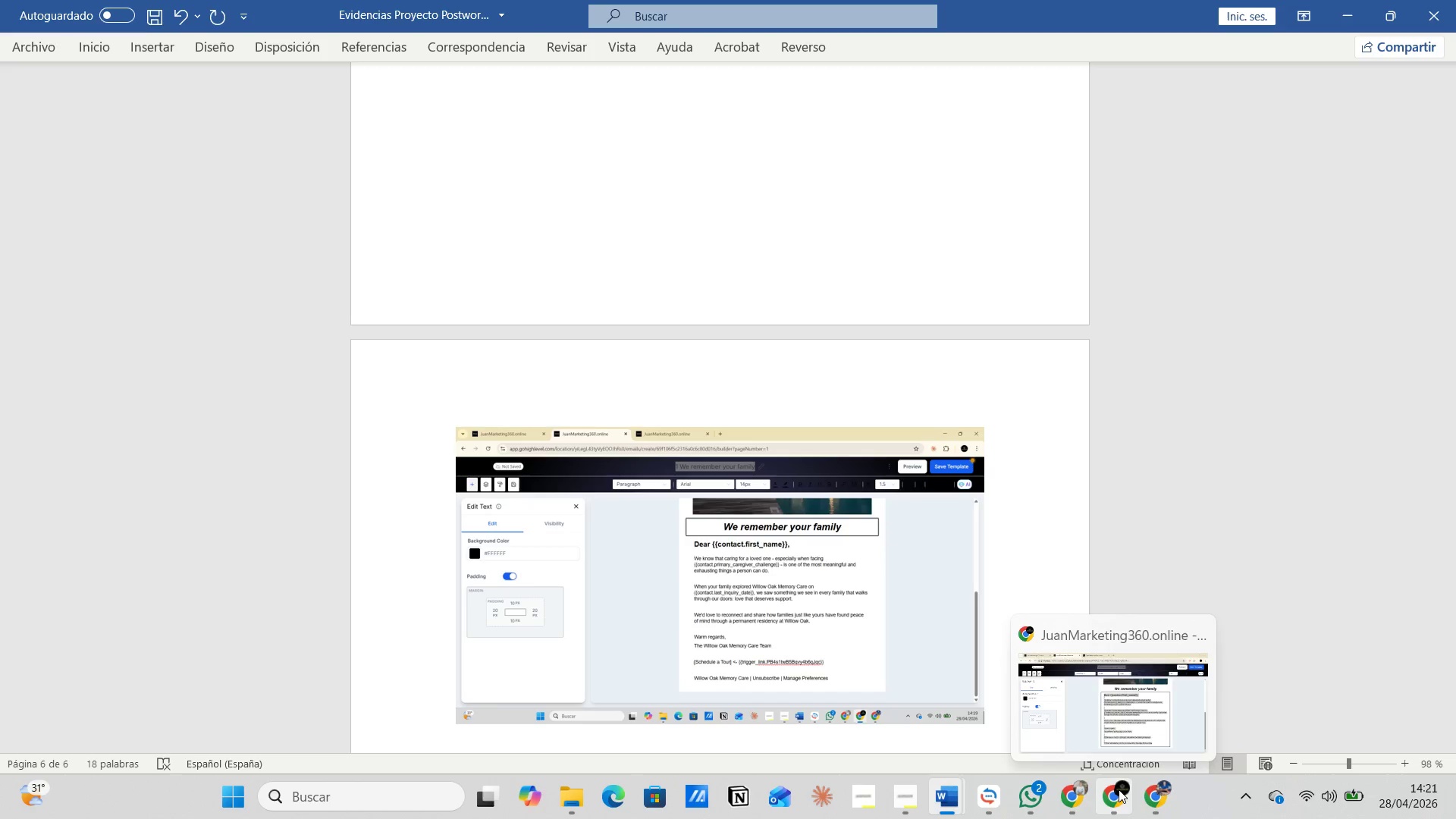 
left_click([1078, 726])
 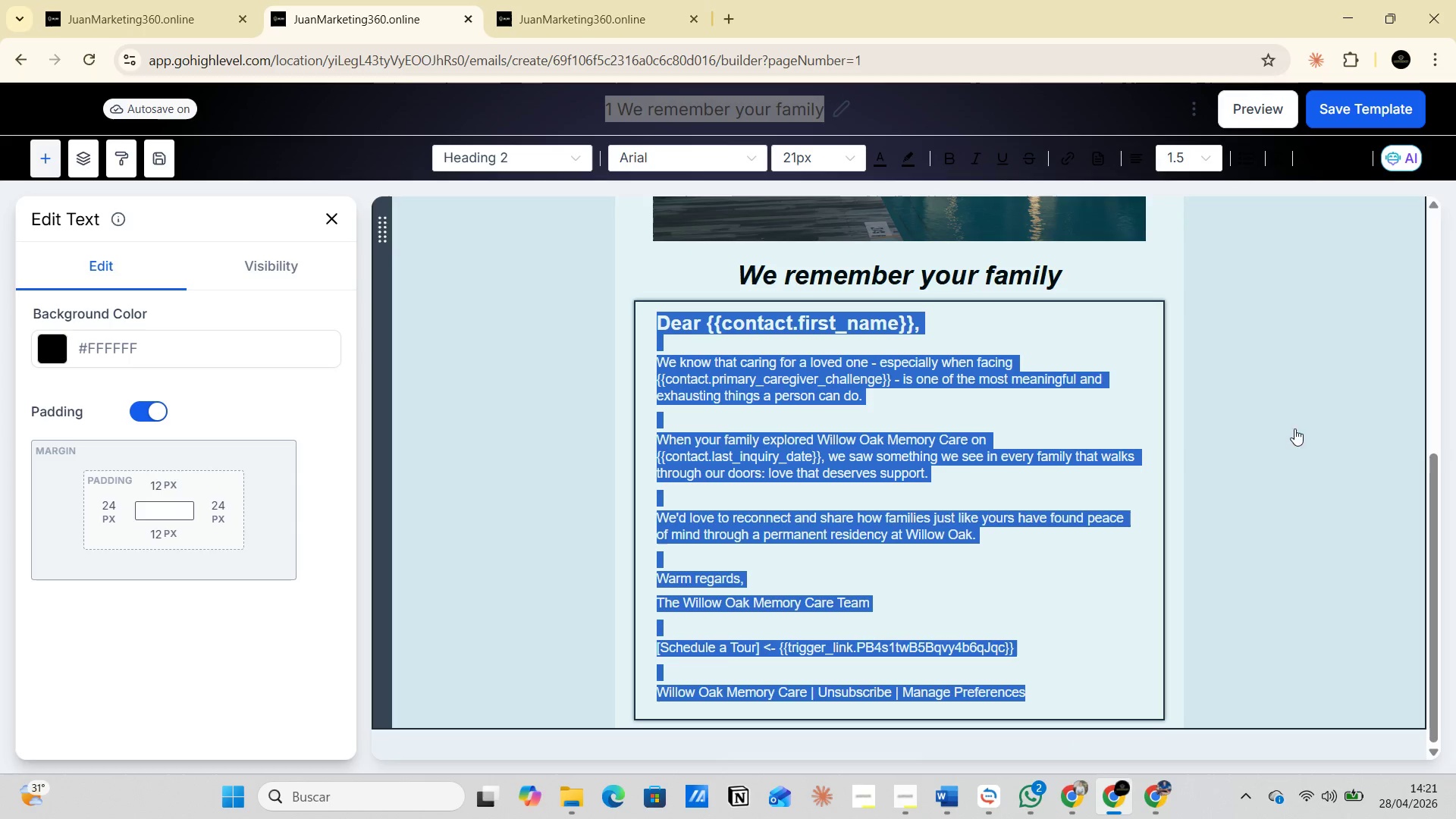 
left_click([1238, 446])
 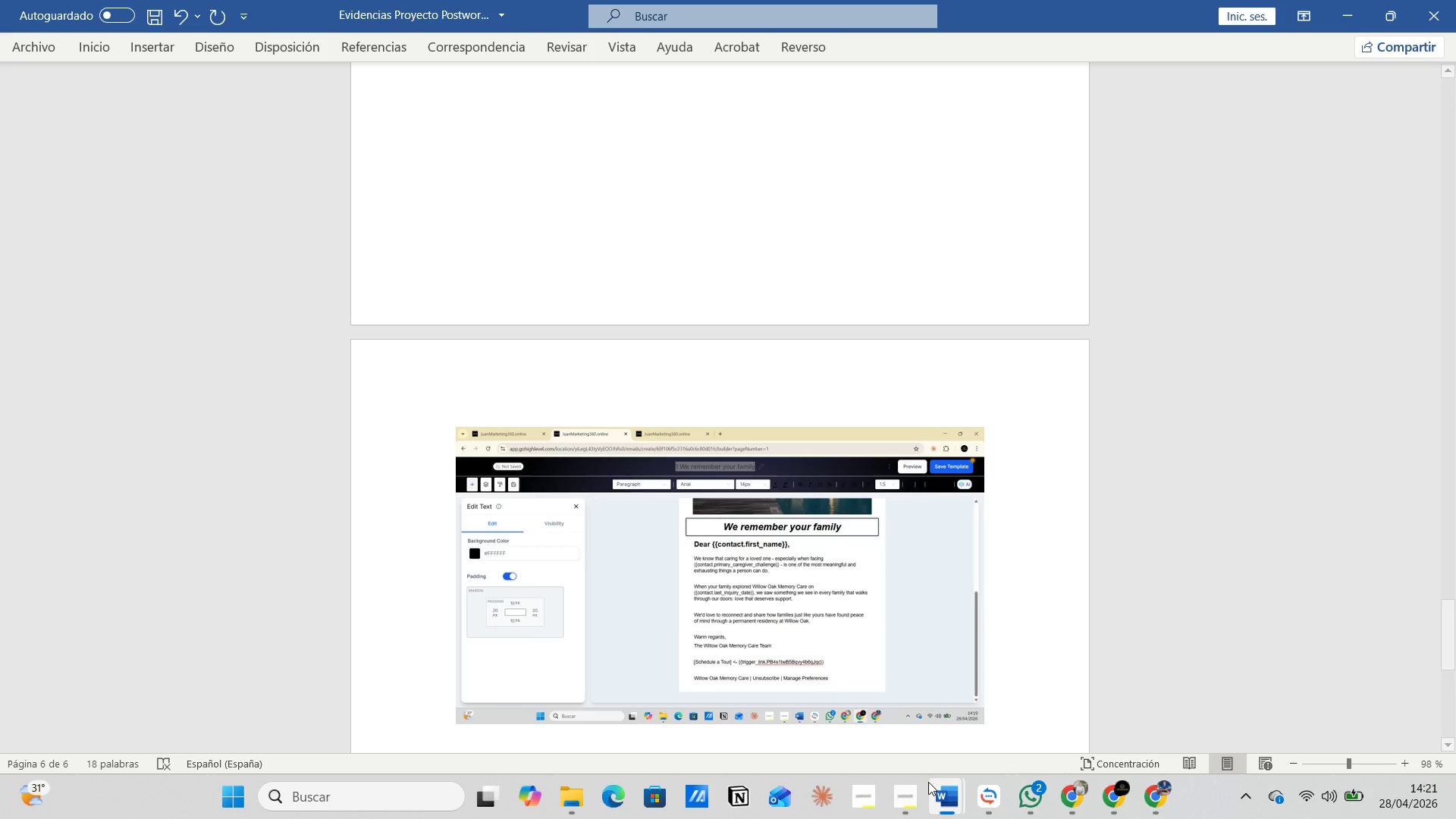 
wait(6.48)
 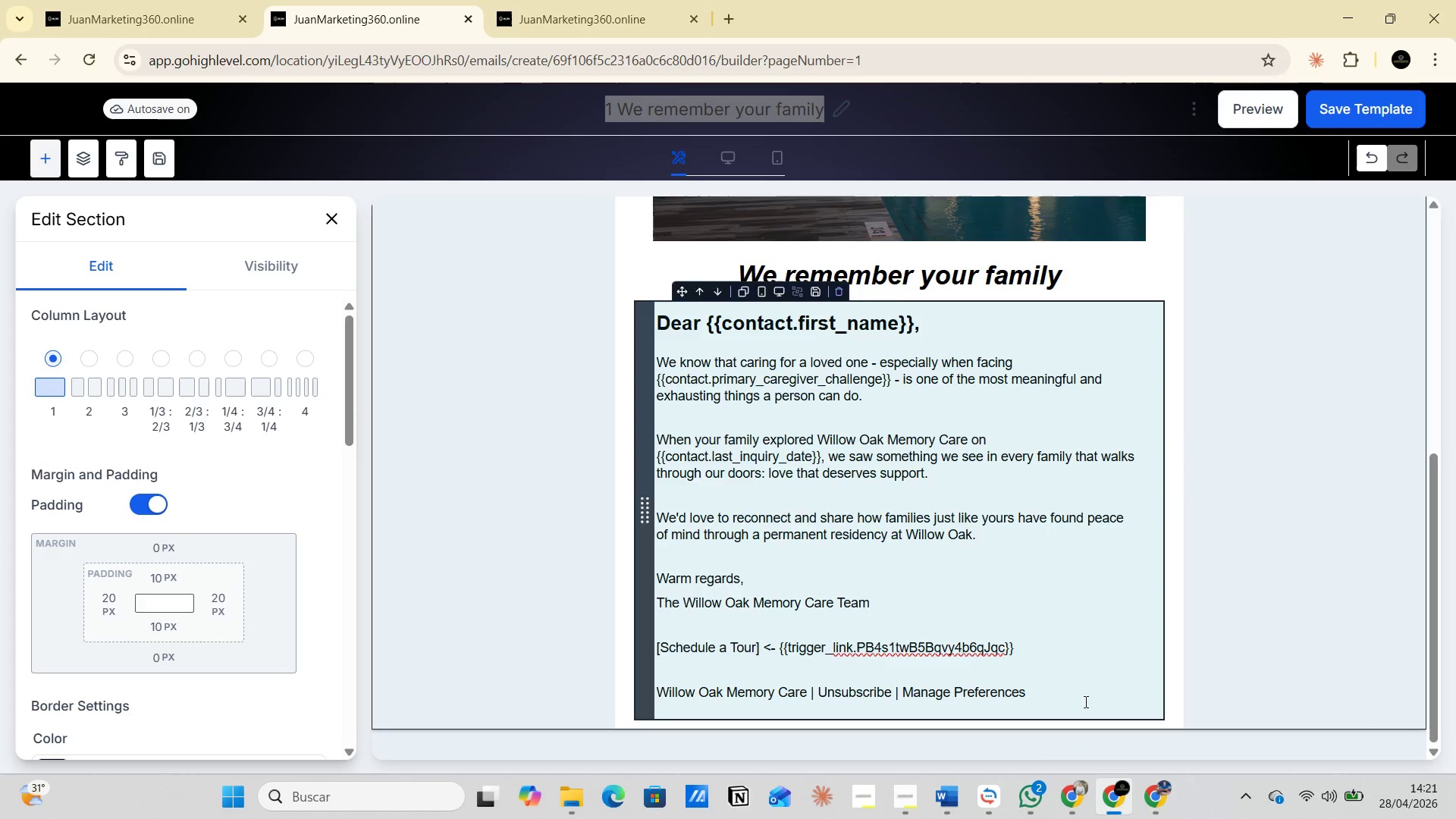 
left_click([1089, 698])
 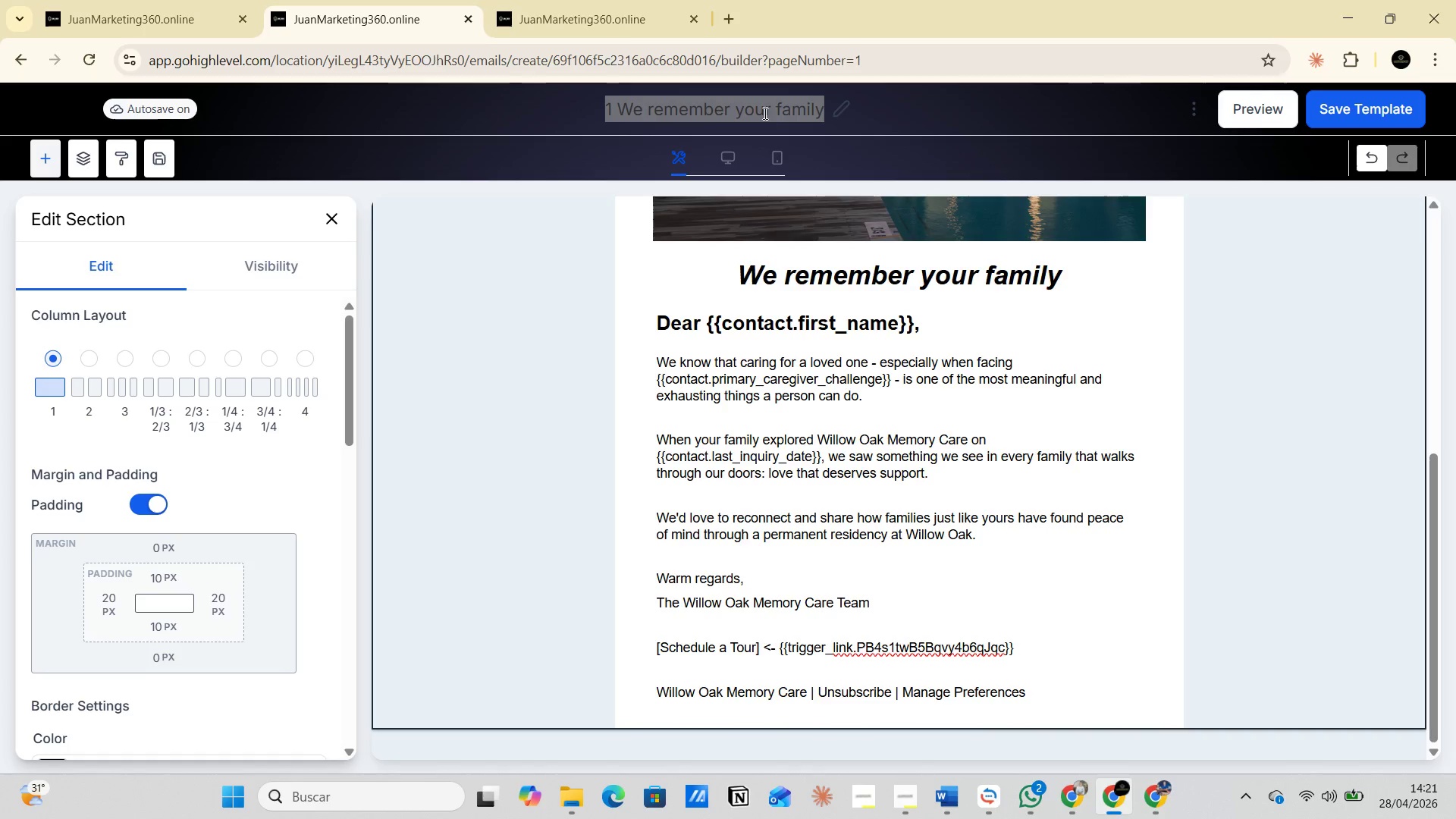 
double_click([764, 113])
 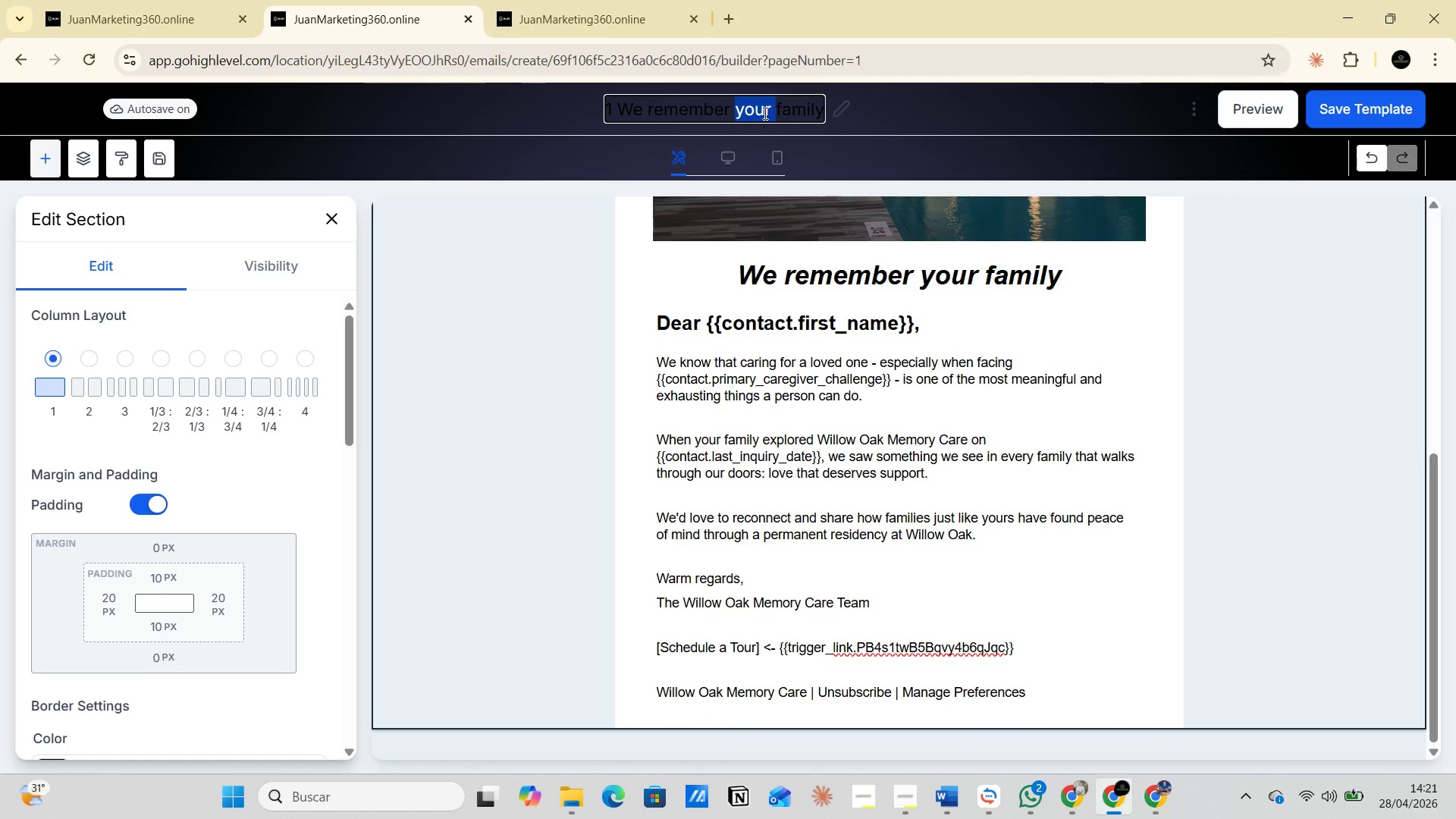 
triple_click([764, 113])
 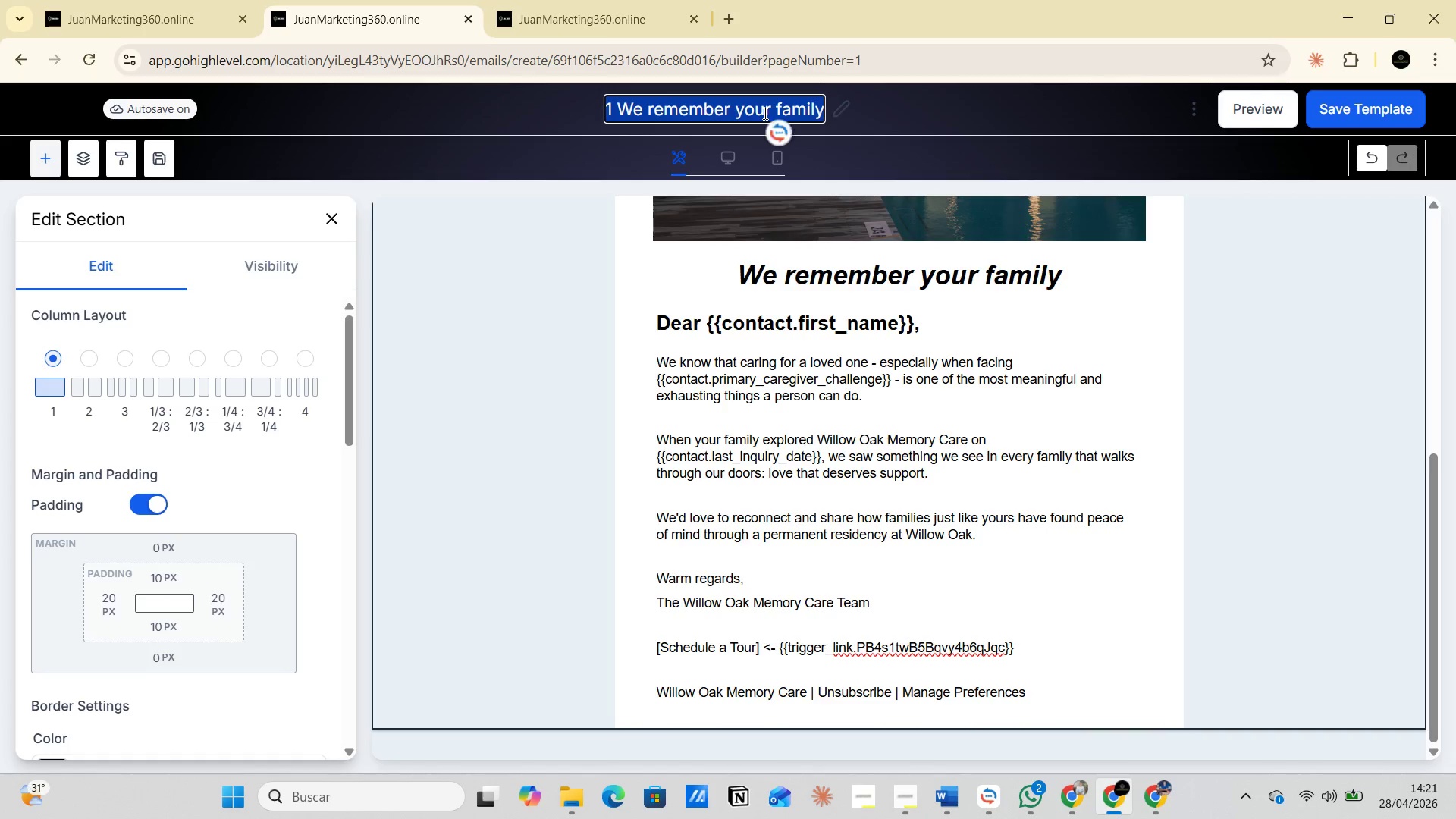 
triple_click([764, 113])
 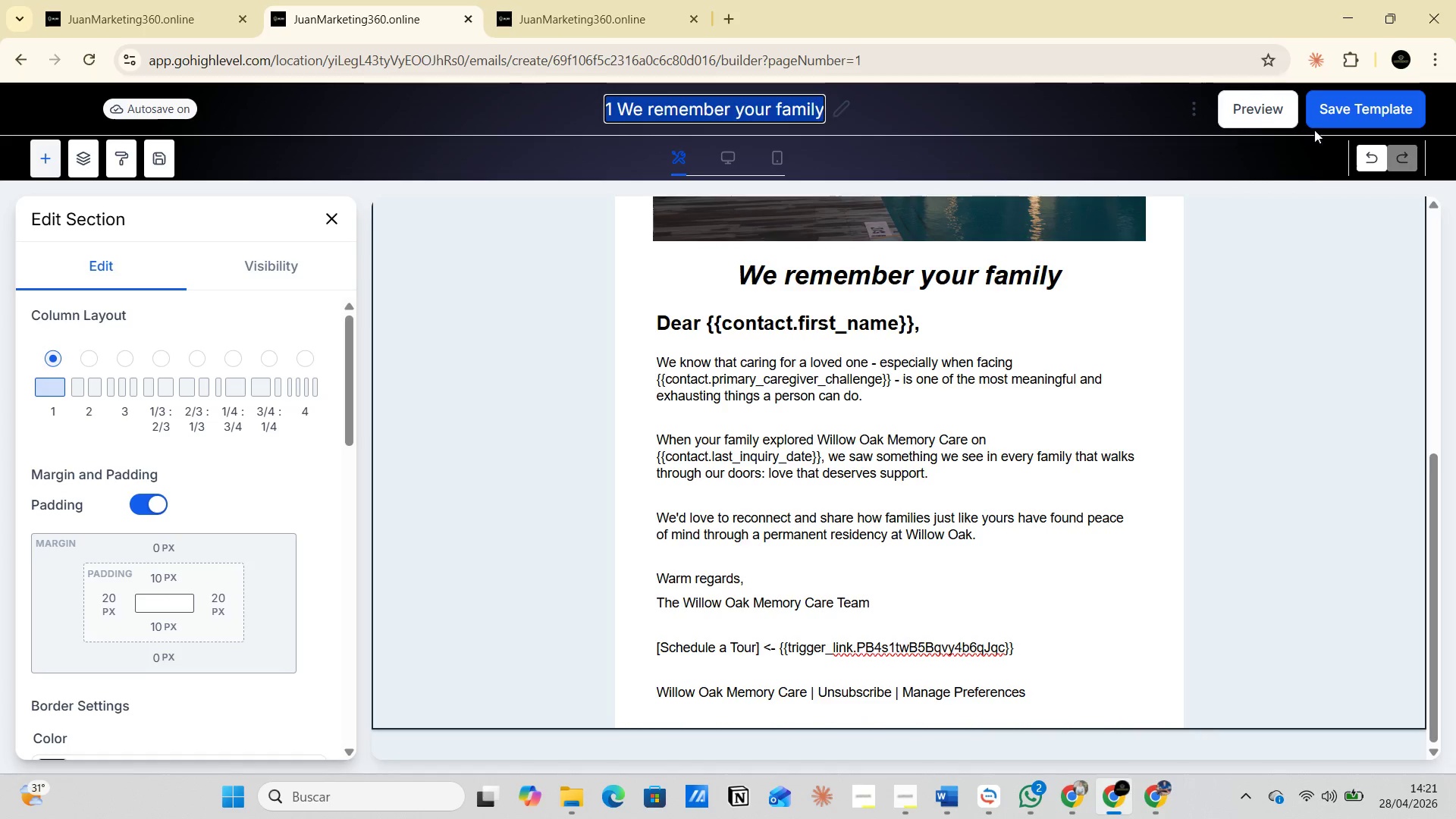 
left_click([1329, 117])
 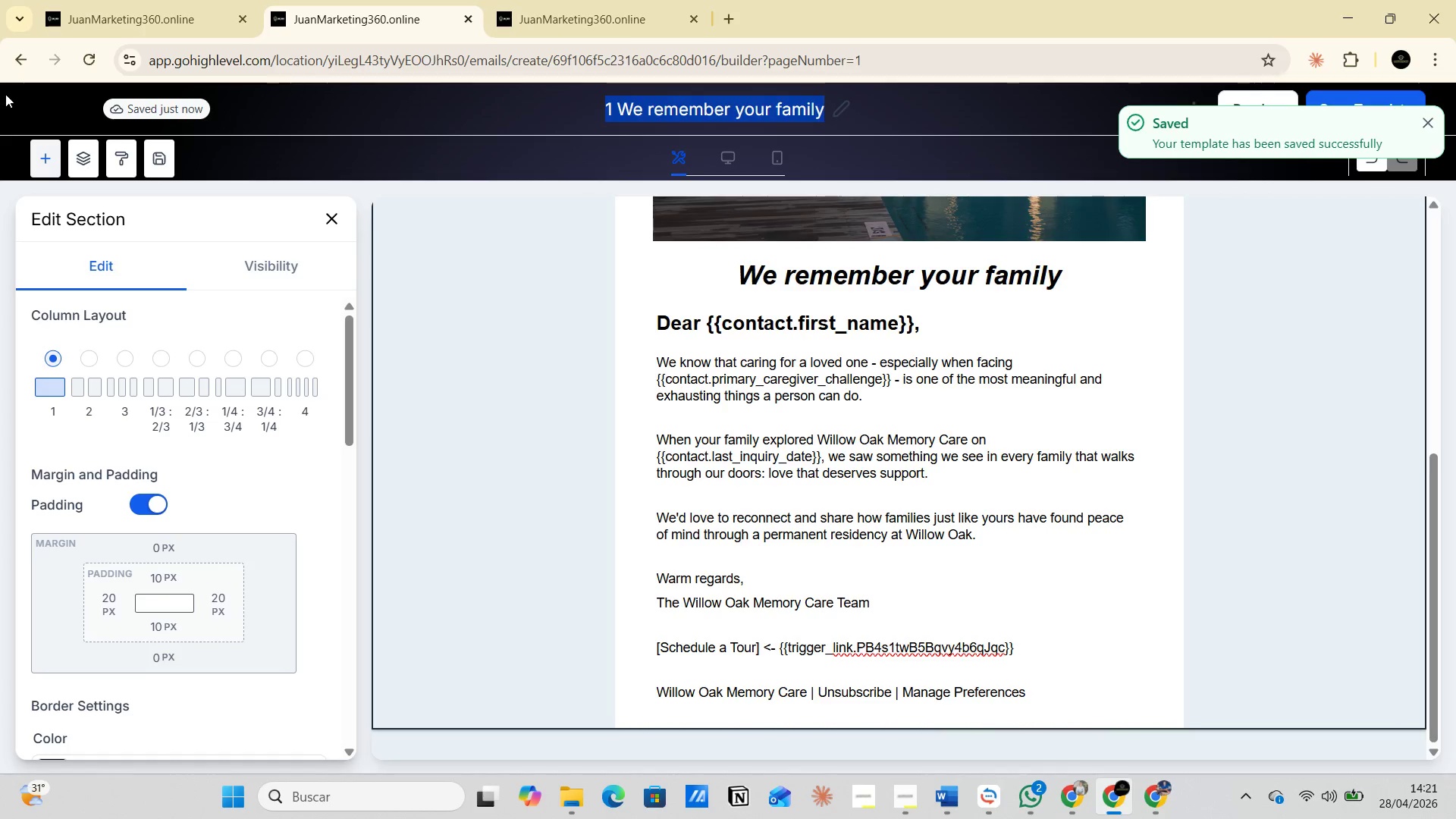 
left_click([23, 58])
 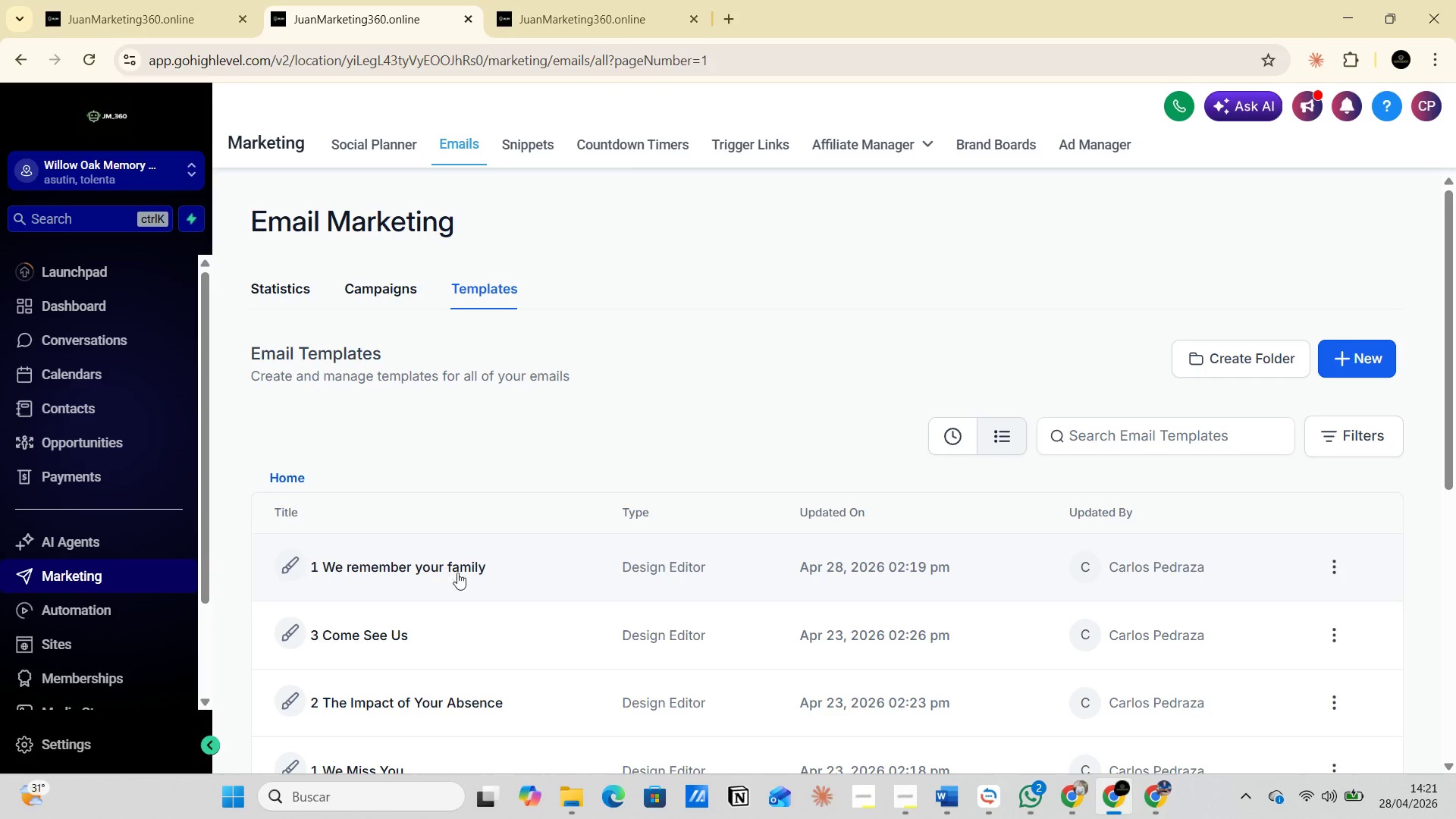 
wait(7.3)
 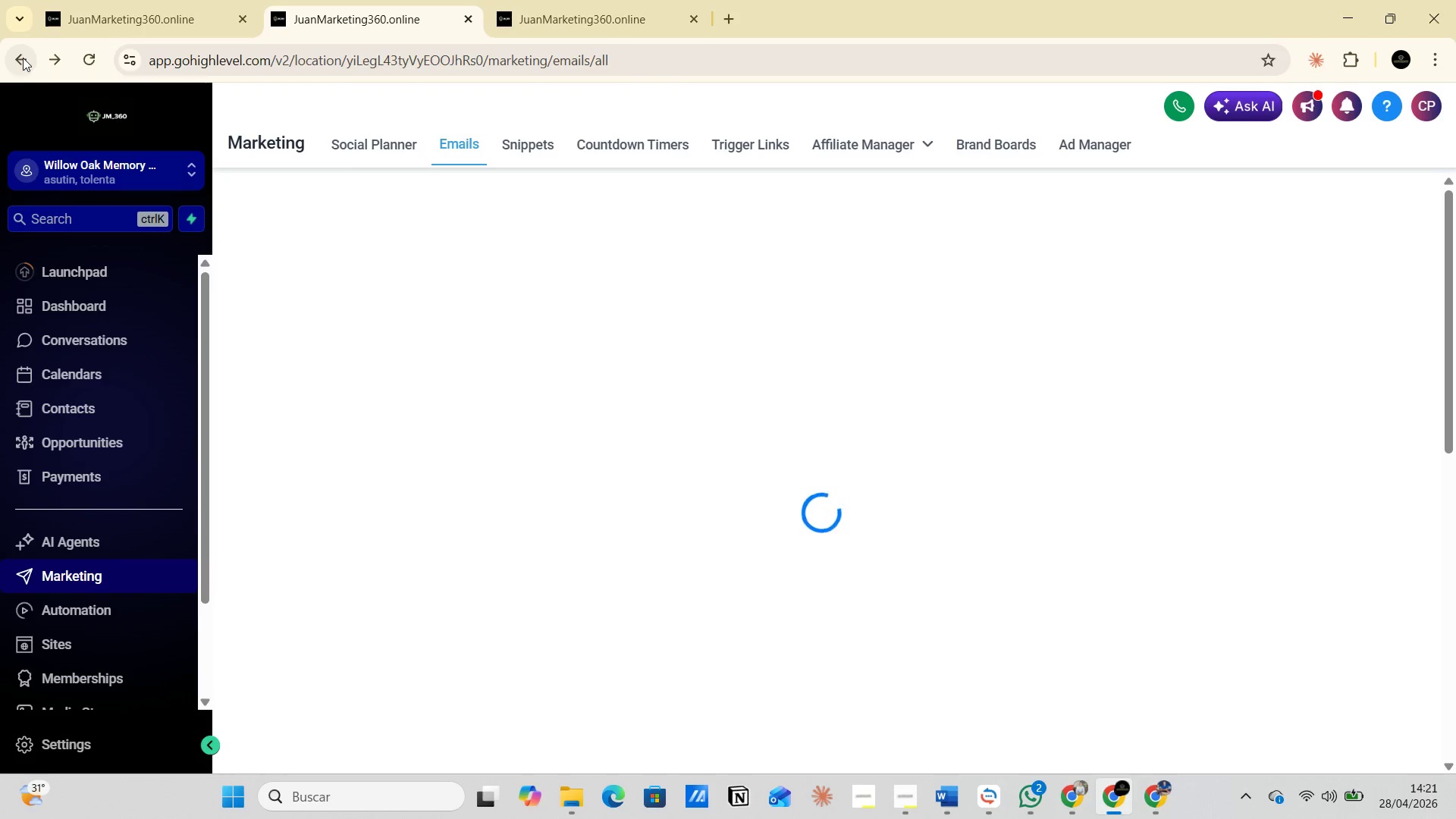 
left_click([1341, 364])
 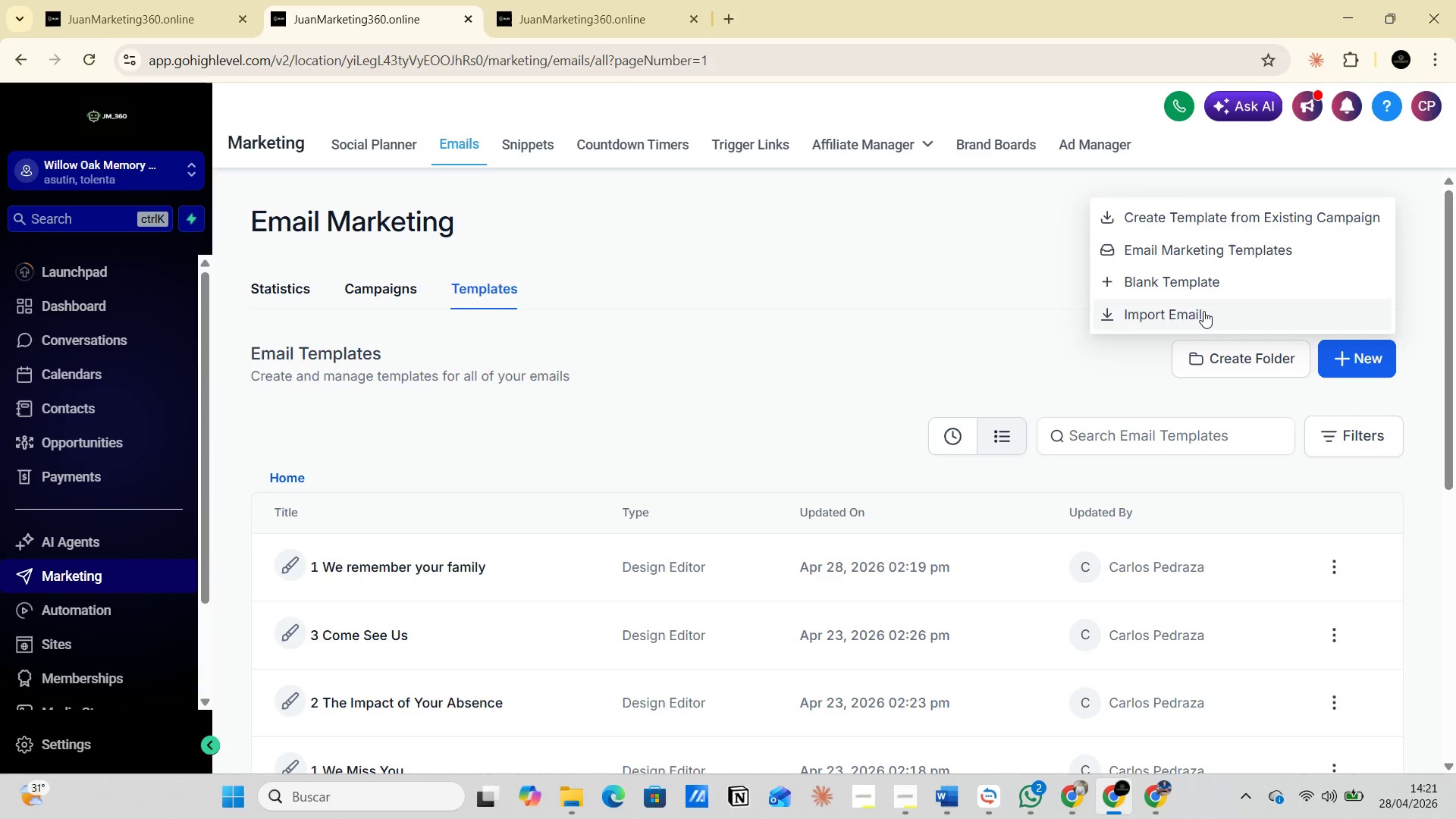 
left_click([1180, 283])
 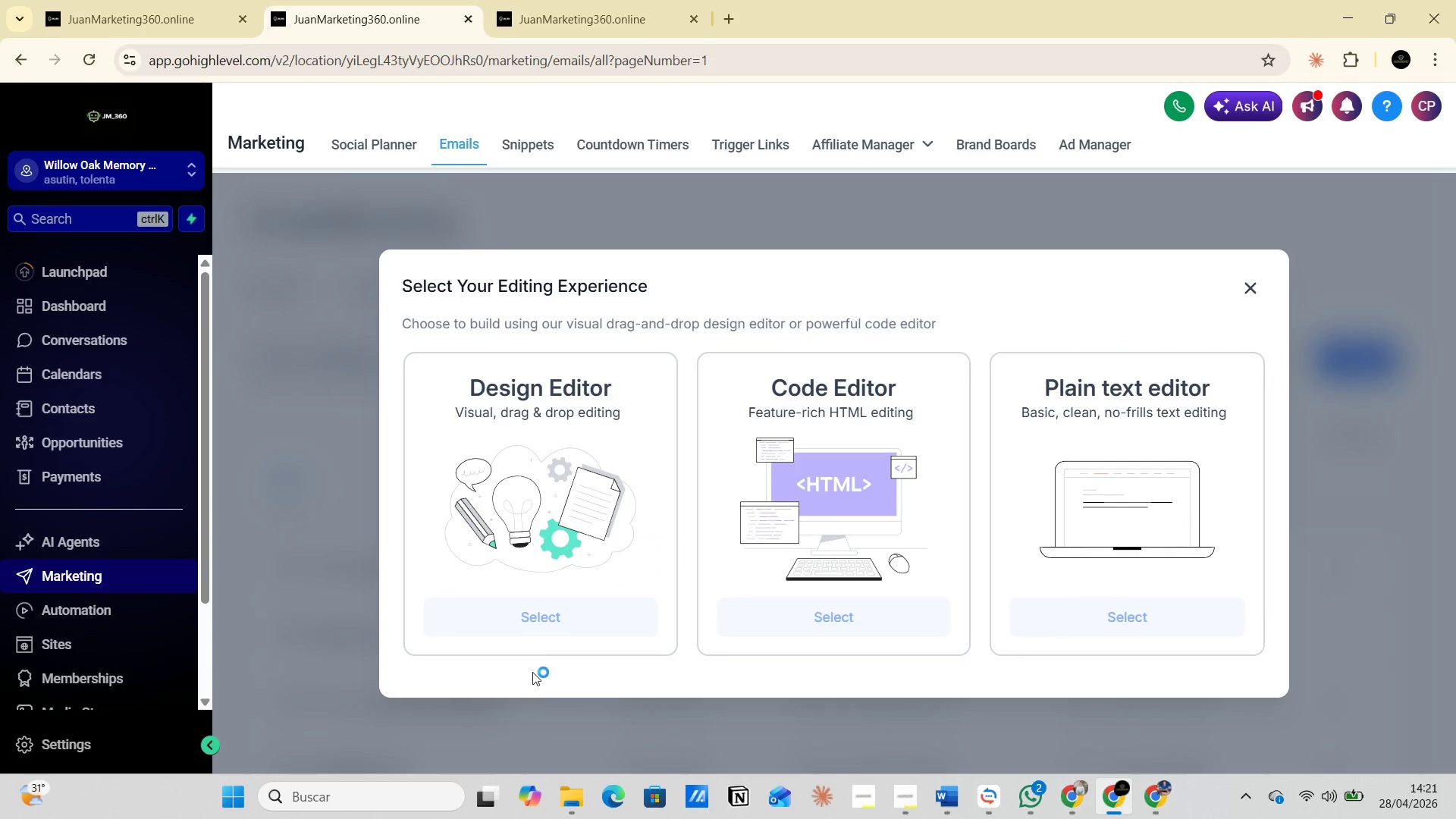 
left_click([541, 626])
 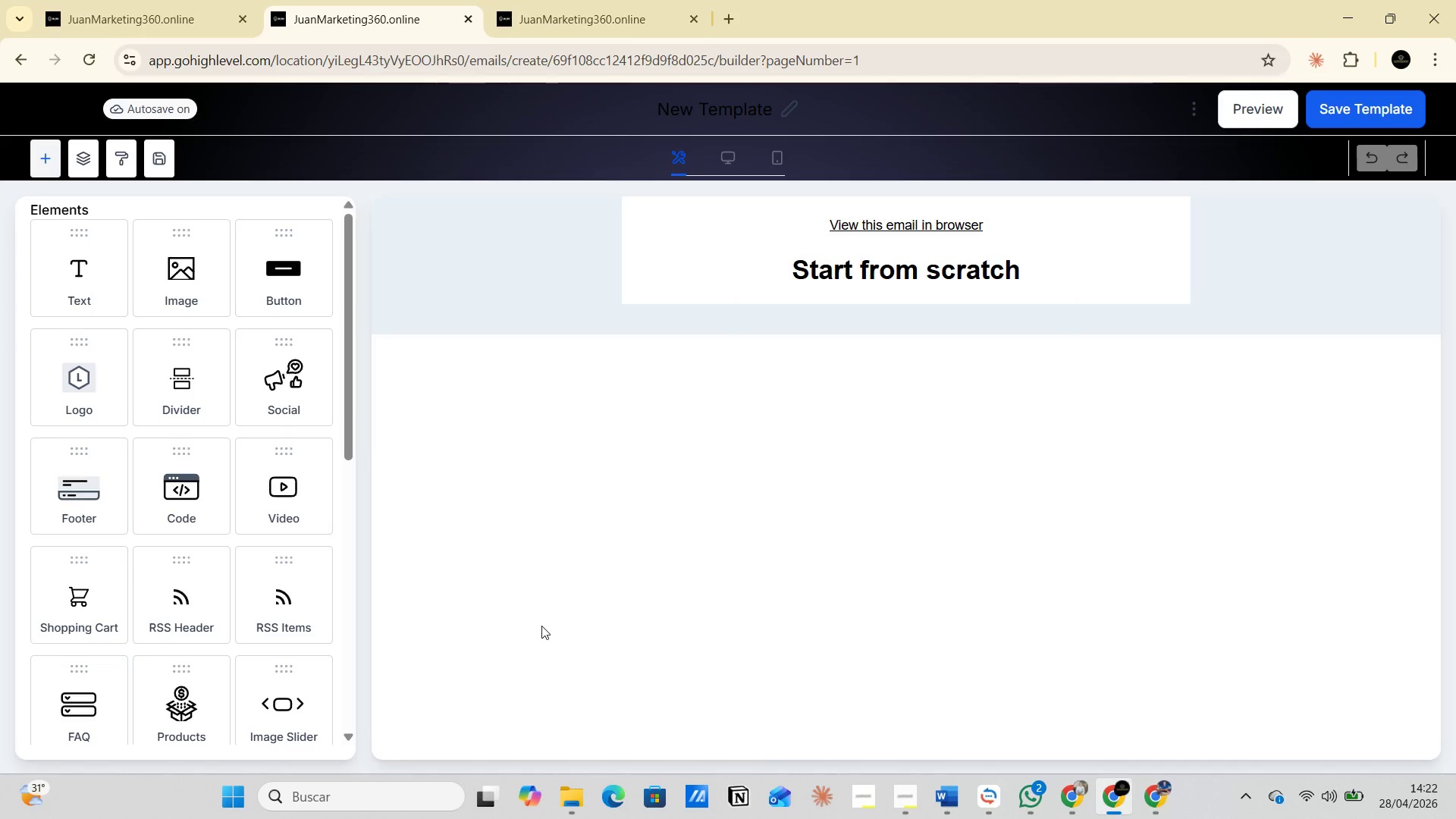 
wait(27.39)
 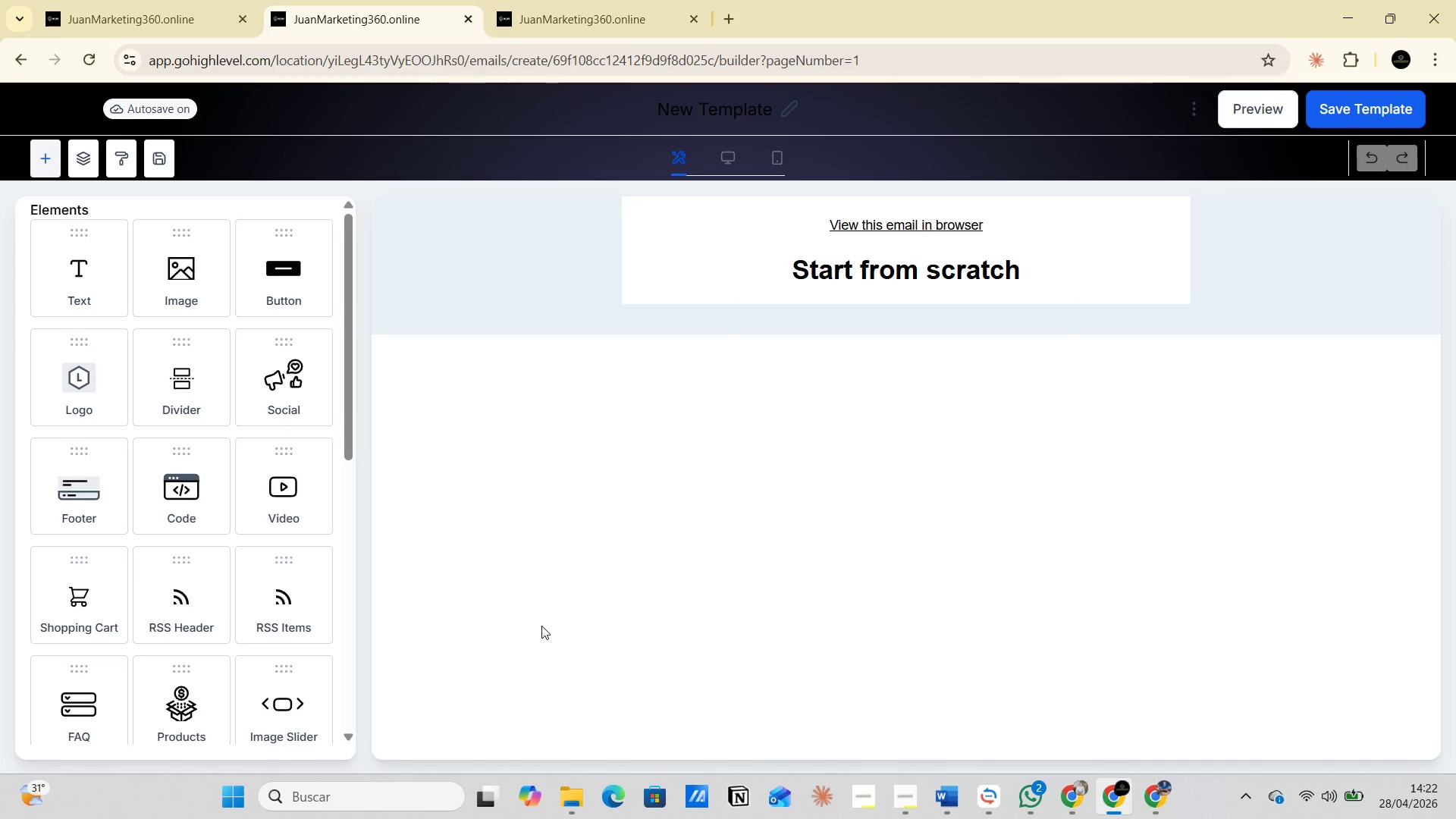 
left_click_drag(start_coordinate=[175, 292], to_coordinate=[890, 228])
 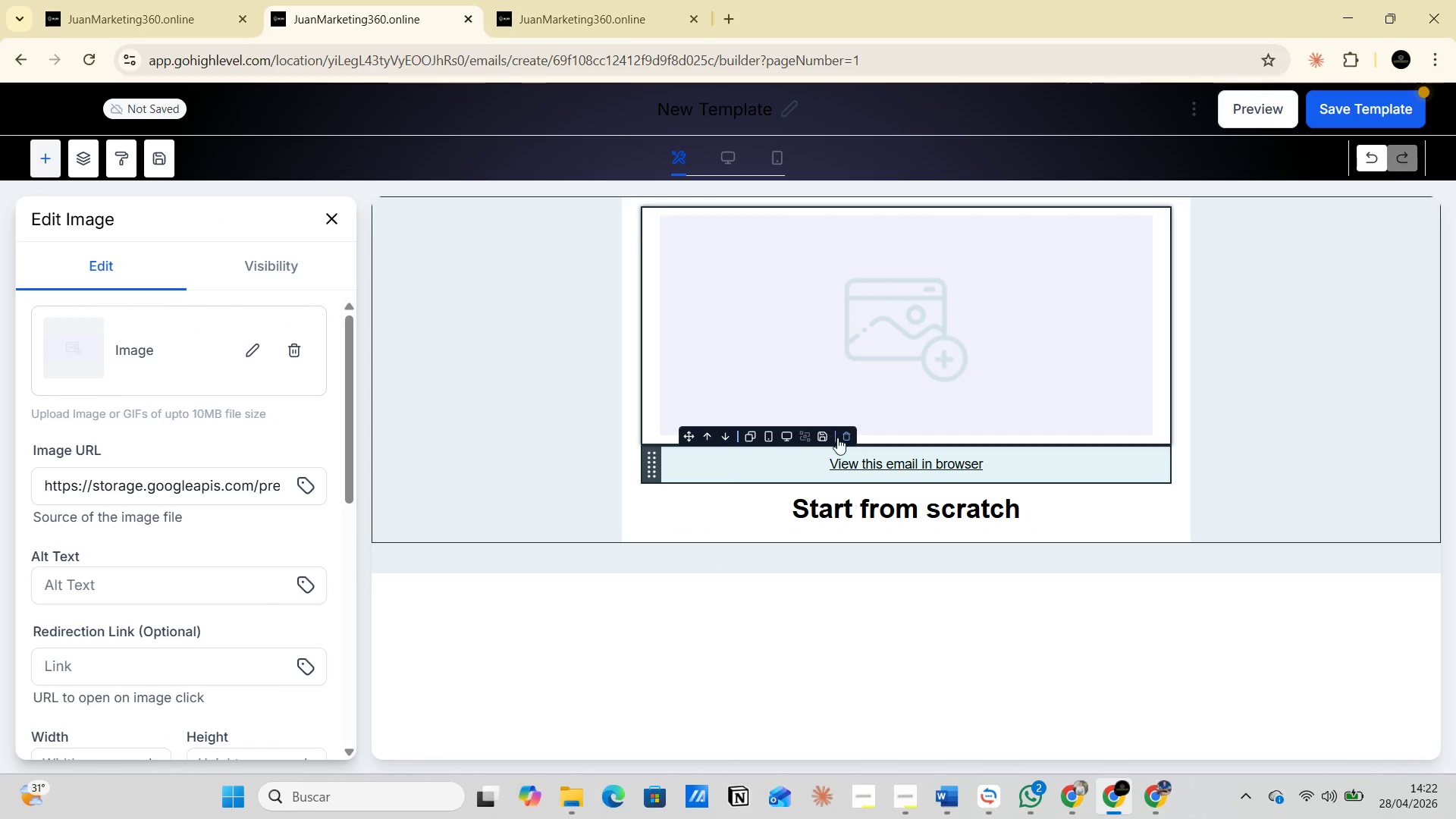 
left_click([843, 438])
 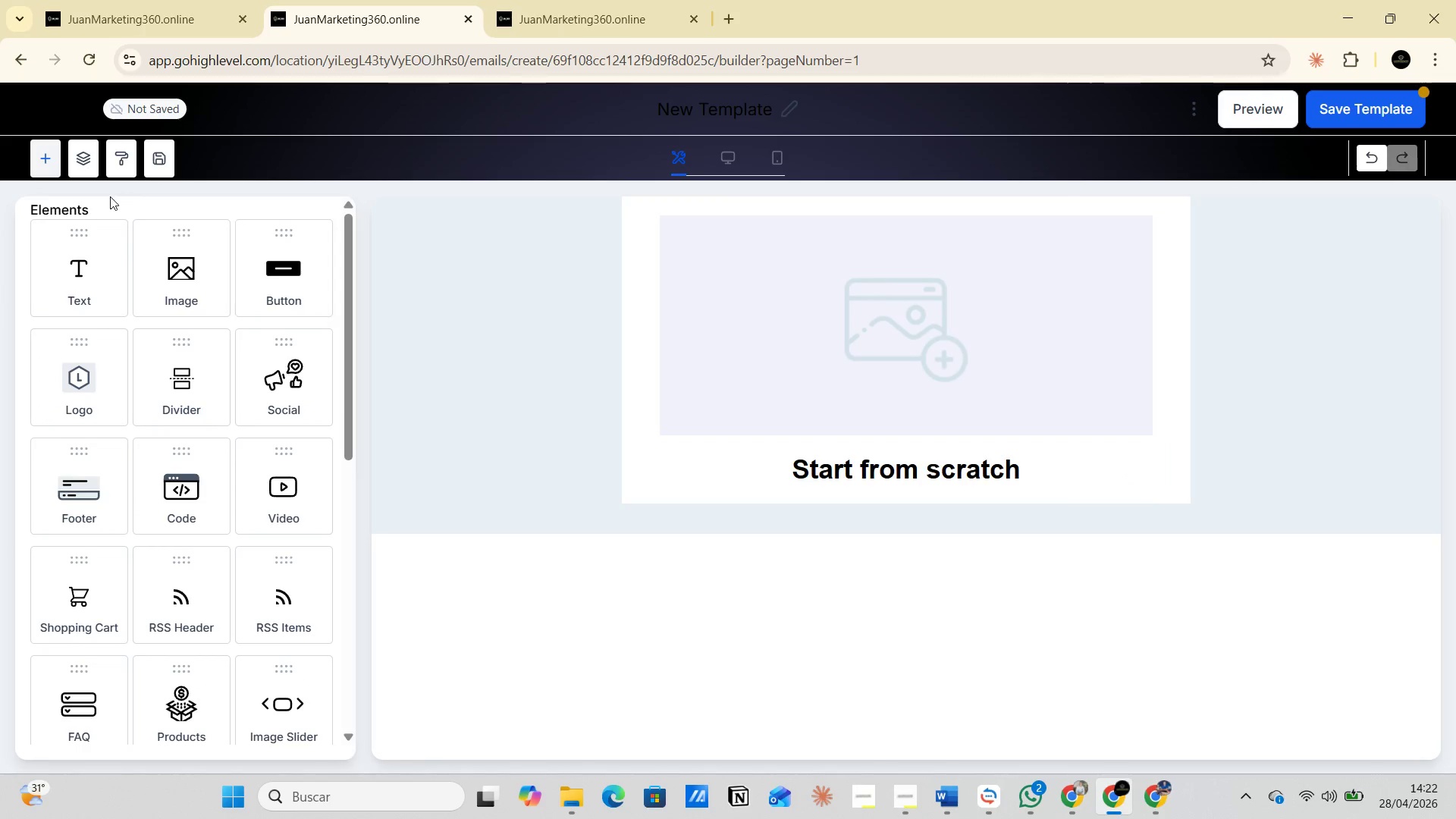 
left_click_drag(start_coordinate=[71, 275], to_coordinate=[896, 507])
 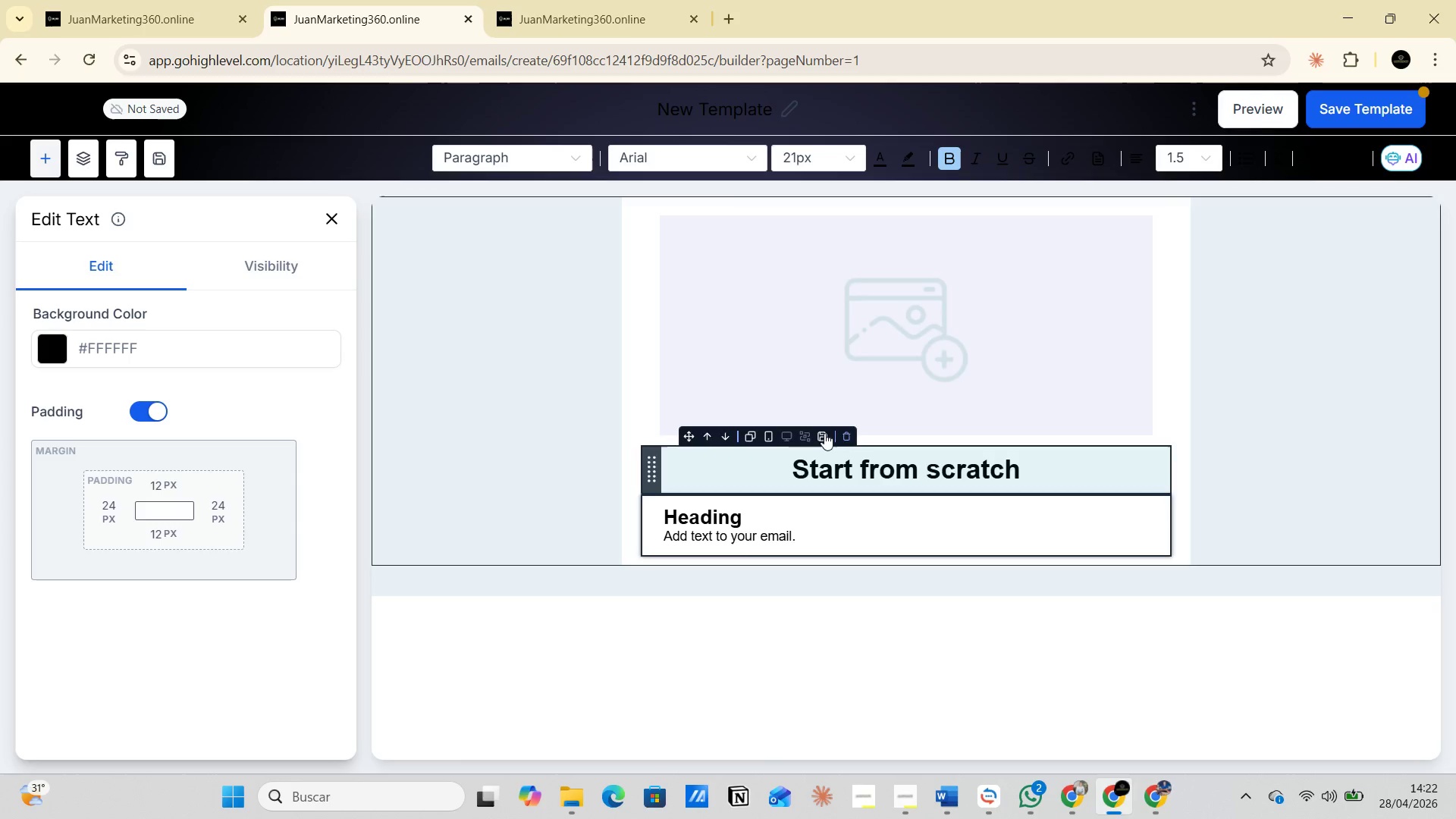 
left_click([880, 345])
 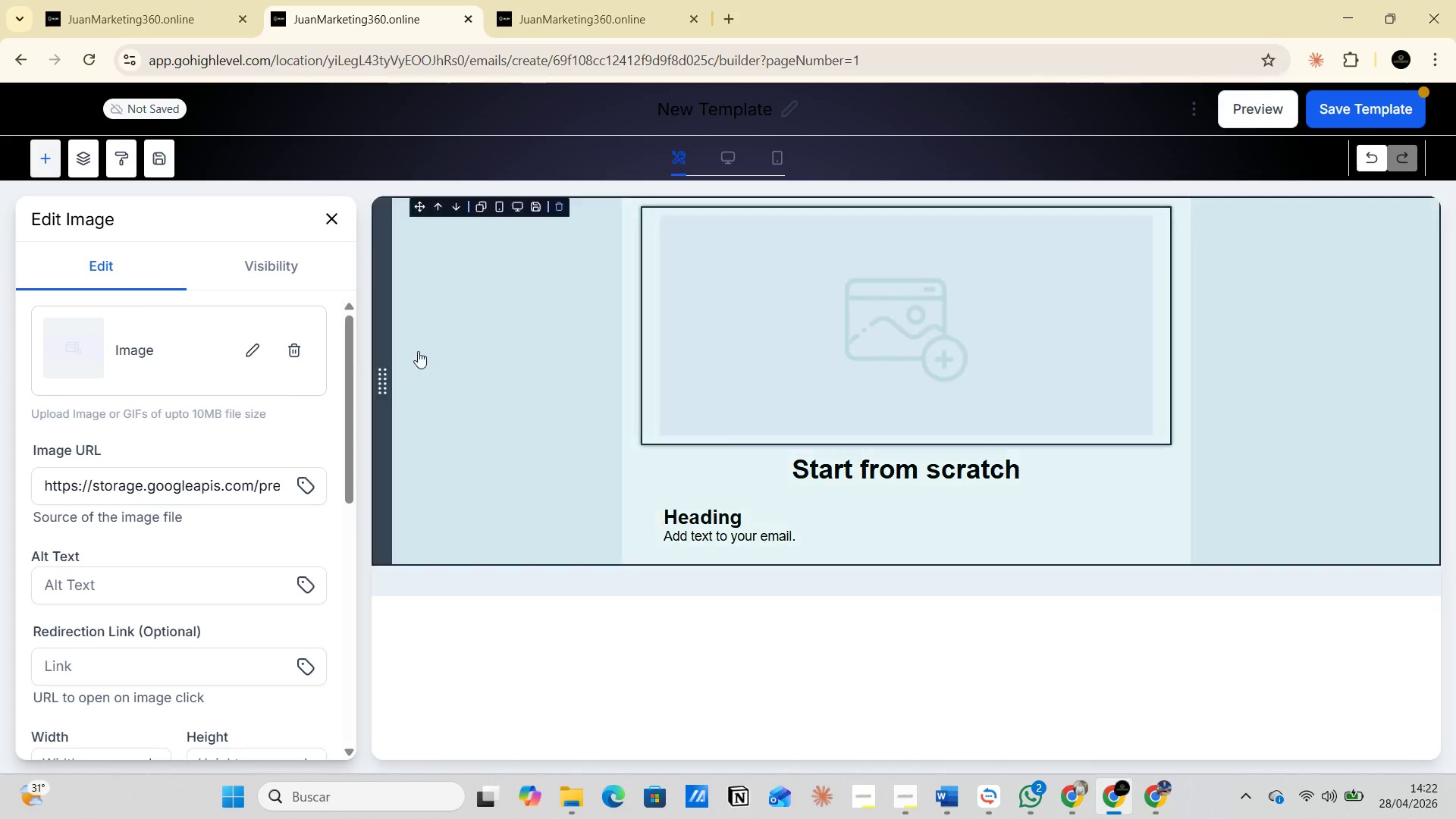 
mouse_move([257, 328])
 